 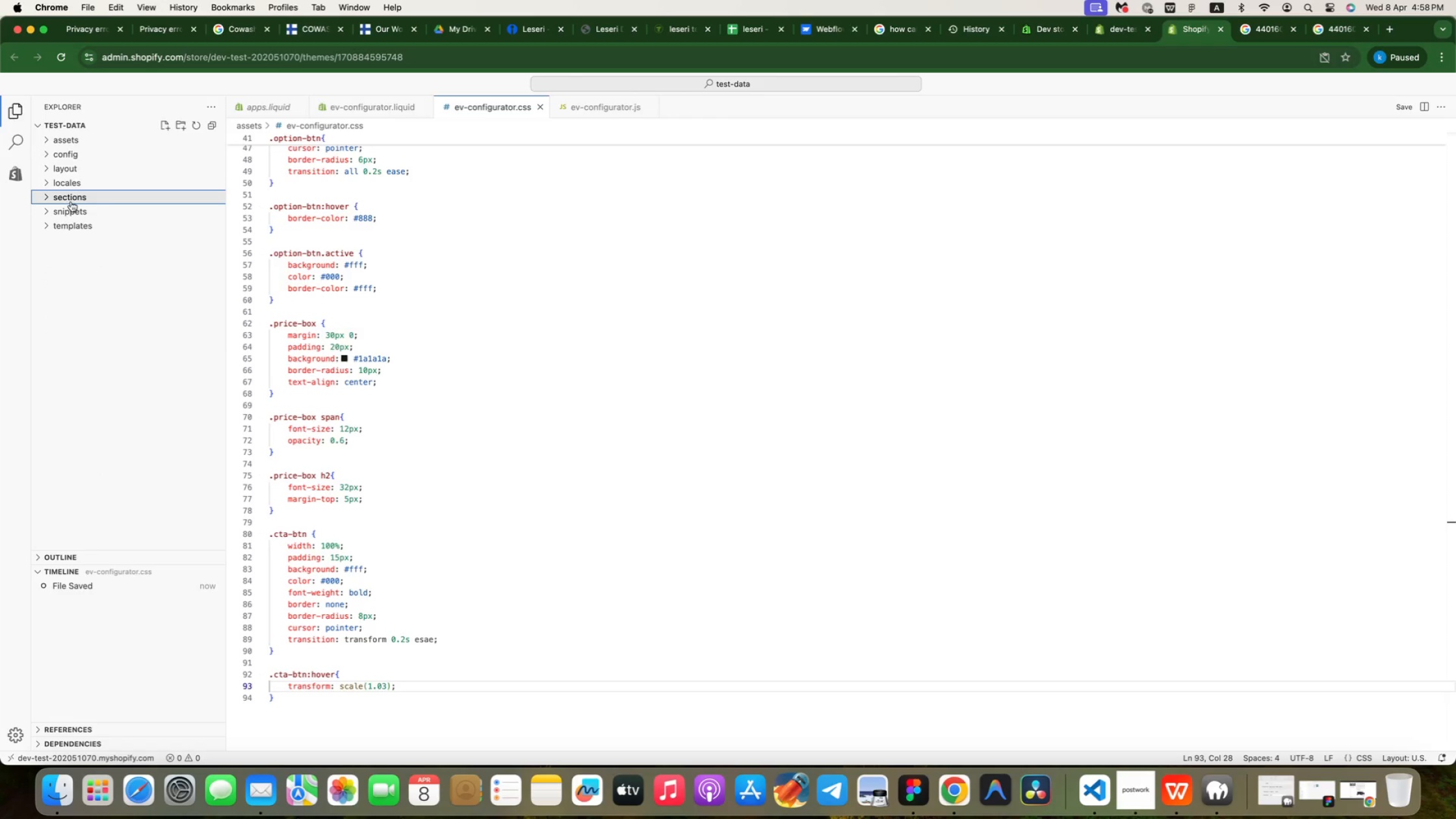 
left_click([71, 202])
 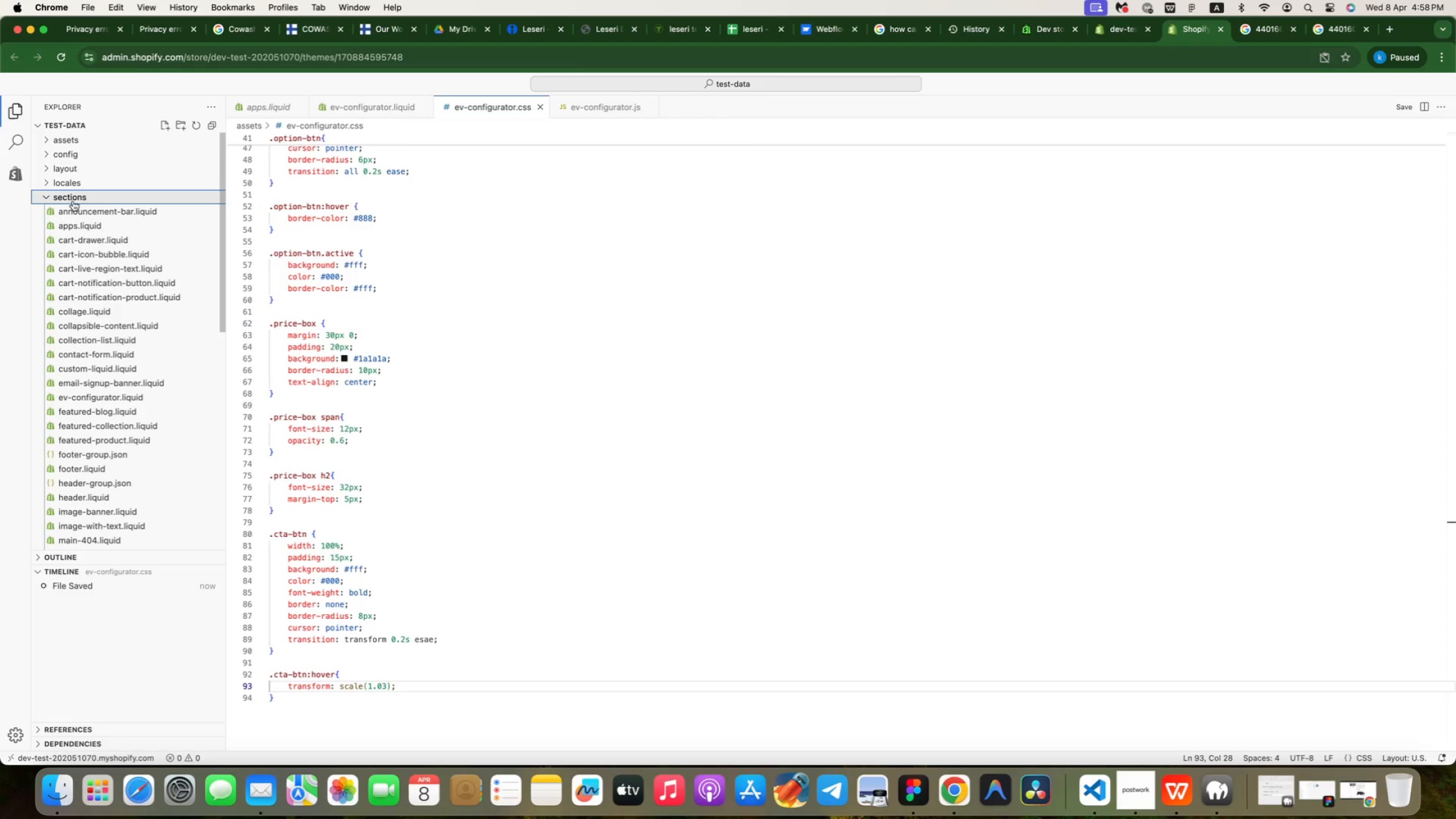 
wait(8.05)
 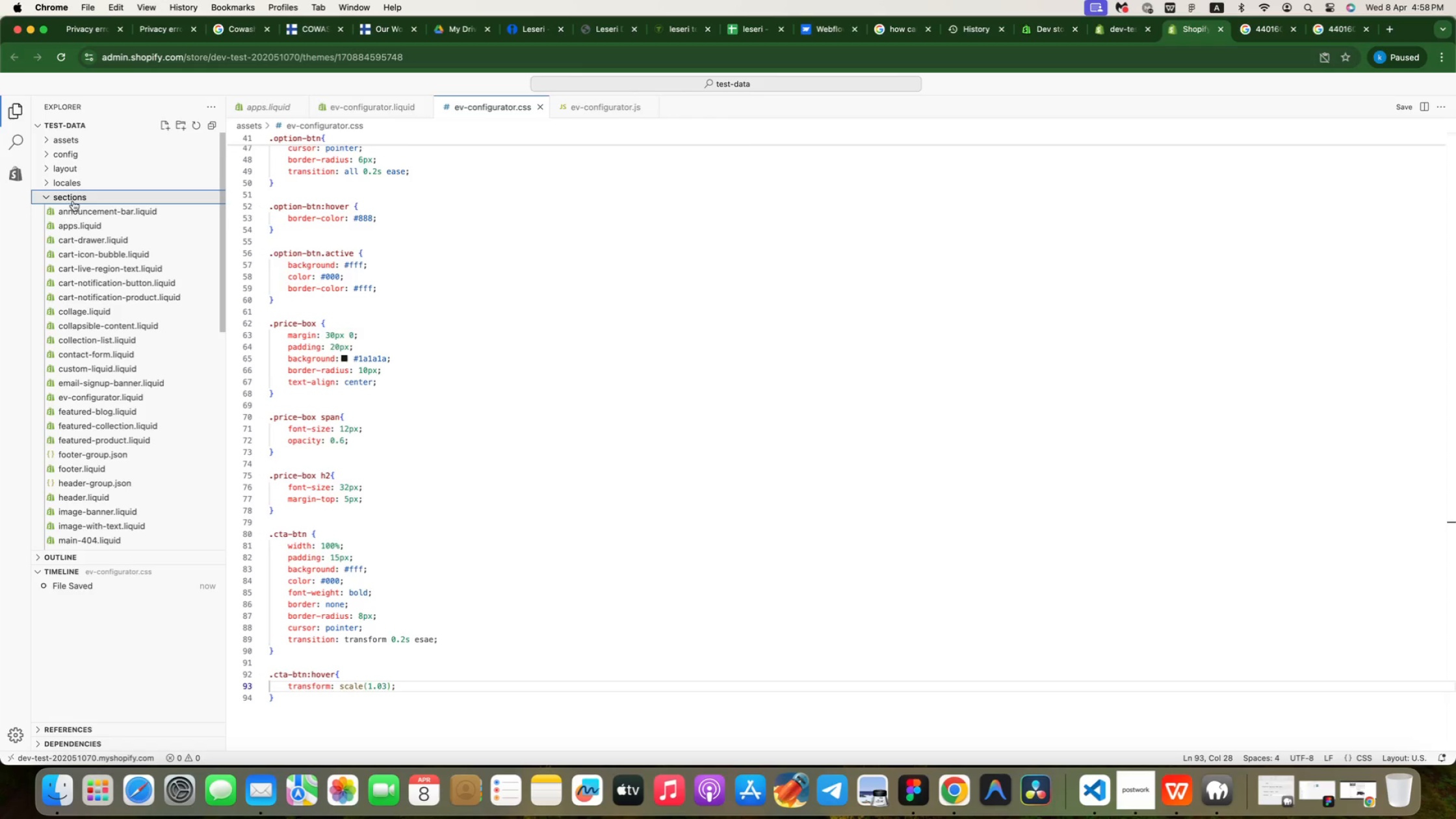 
left_click([80, 196])
 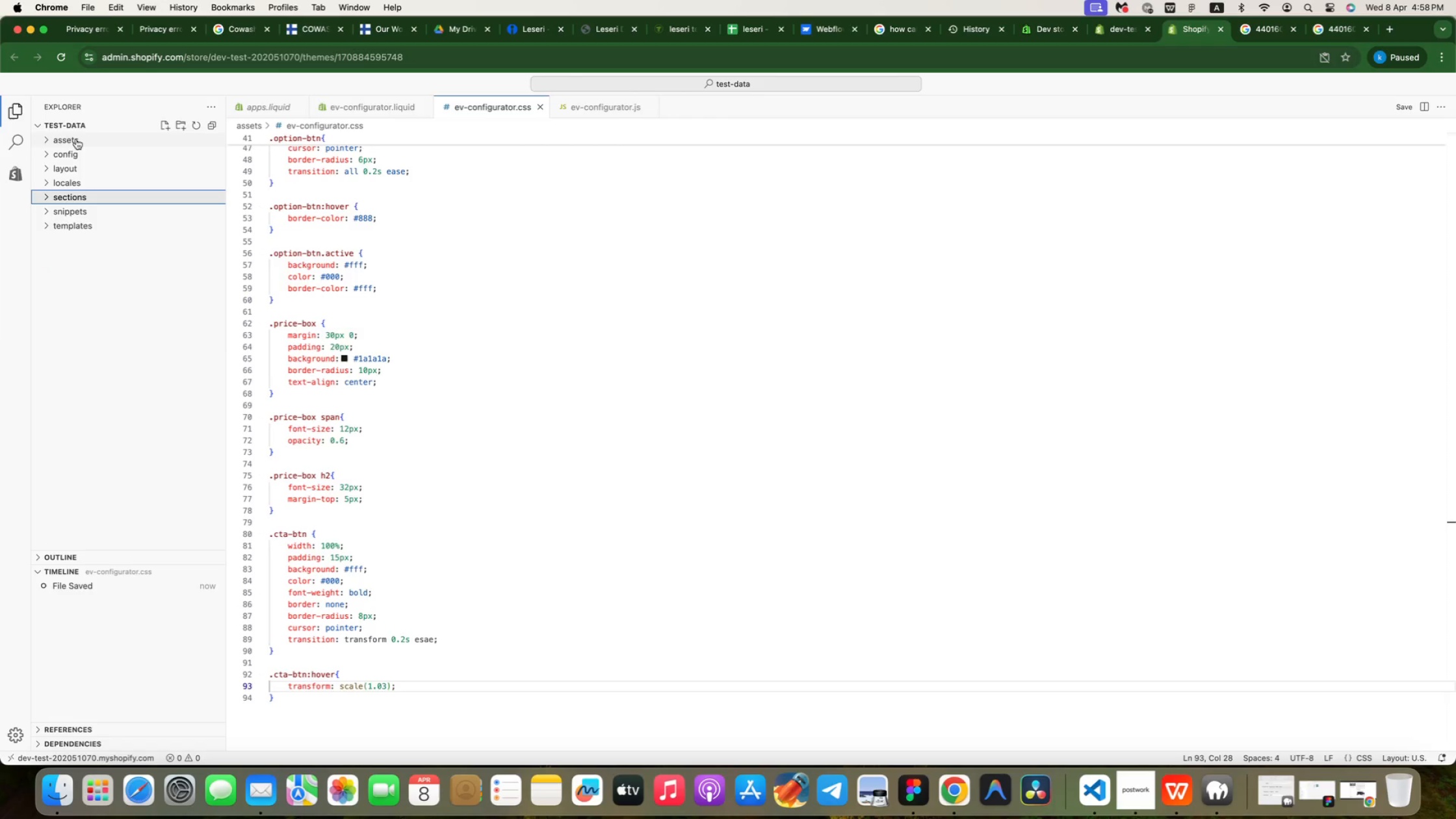 
left_click([76, 139])
 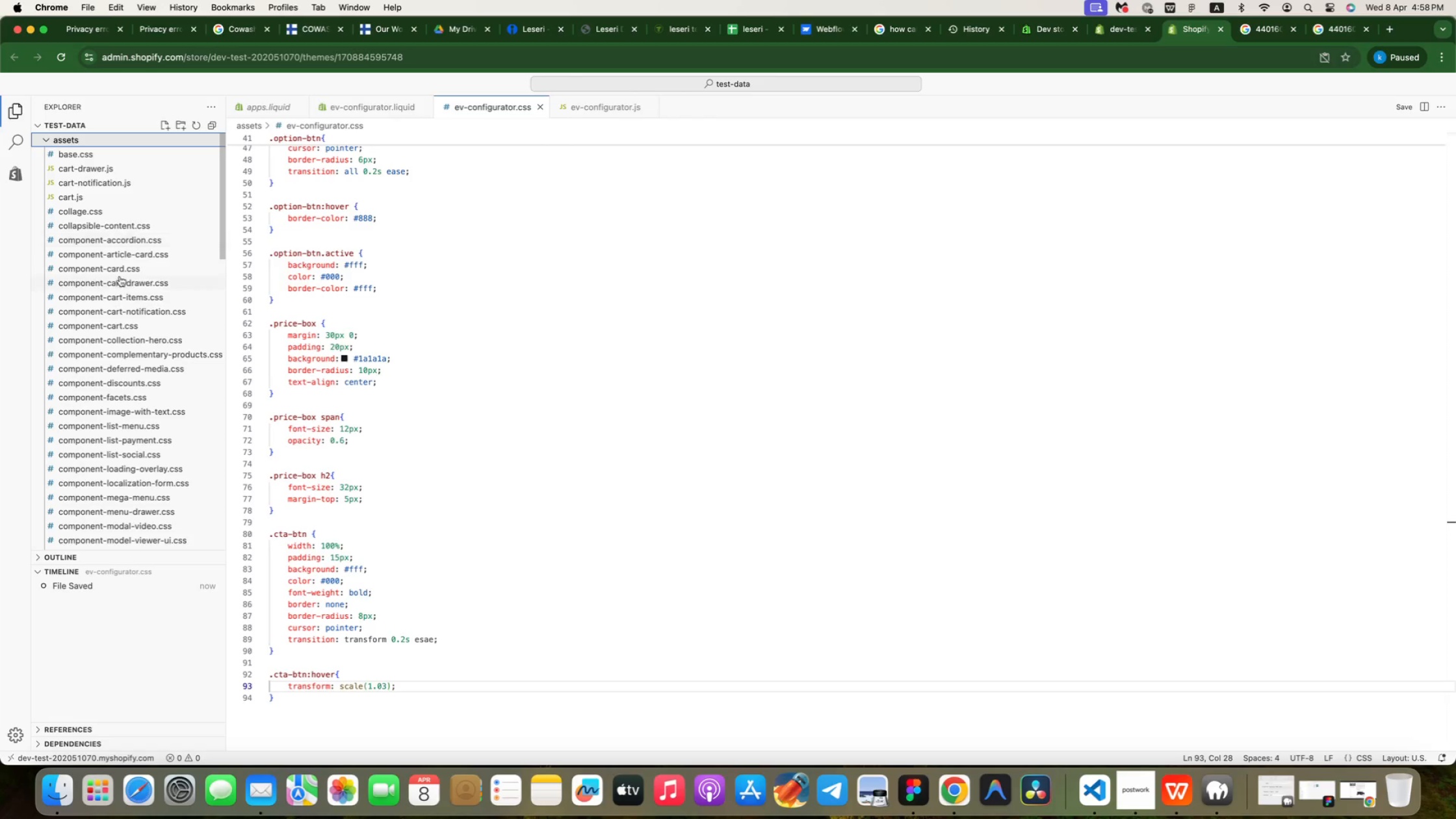 
scroll: coordinate [120, 277], scroll_direction: down, amount: 51.0
 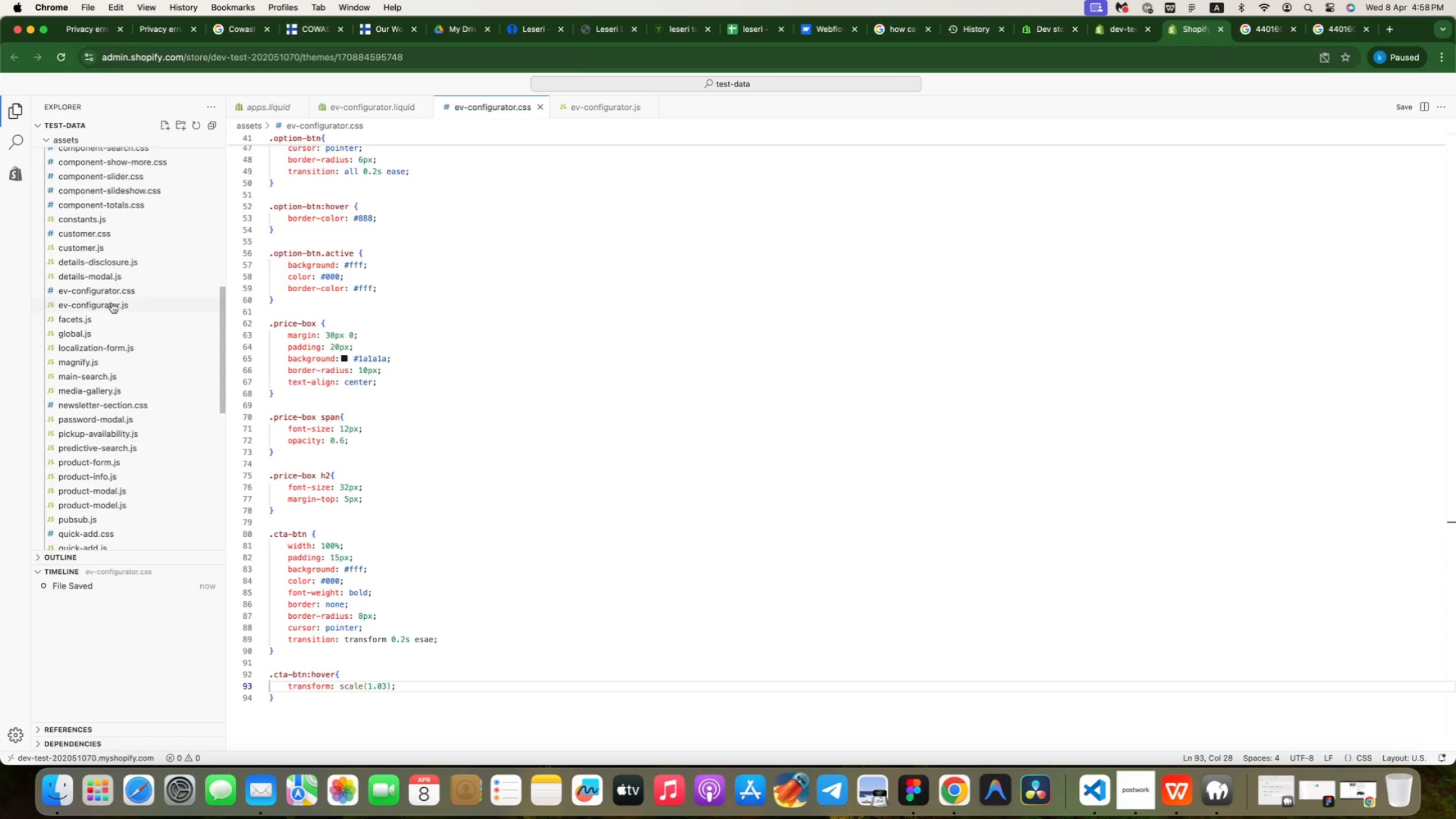 
left_click([112, 303])
 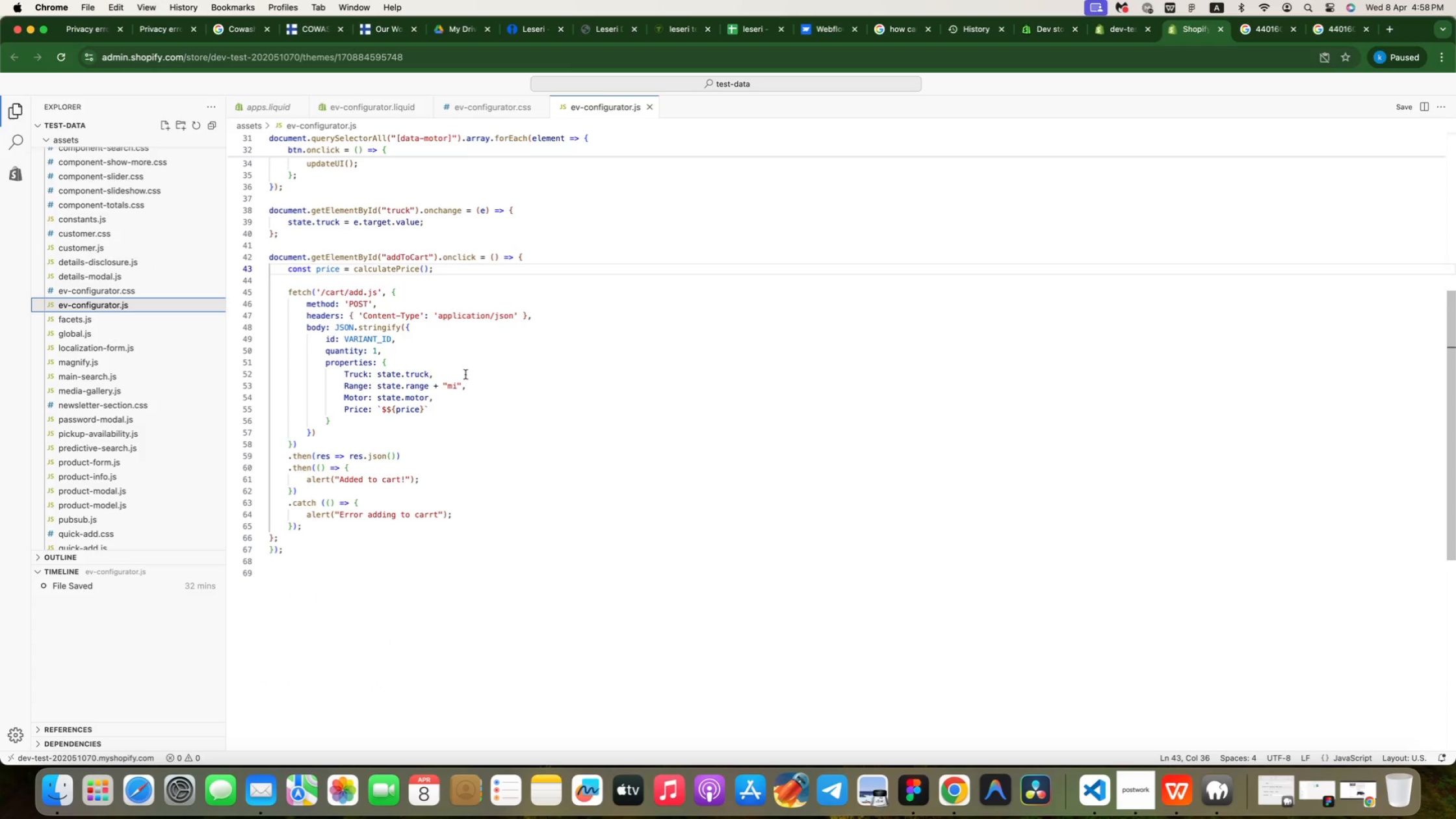 
wait(6.58)
 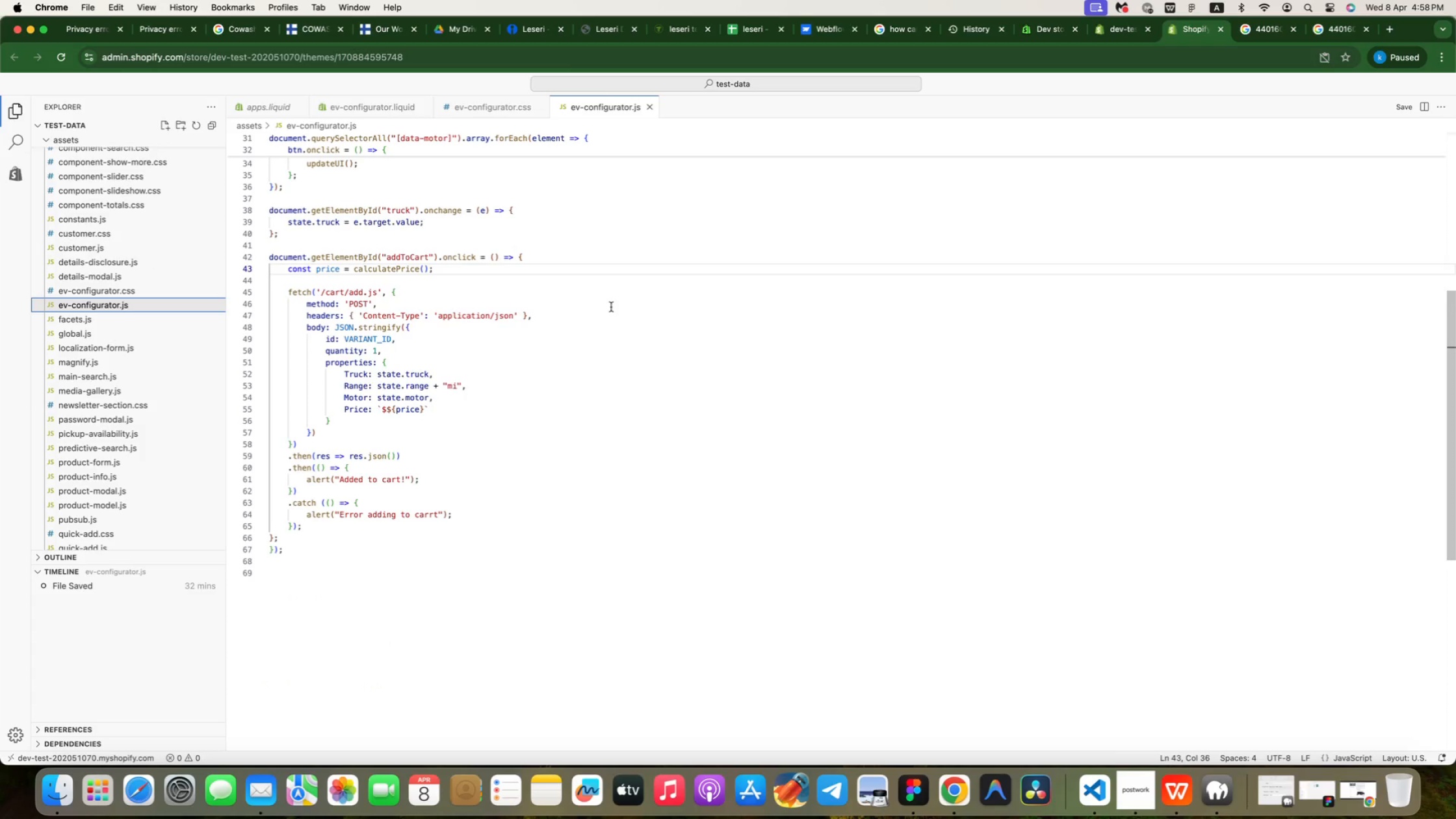 
scroll: coordinate [431, 289], scroll_direction: up, amount: 193.0
 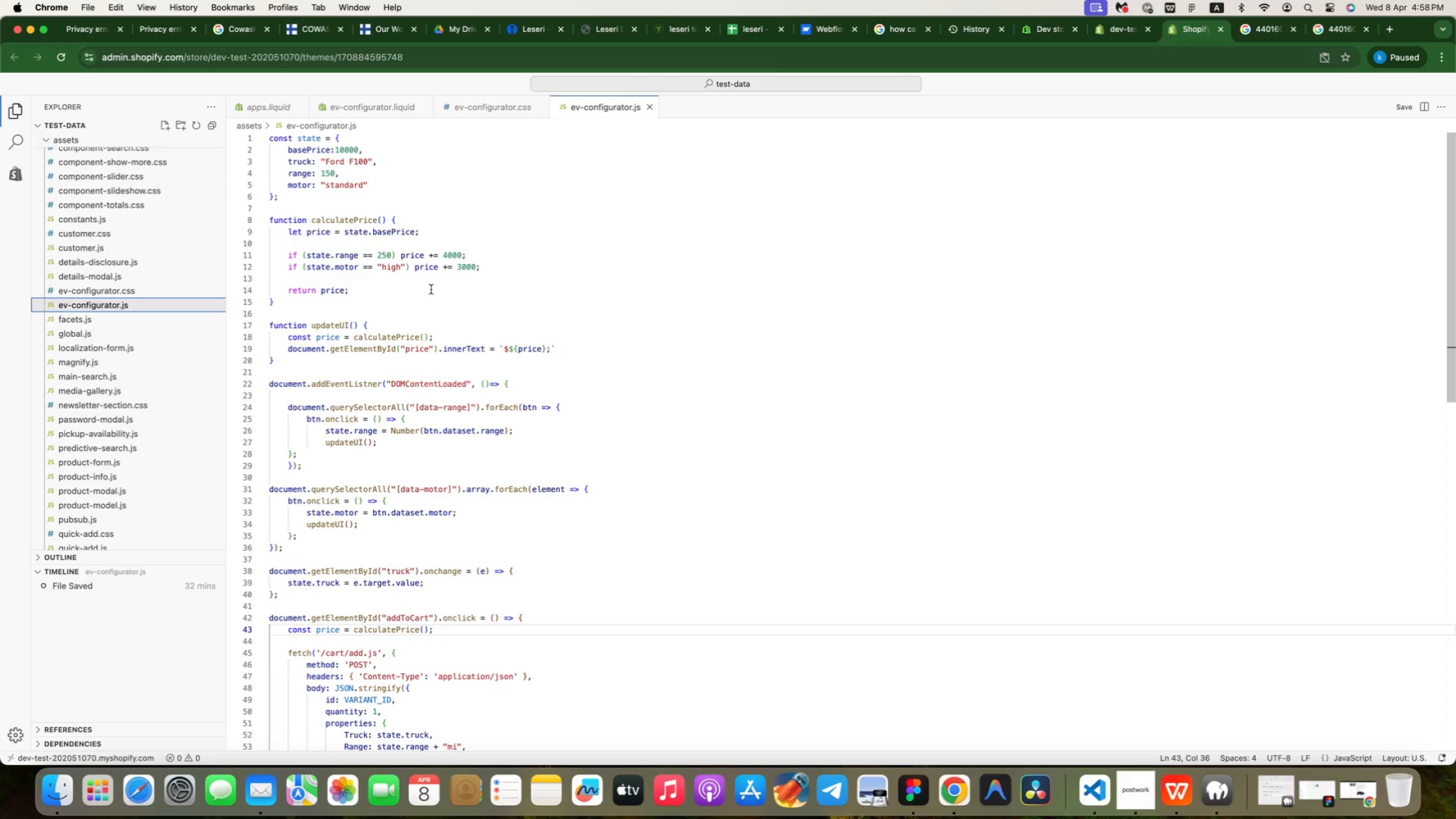 
wait(5.0)
 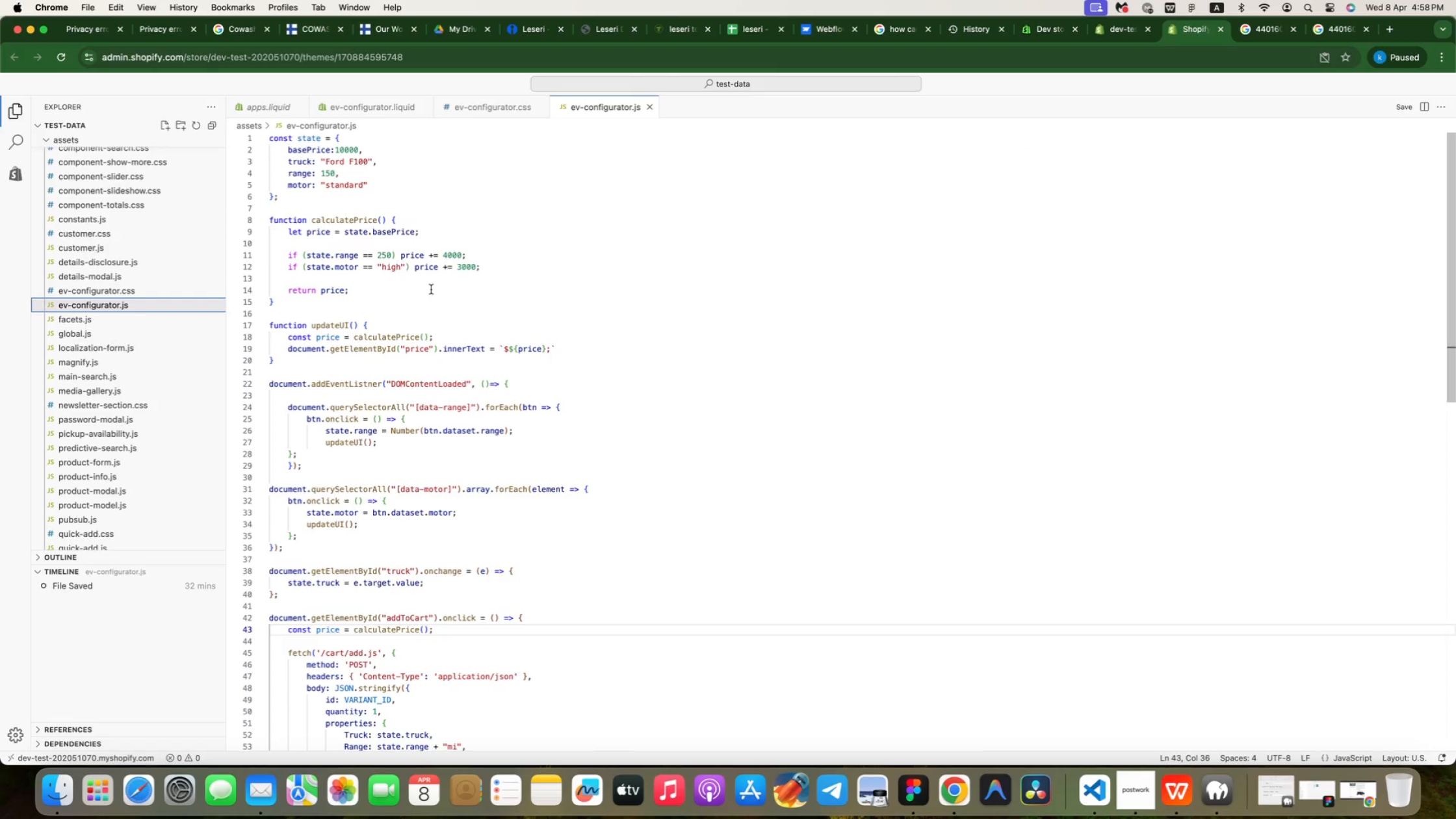 
scroll: coordinate [431, 428], scroll_direction: down, amount: 24.0
 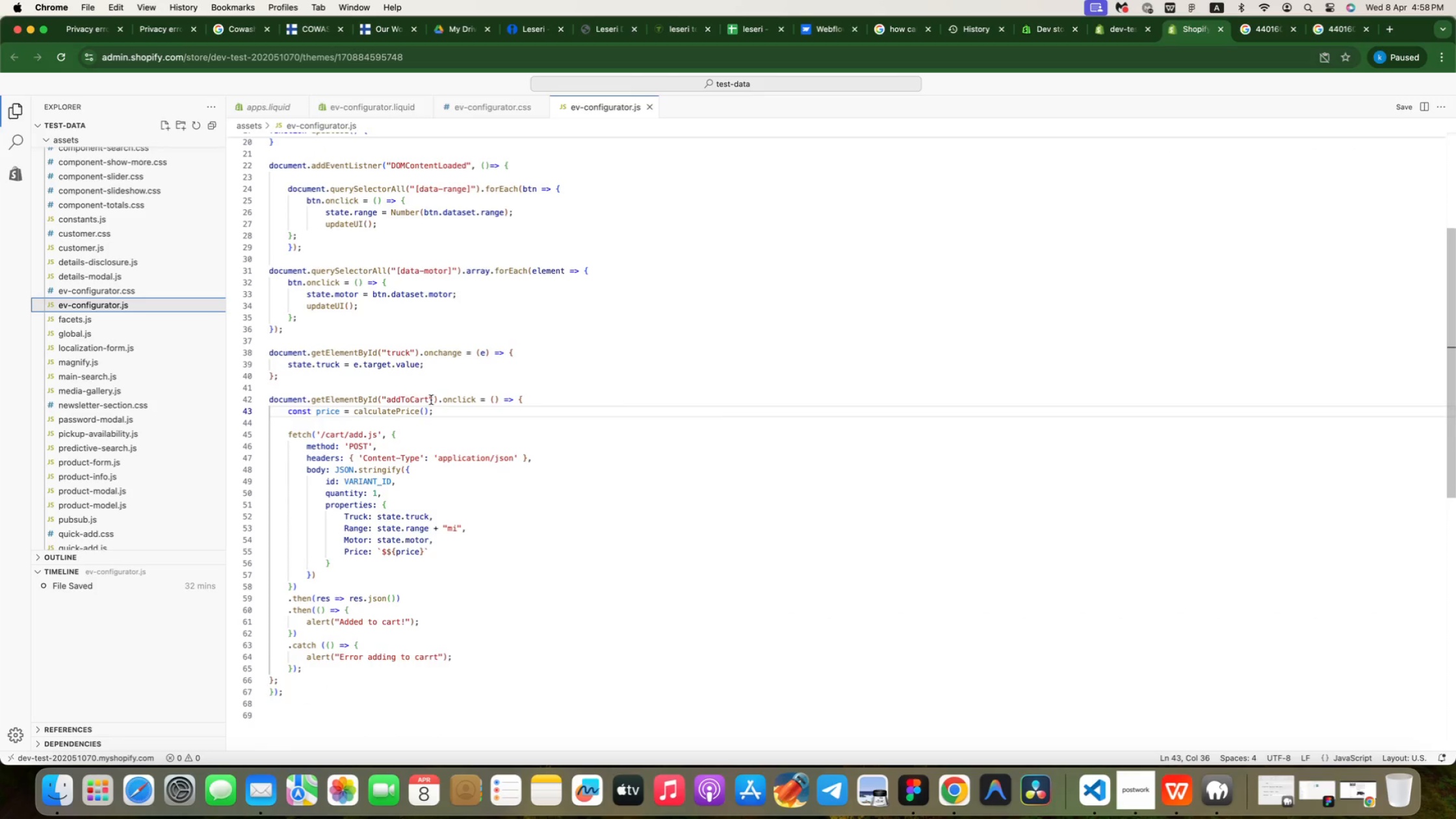 
scroll: coordinate [431, 400], scroll_direction: up, amount: 14.0
 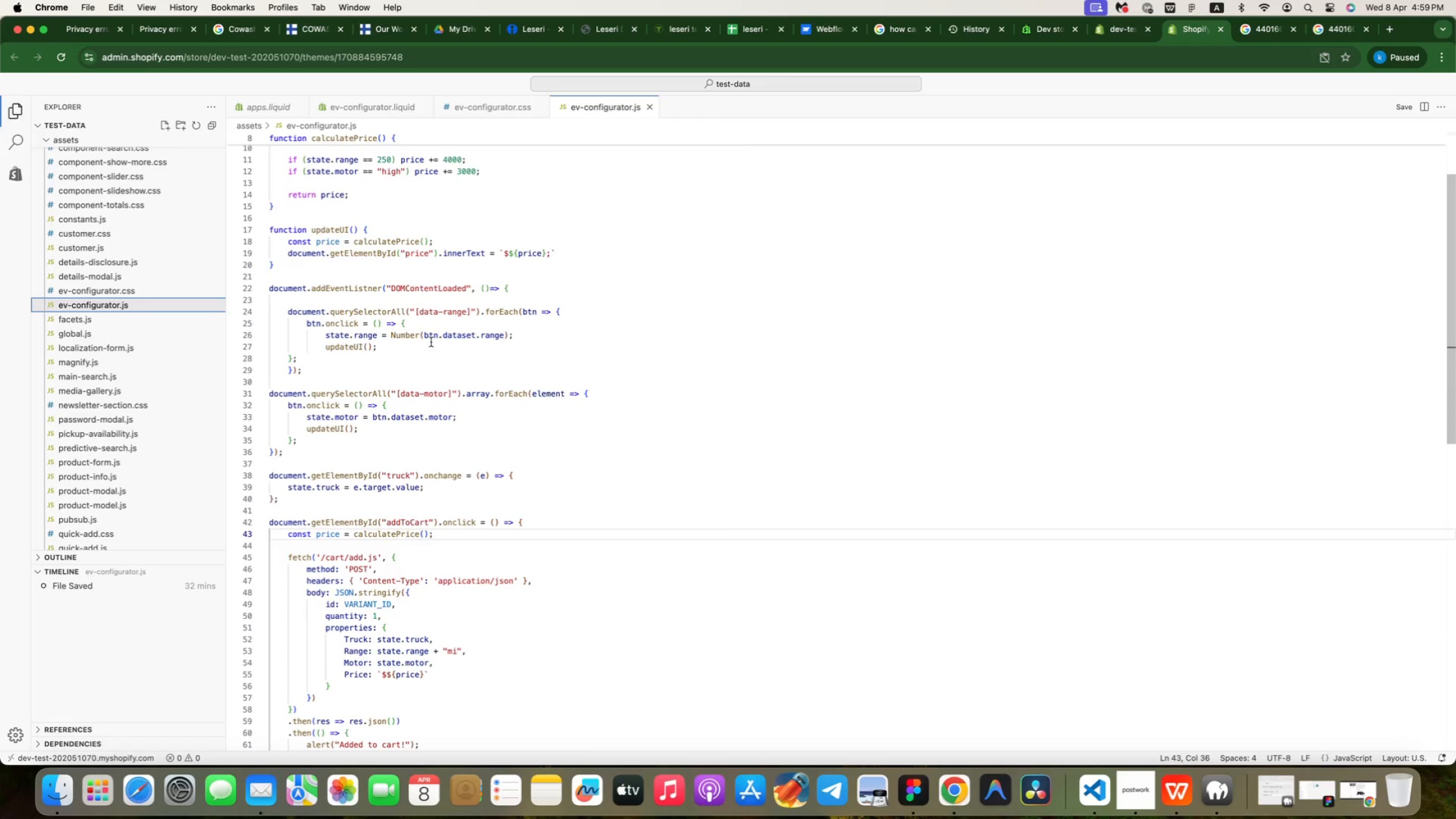 
wait(13.0)
 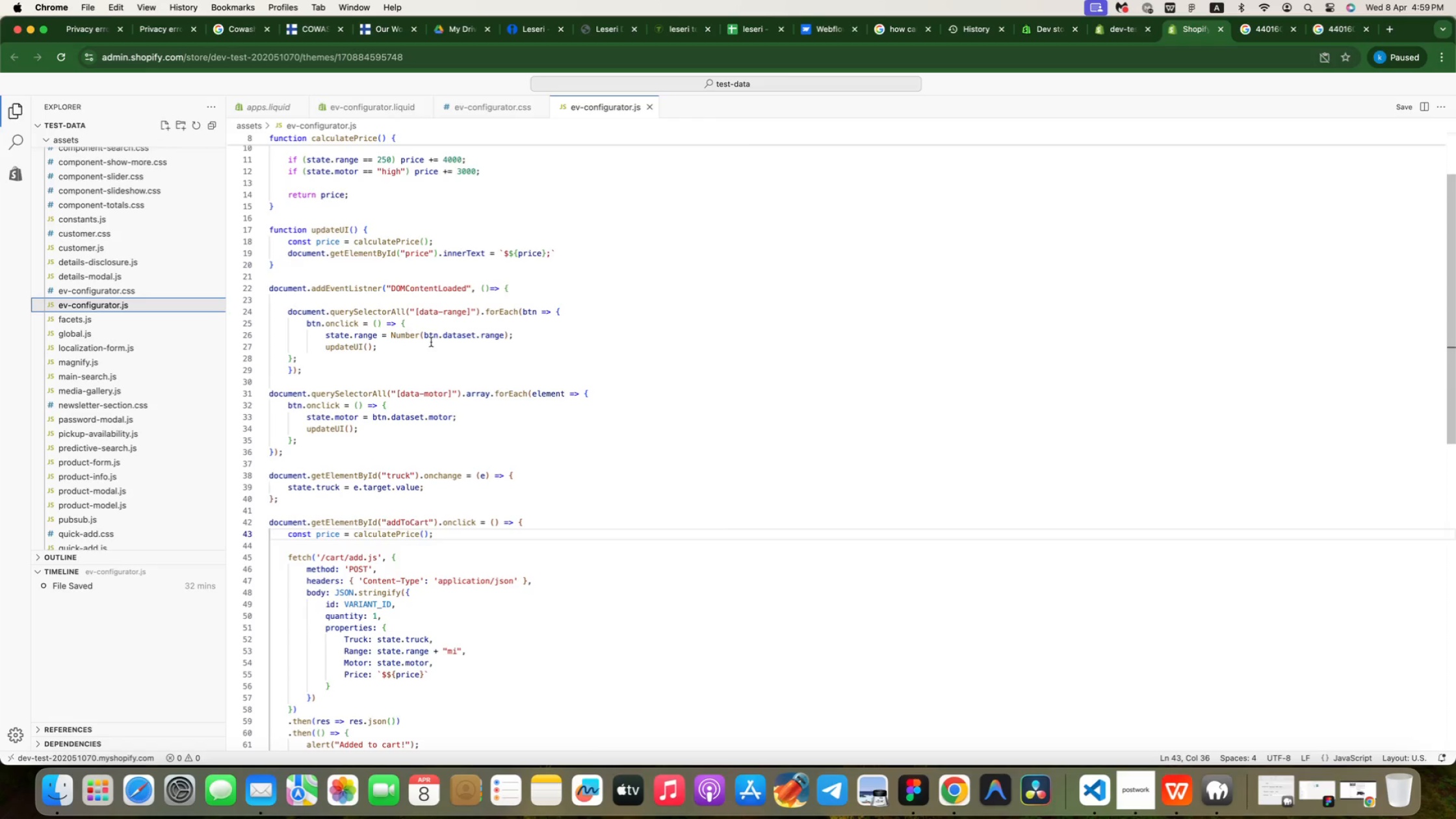 
left_click([523, 339])
 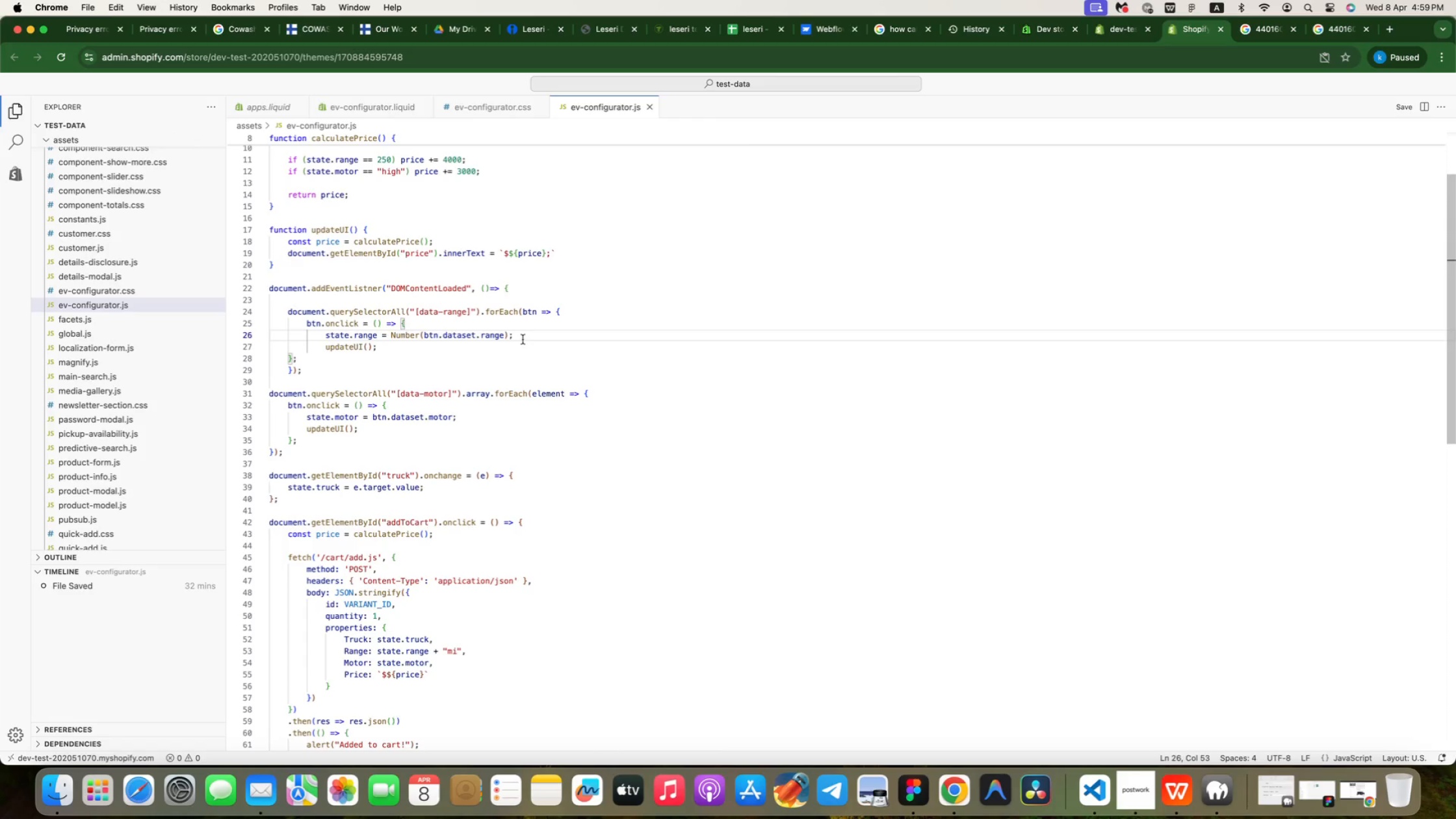 
key(Enter)
 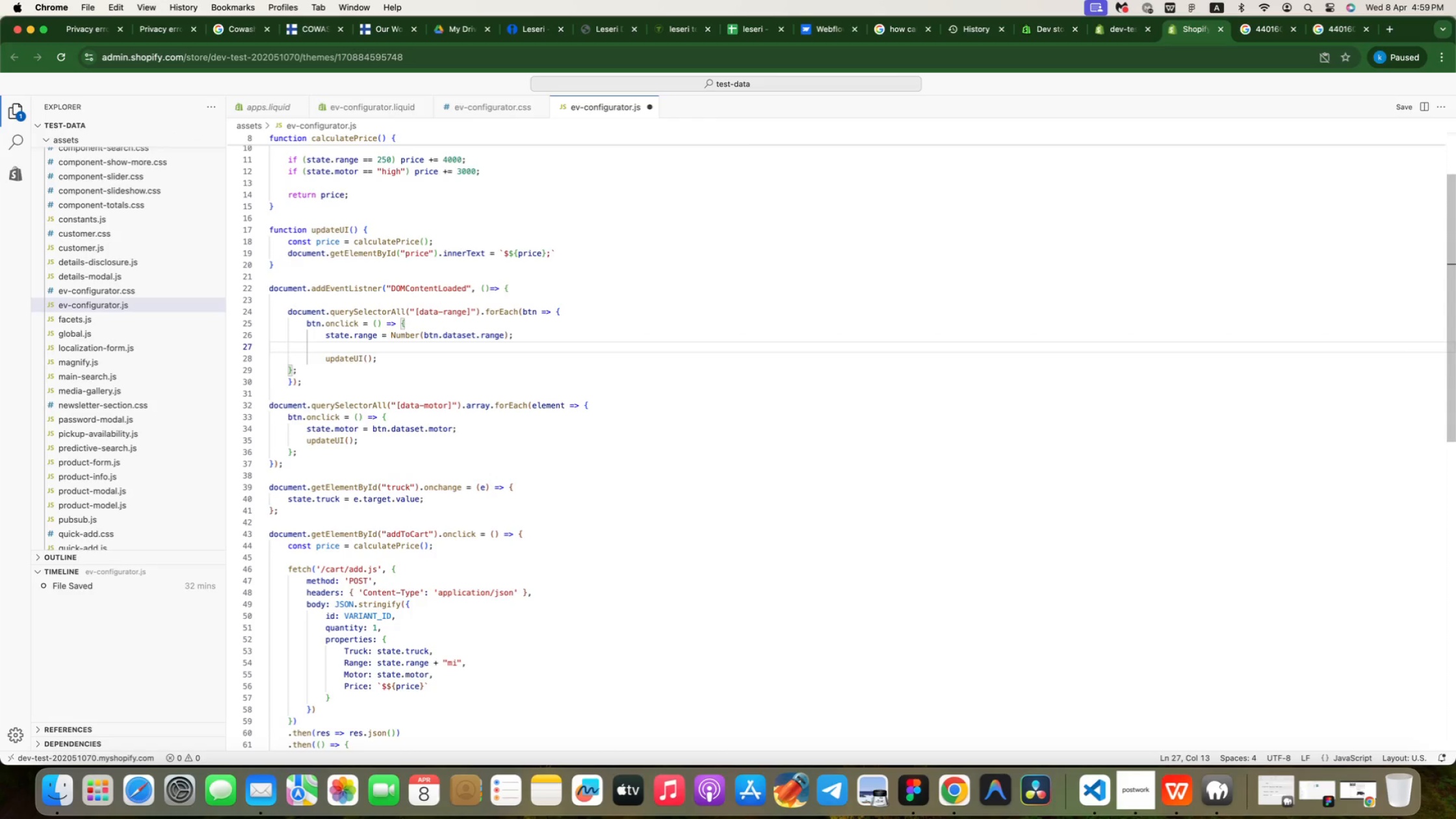 
type(set)
 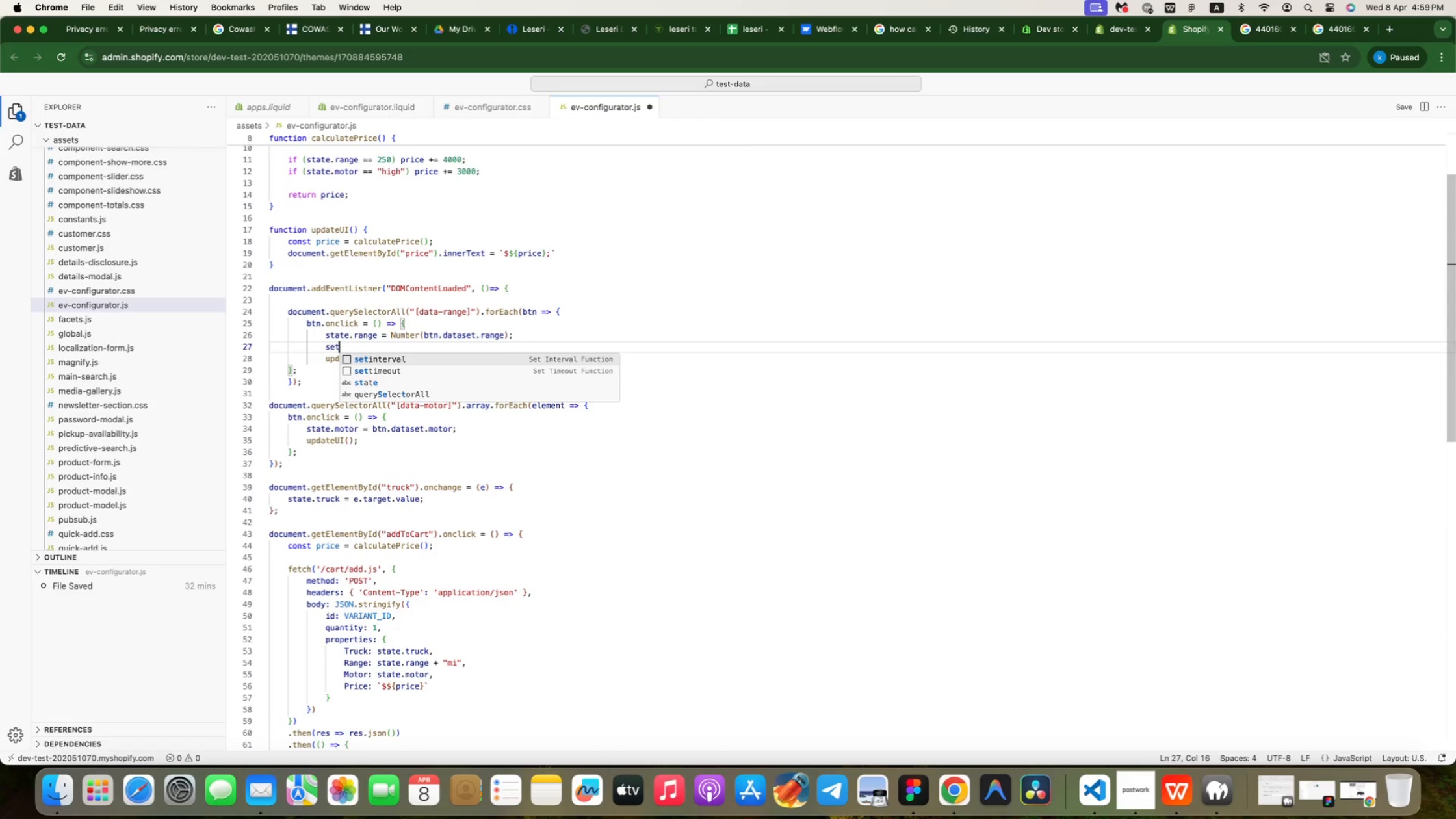 
type(Active)
 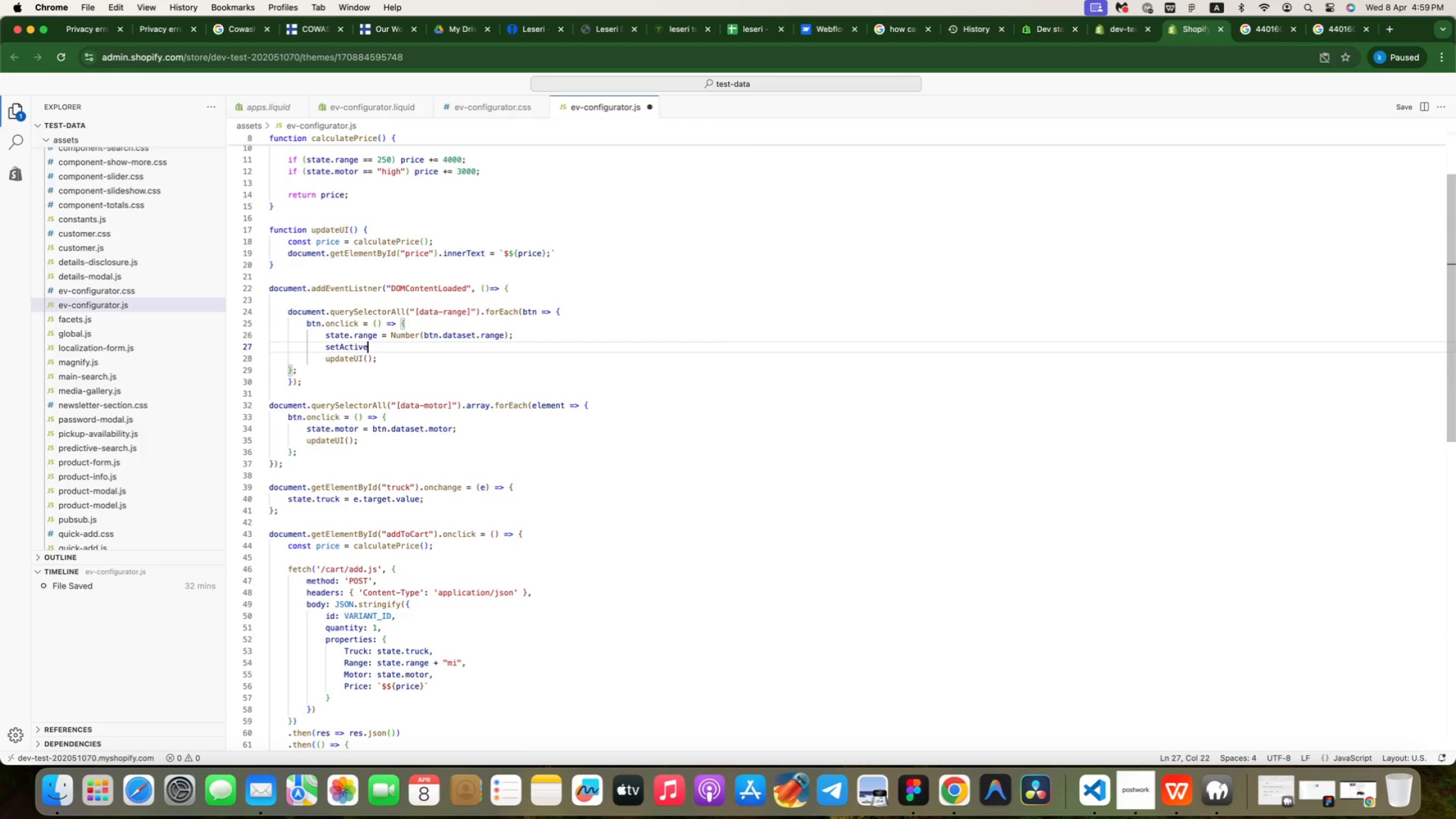 
type(("[data-range])
 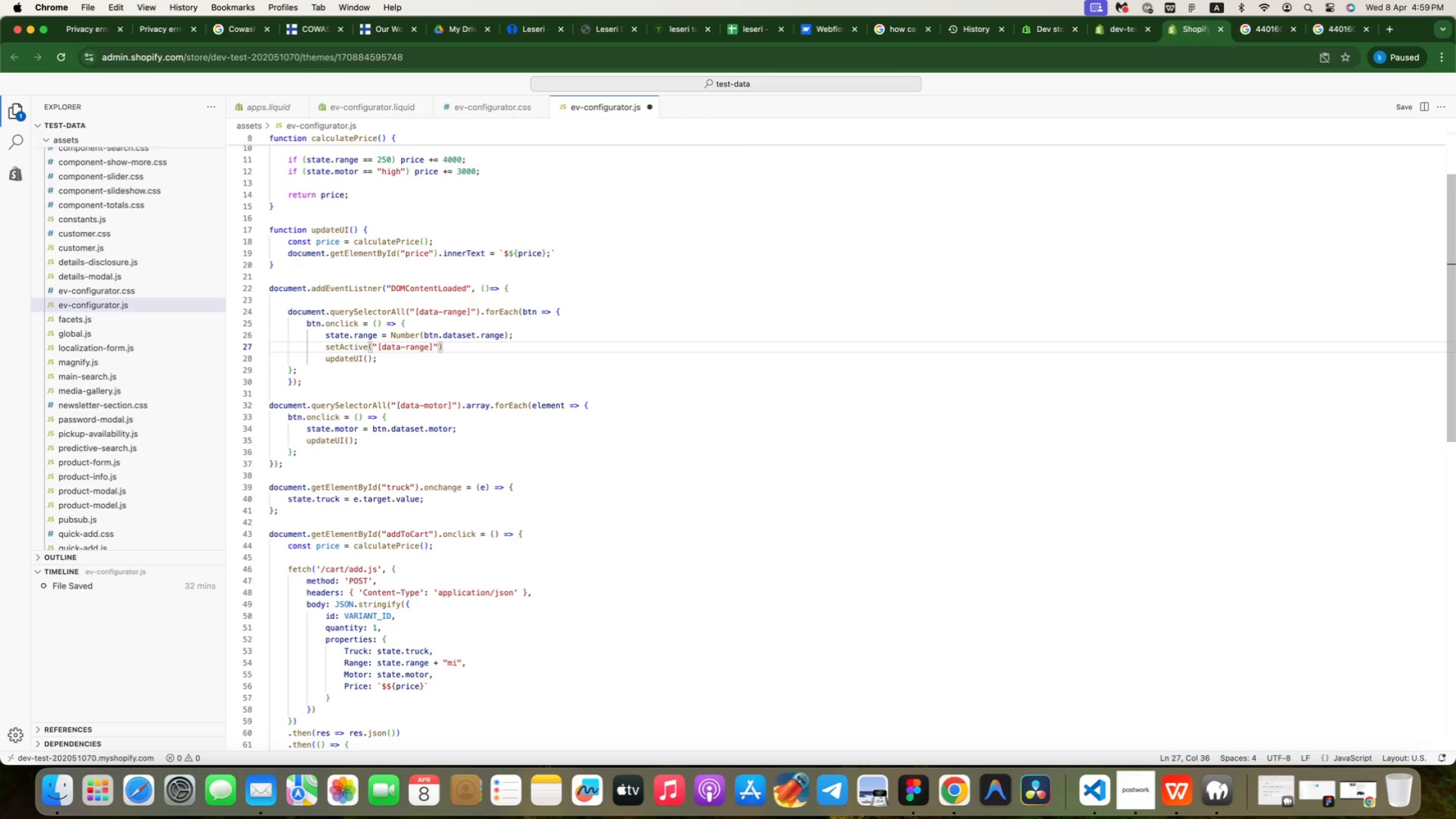 
key(ArrowRight)
 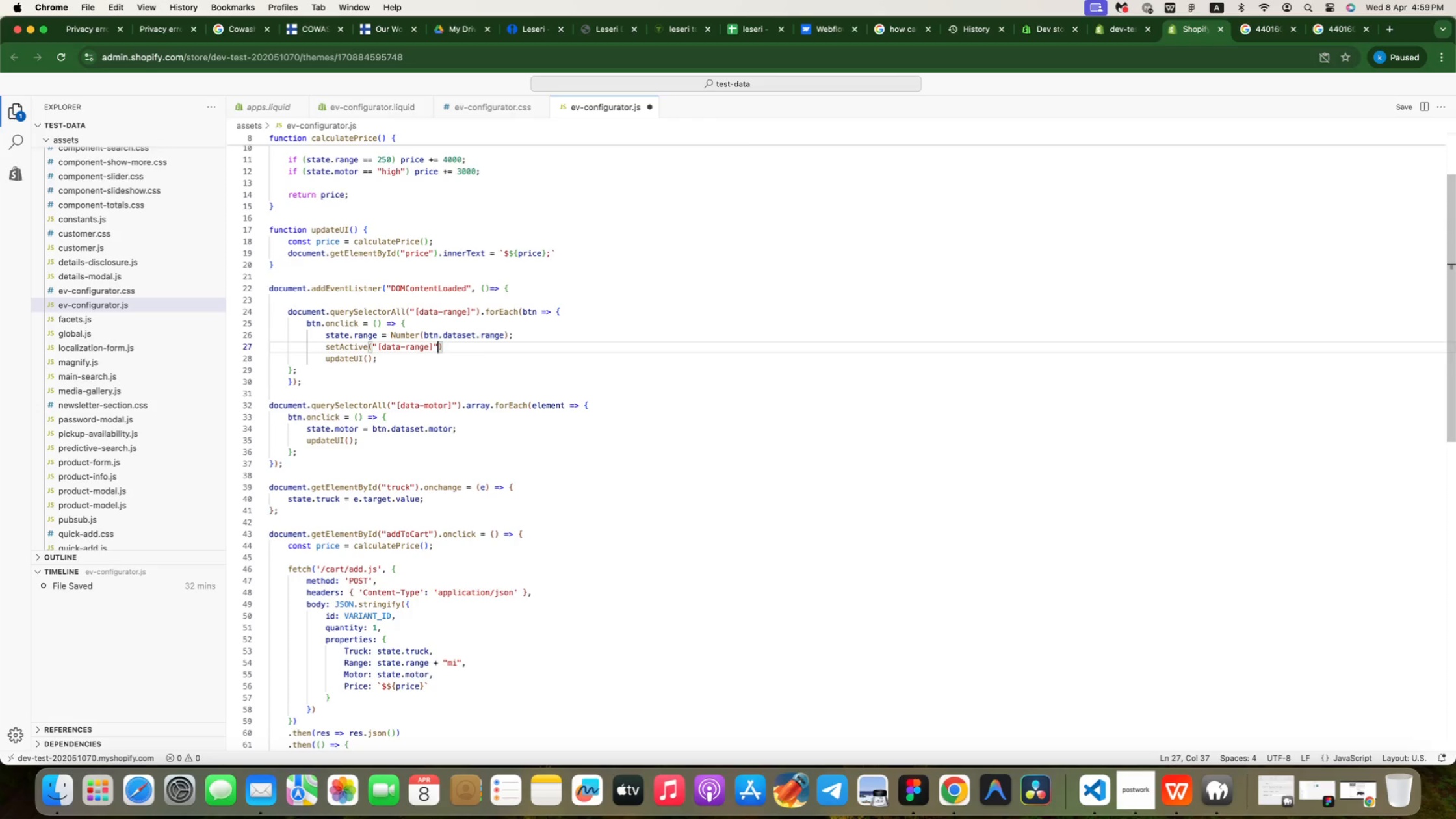 
type(, btn)
 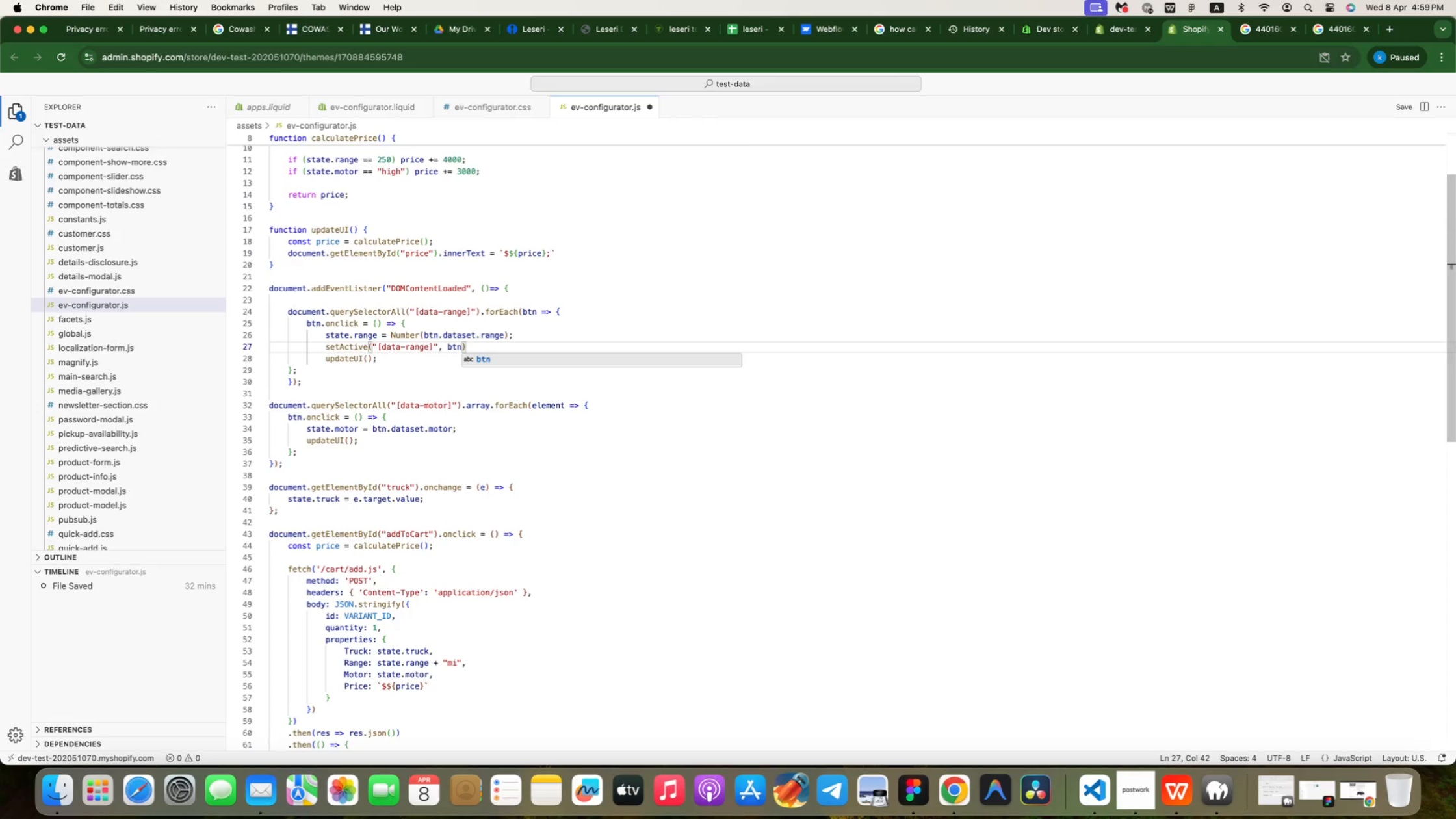 
key(Enter)
 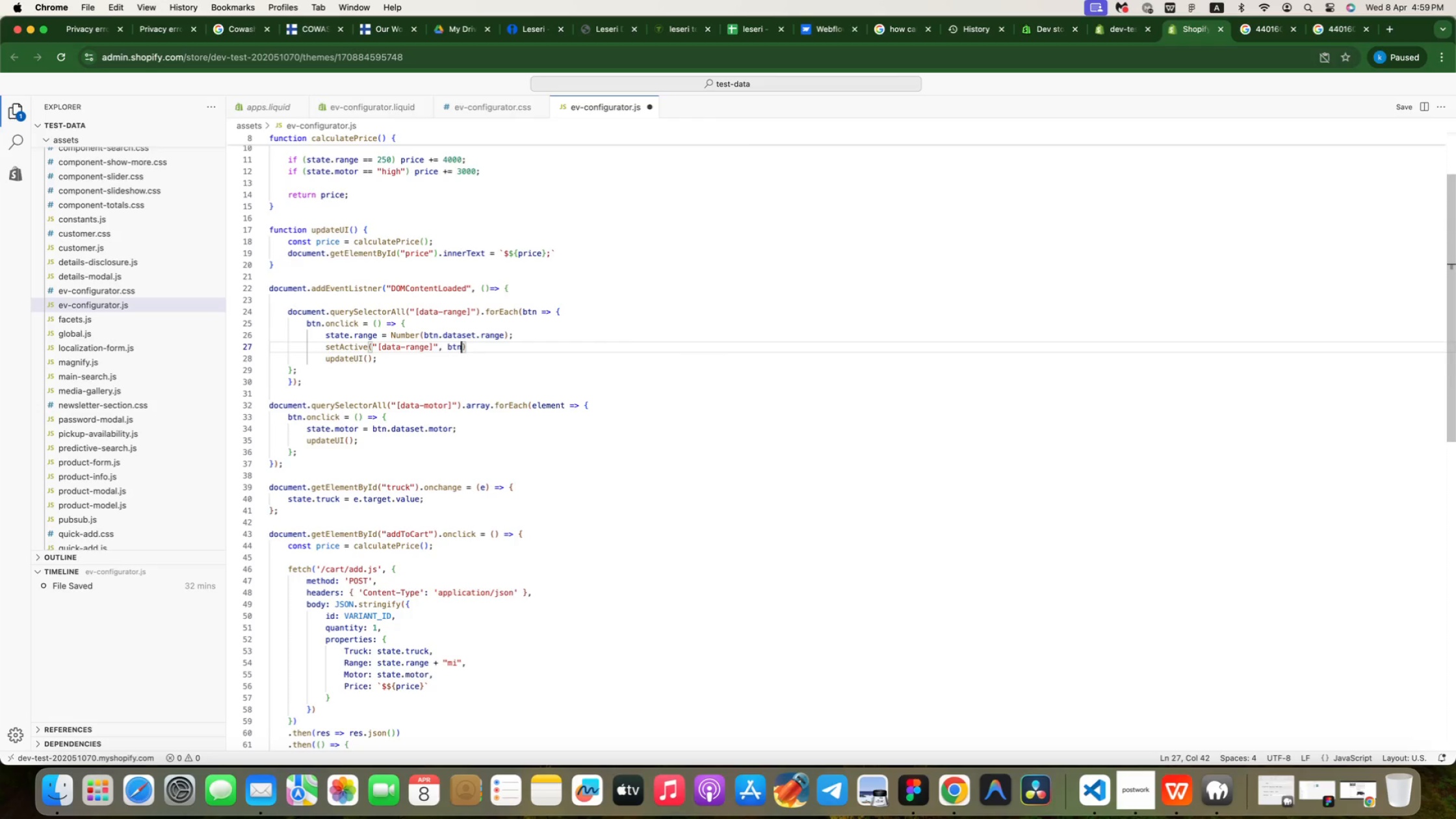 
key(ArrowRight)
 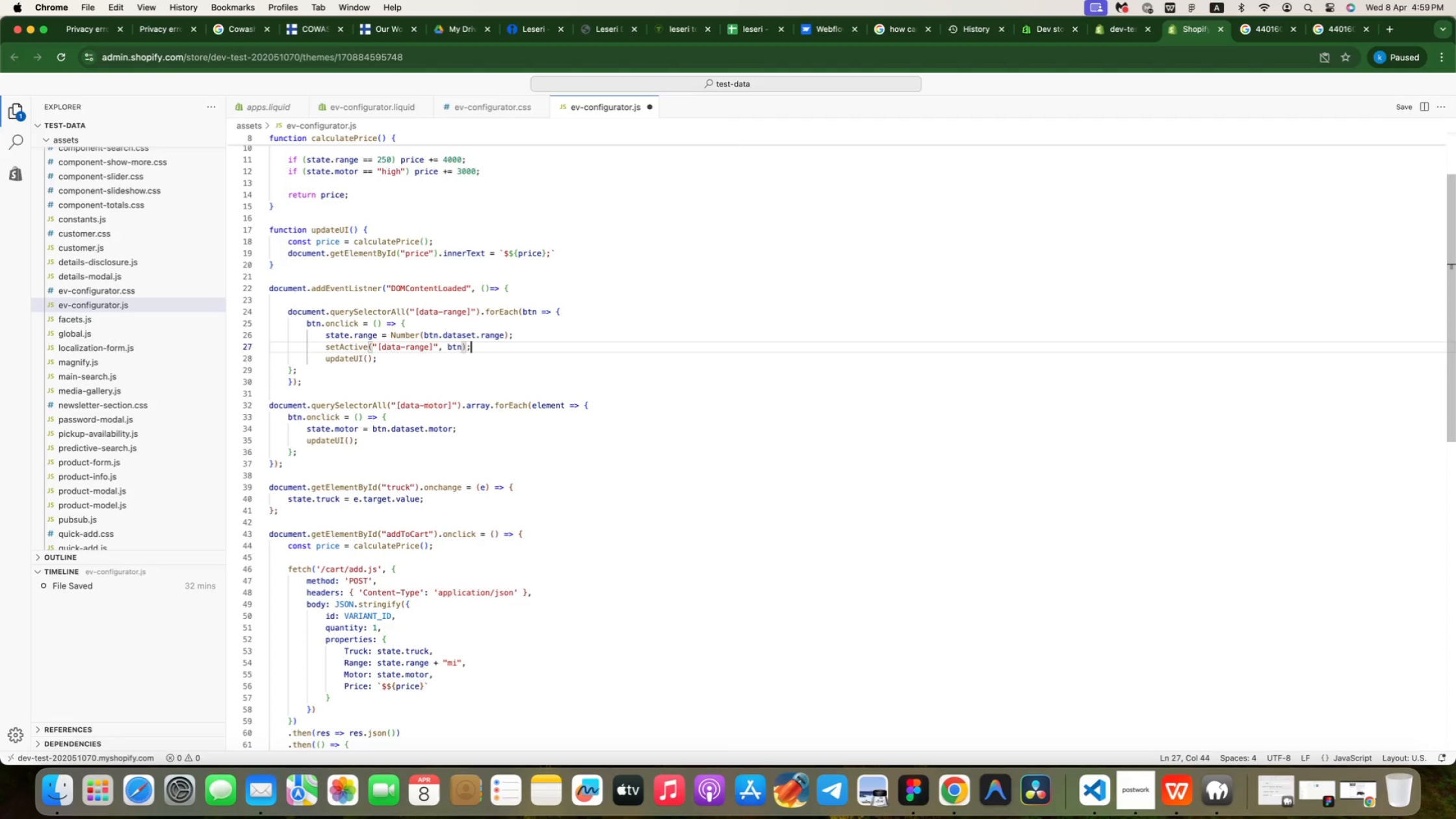 
key(Semicolon)
 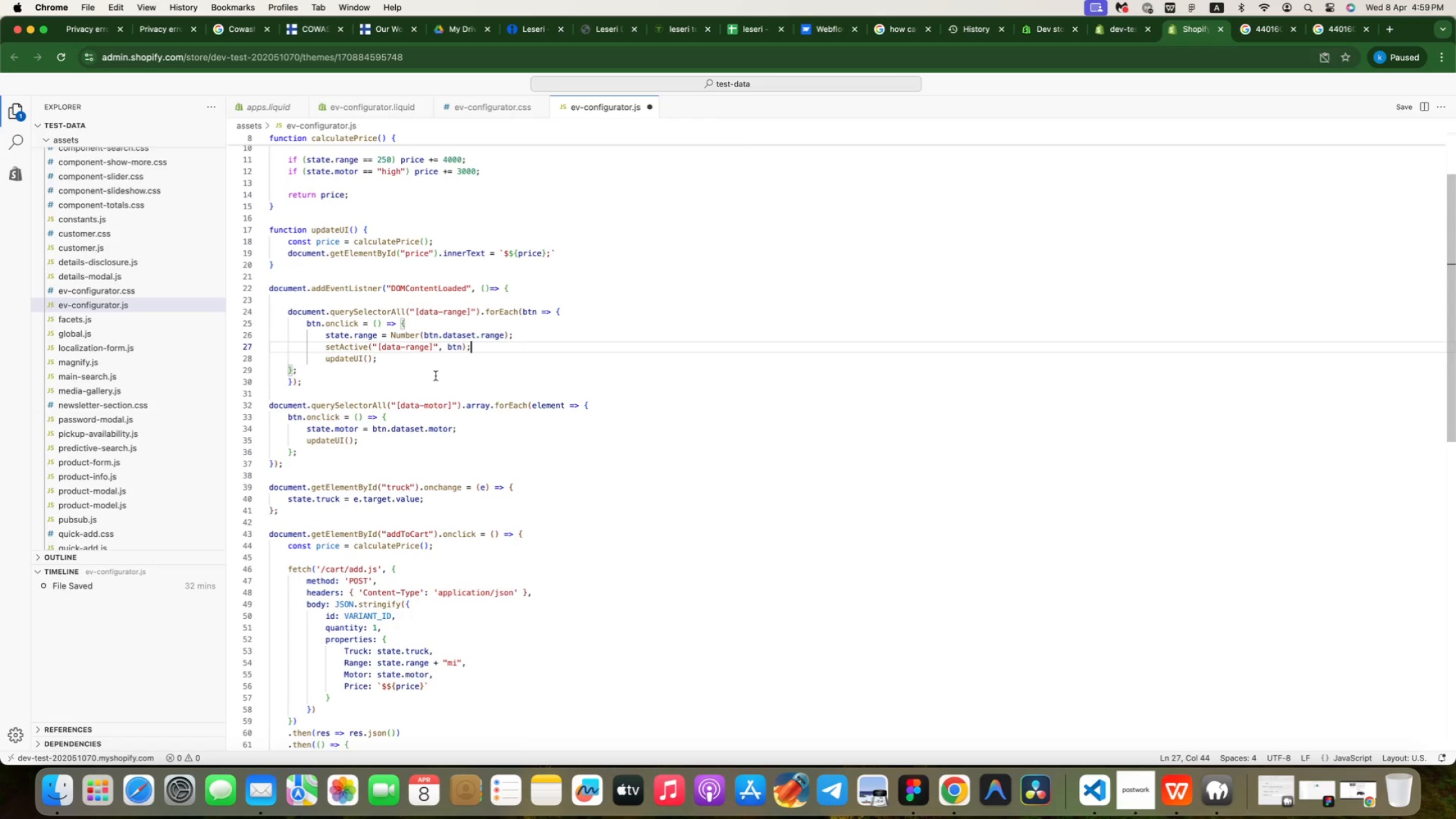 
wait(5.63)
 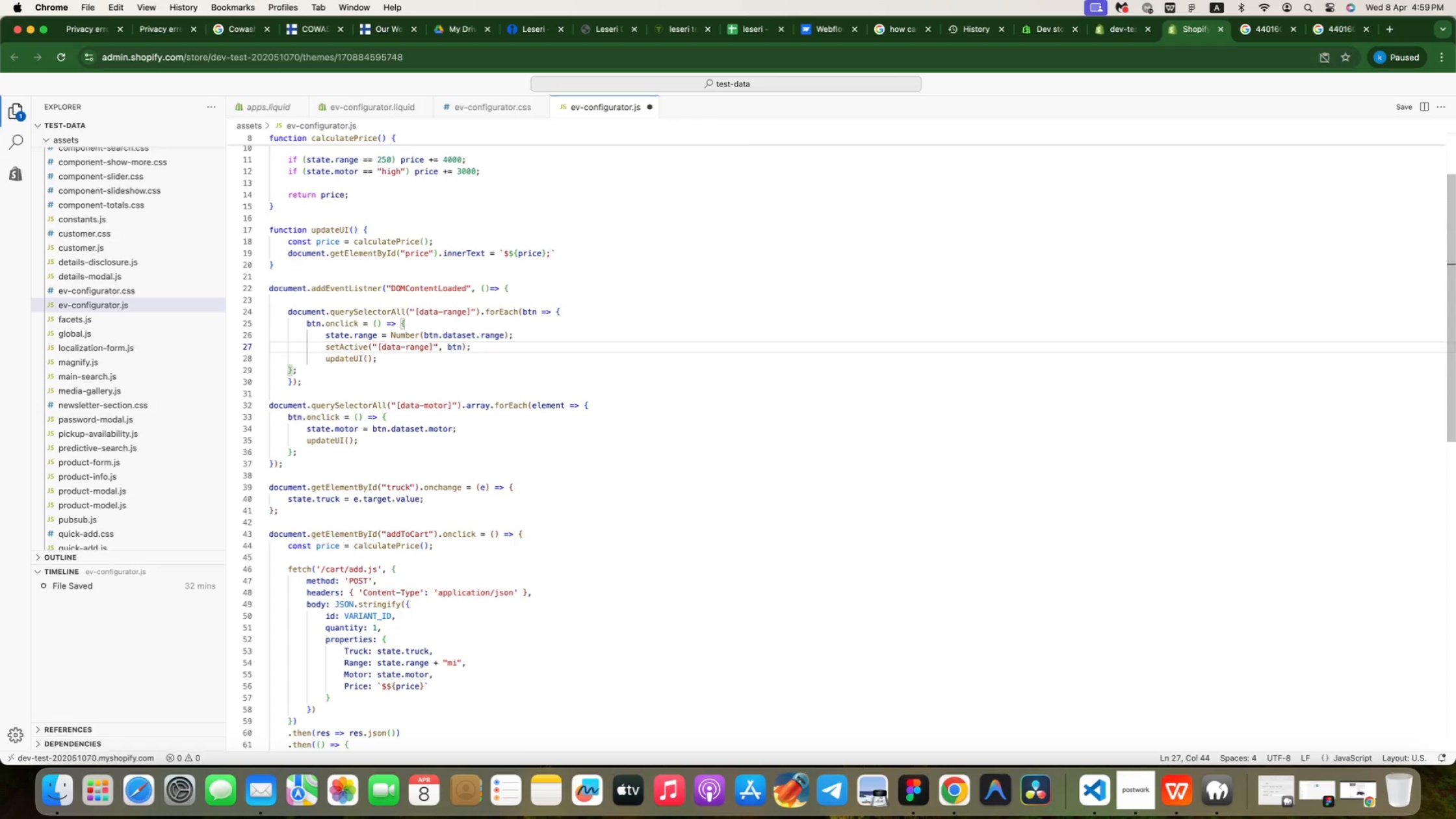 
left_click_drag(start_coordinate=[480, 346], to_coordinate=[327, 348])
 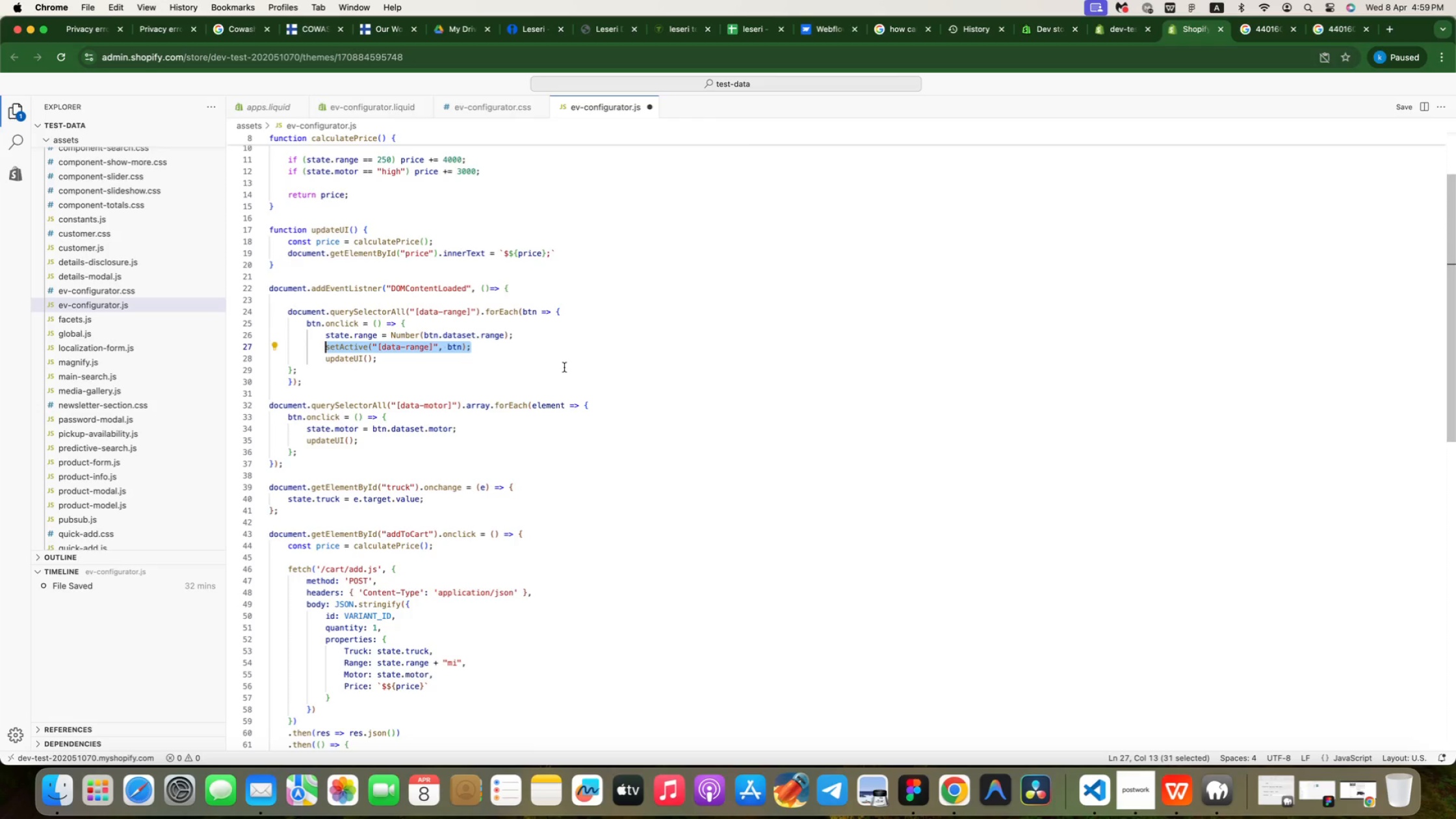 
key(Meta+C)
 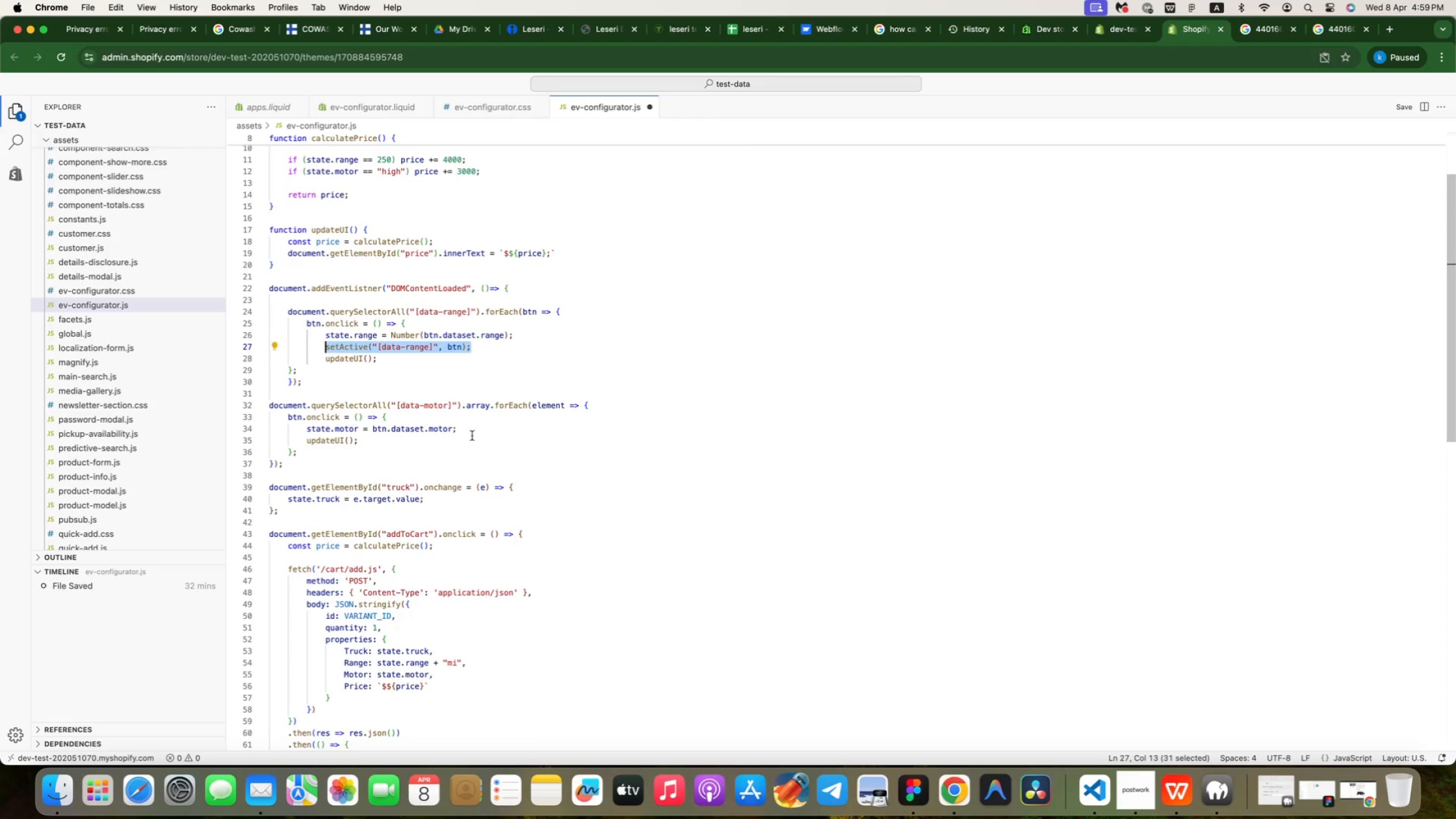 
left_click([469, 432])
 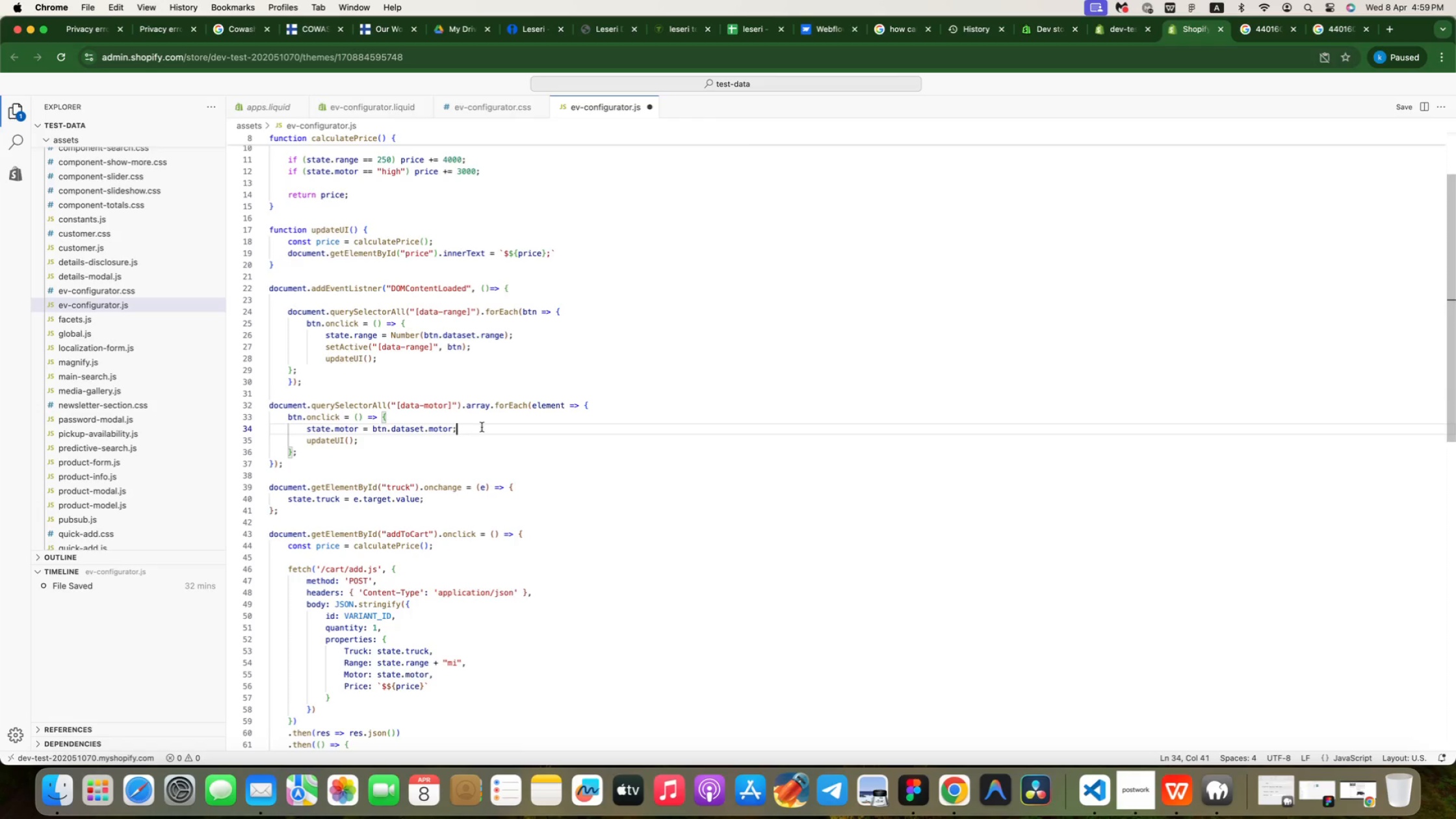 
wait(6.71)
 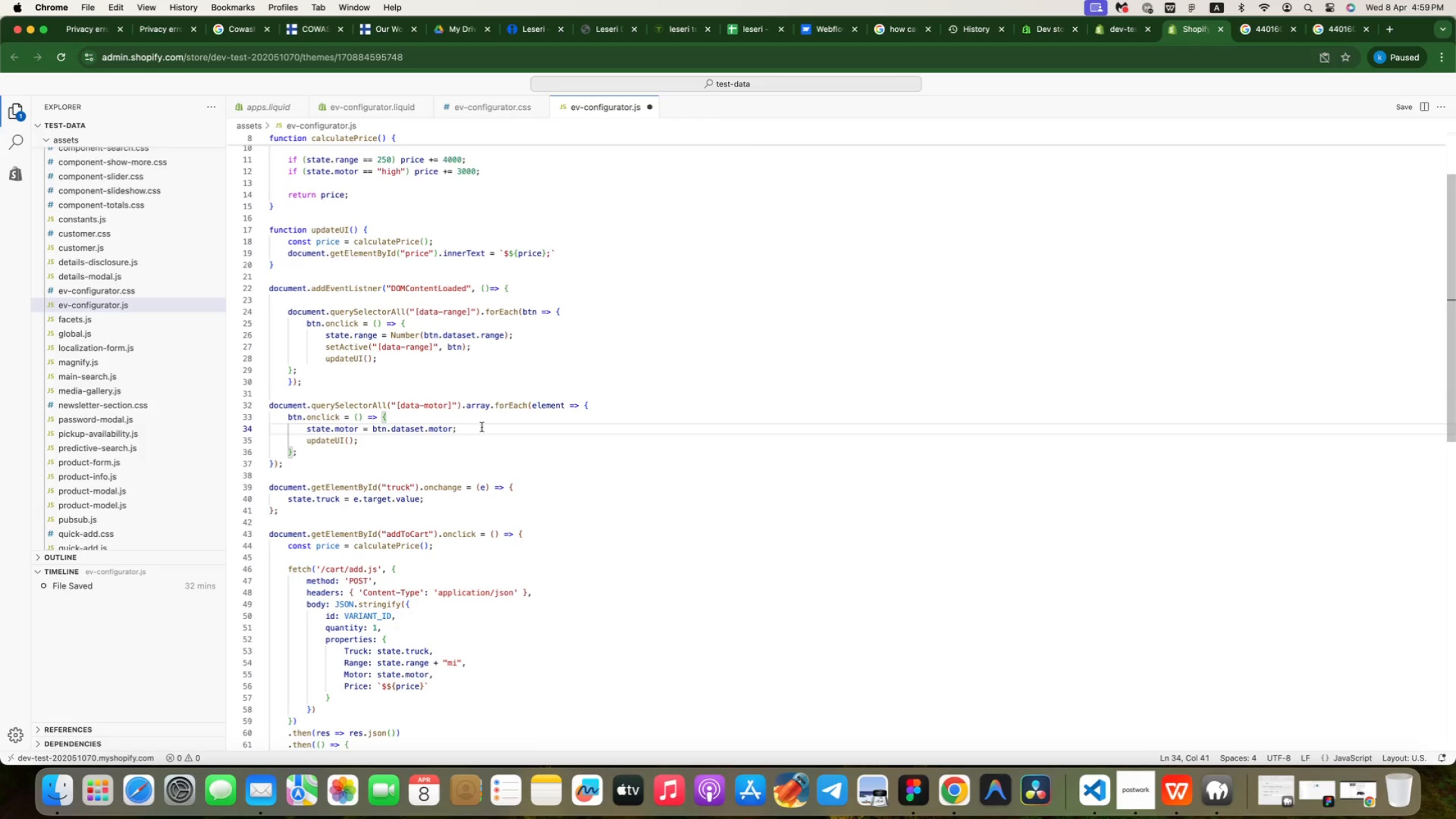 
key(Enter)
 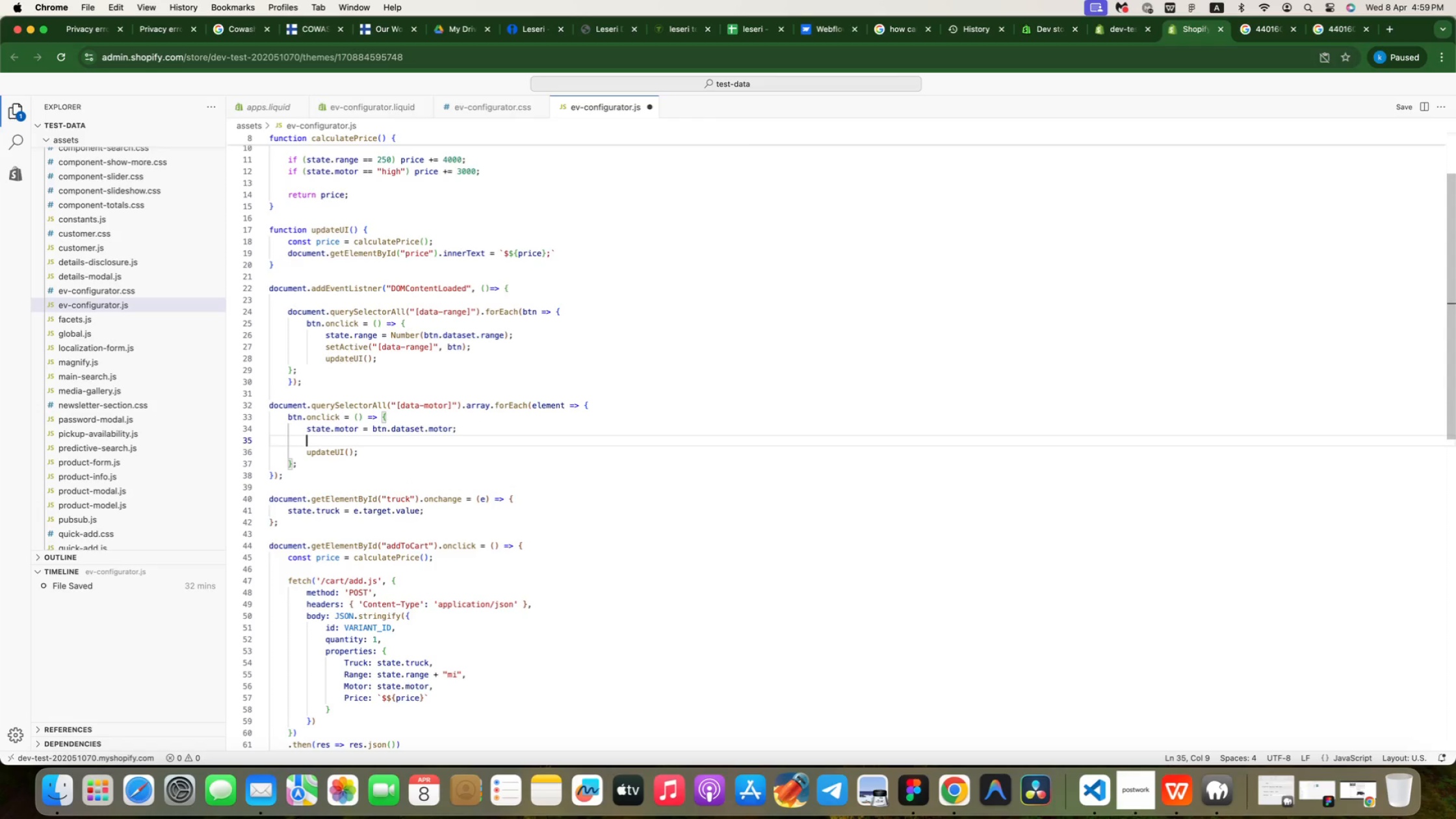 
key(Meta+CommandLeft)
 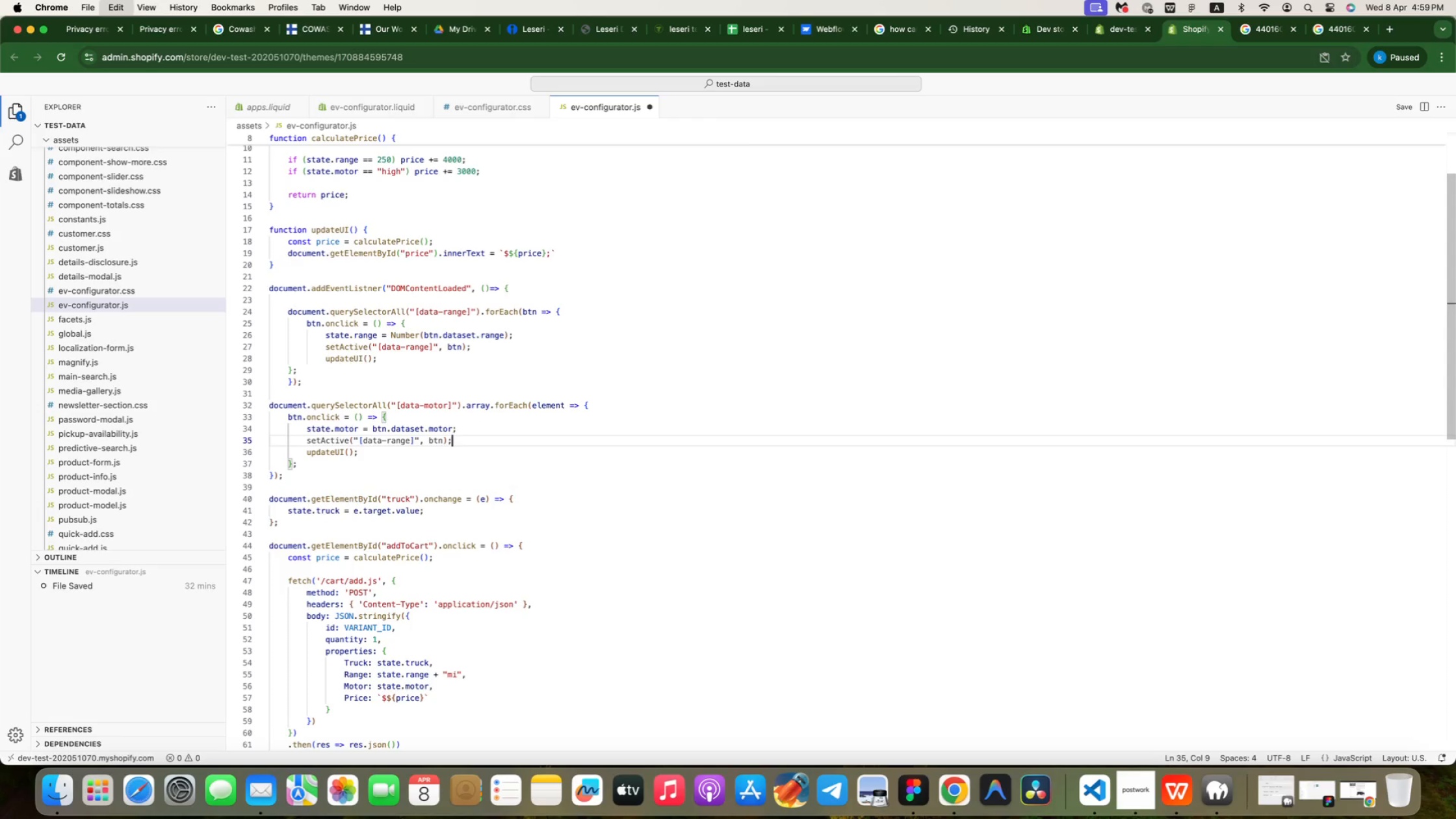 
key(Meta+V)
 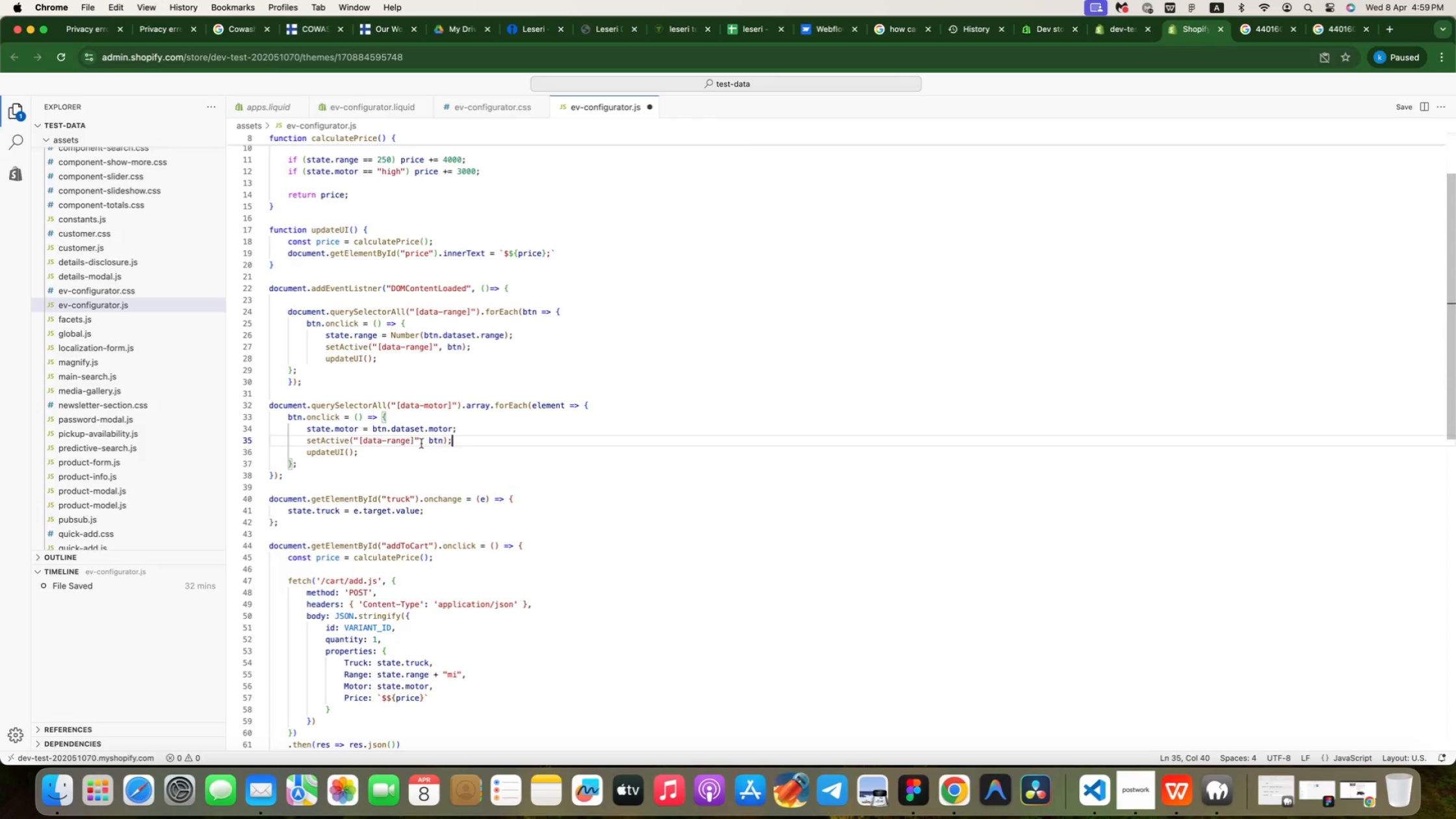 
left_click([408, 443])
 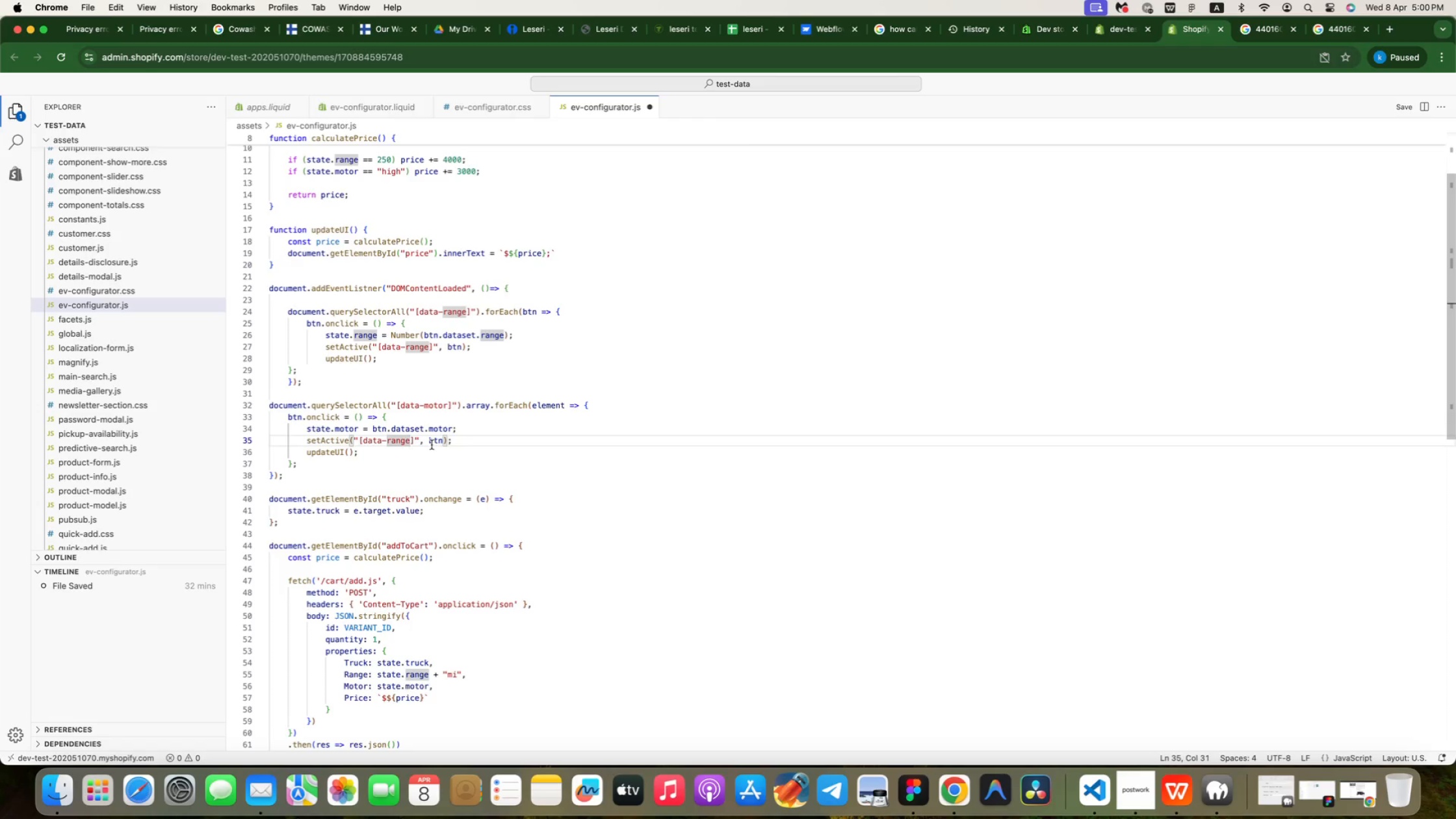 
key(Backspace)
key(Backspace)
key(Backspace)
key(Backspace)
key(Backspace)
type(motor)
 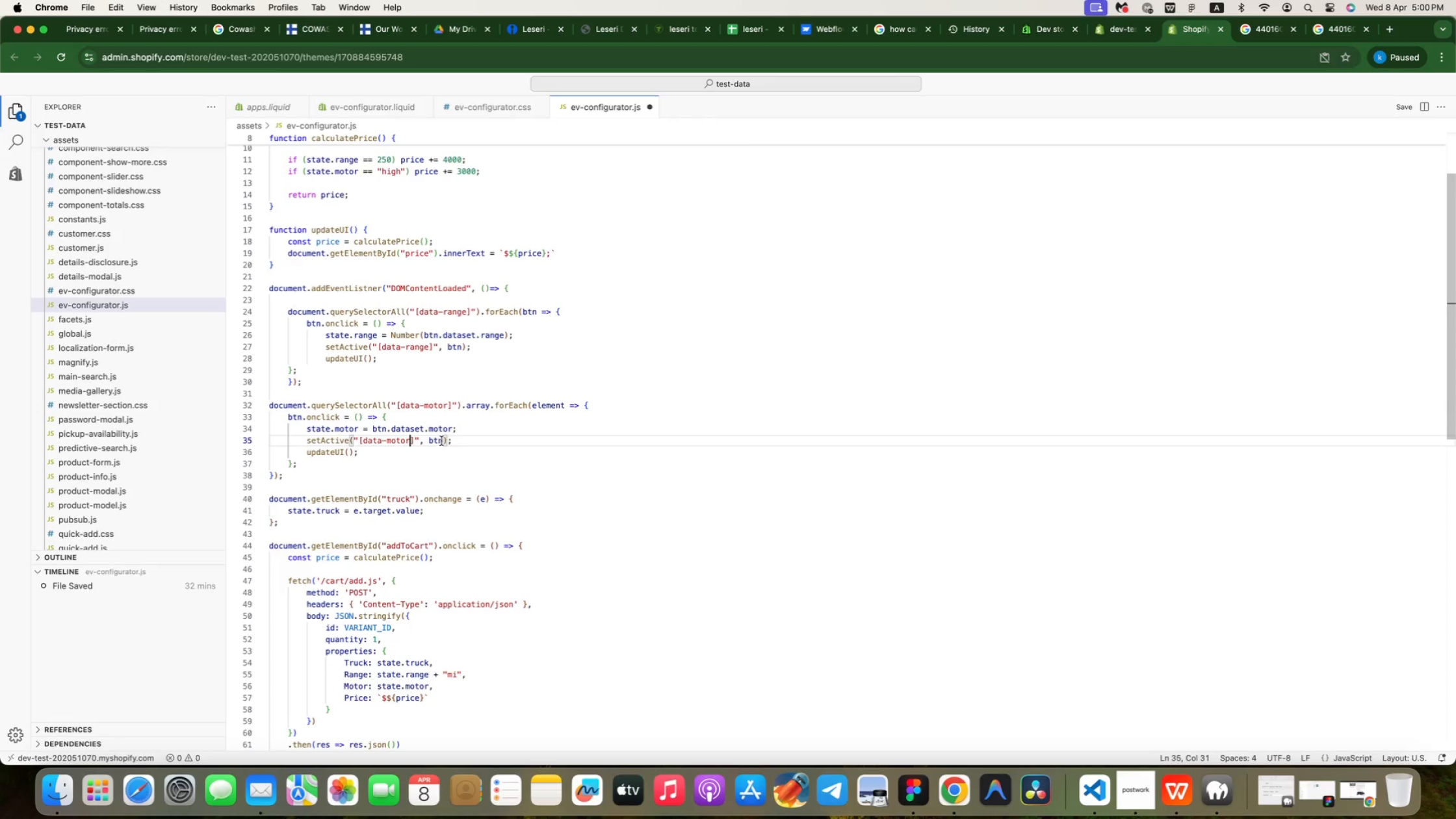 
left_click([478, 441])
 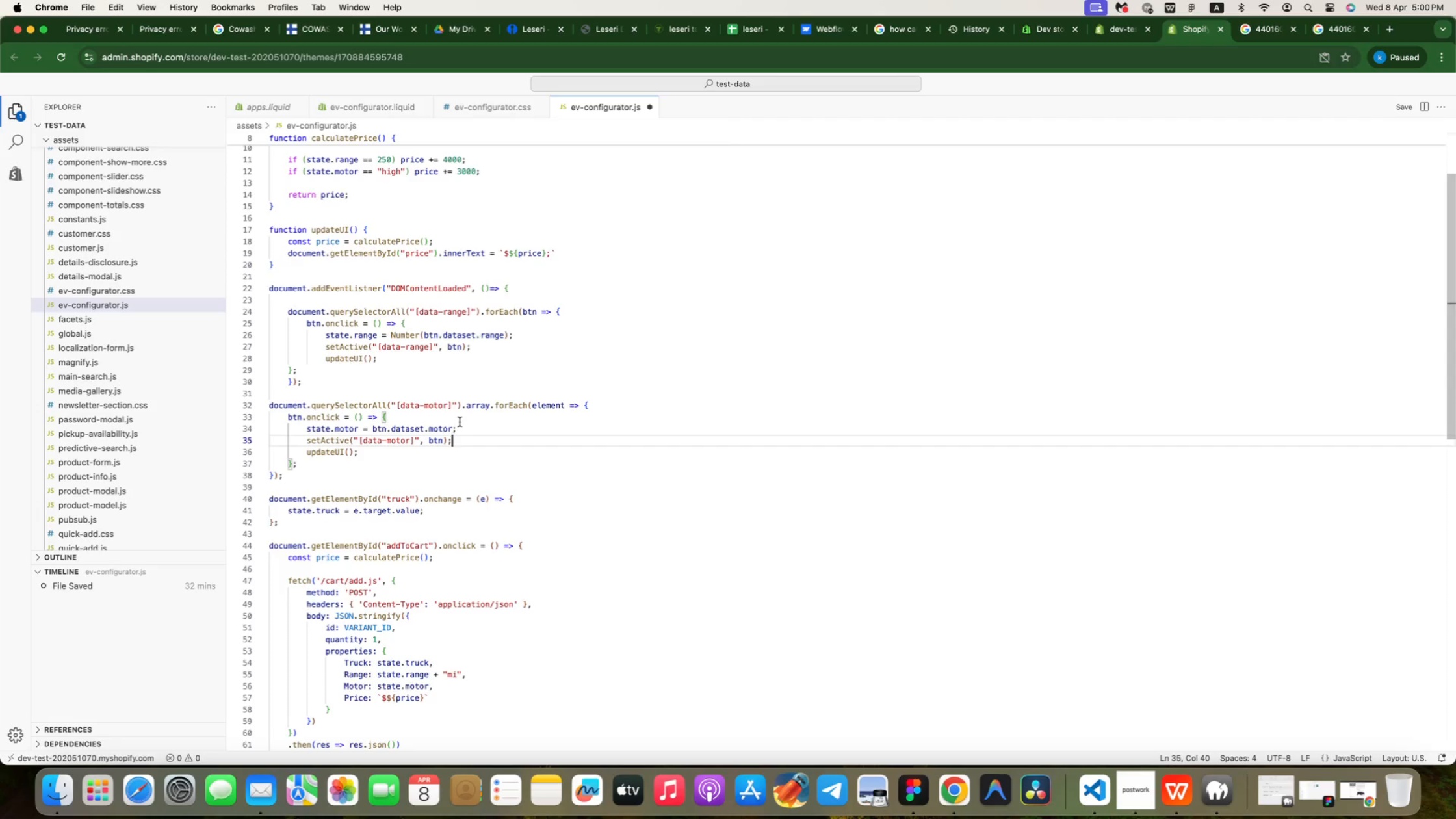 
wait(52.27)
 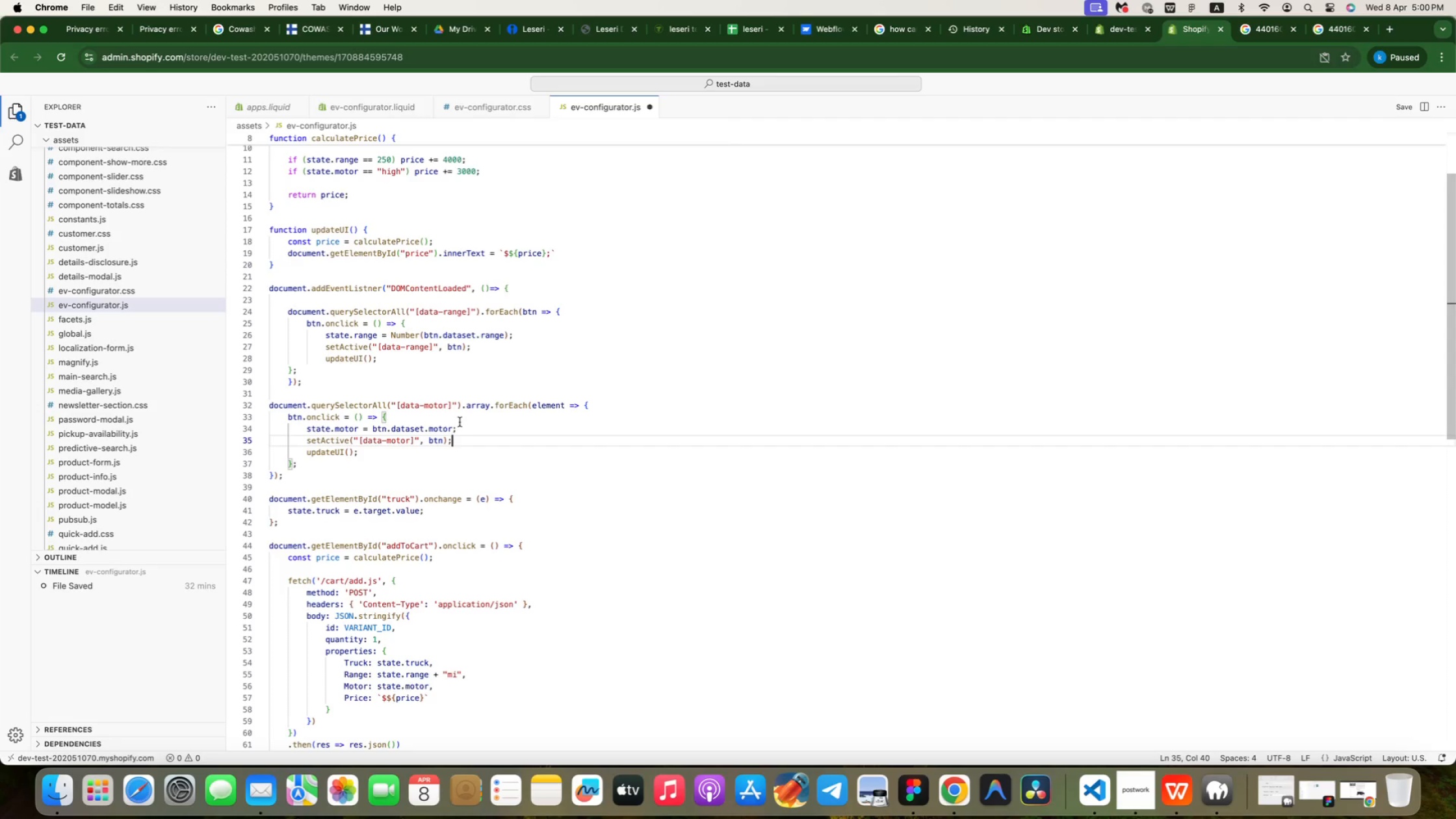 
scroll: coordinate [389, 439], scroll_direction: up, amount: 37.0
 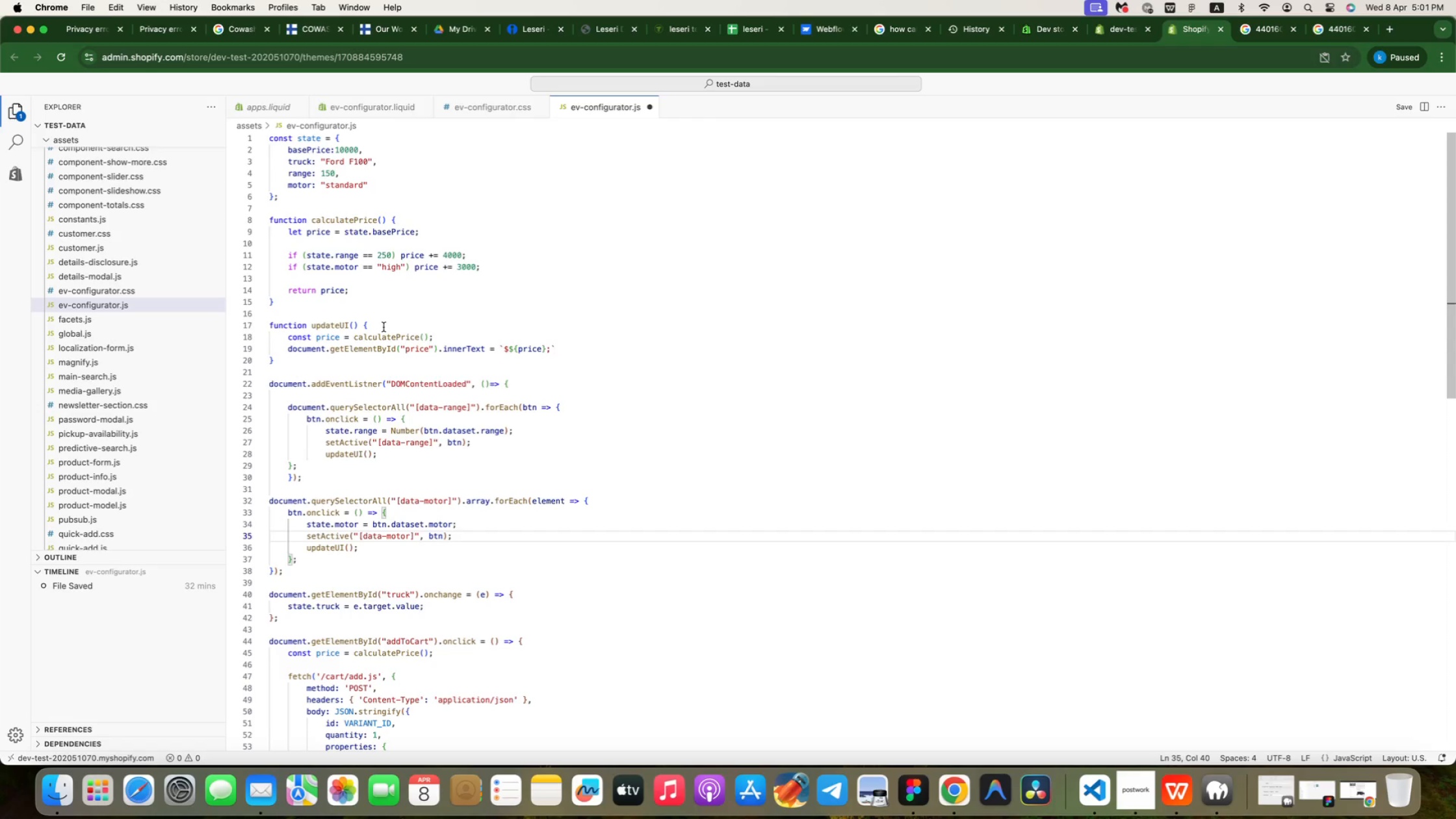 
wait(39.21)
 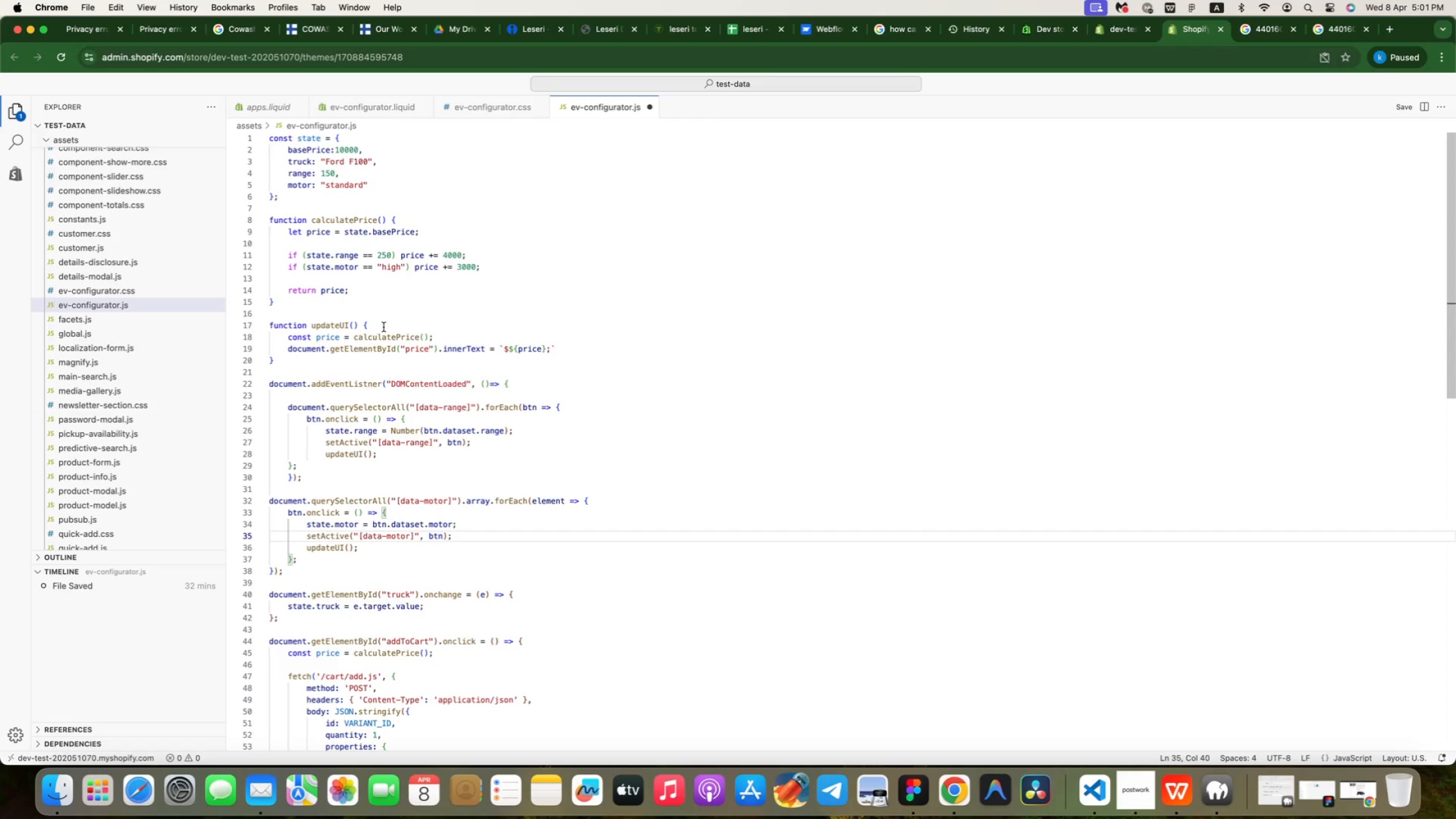 
left_click([363, 309])
 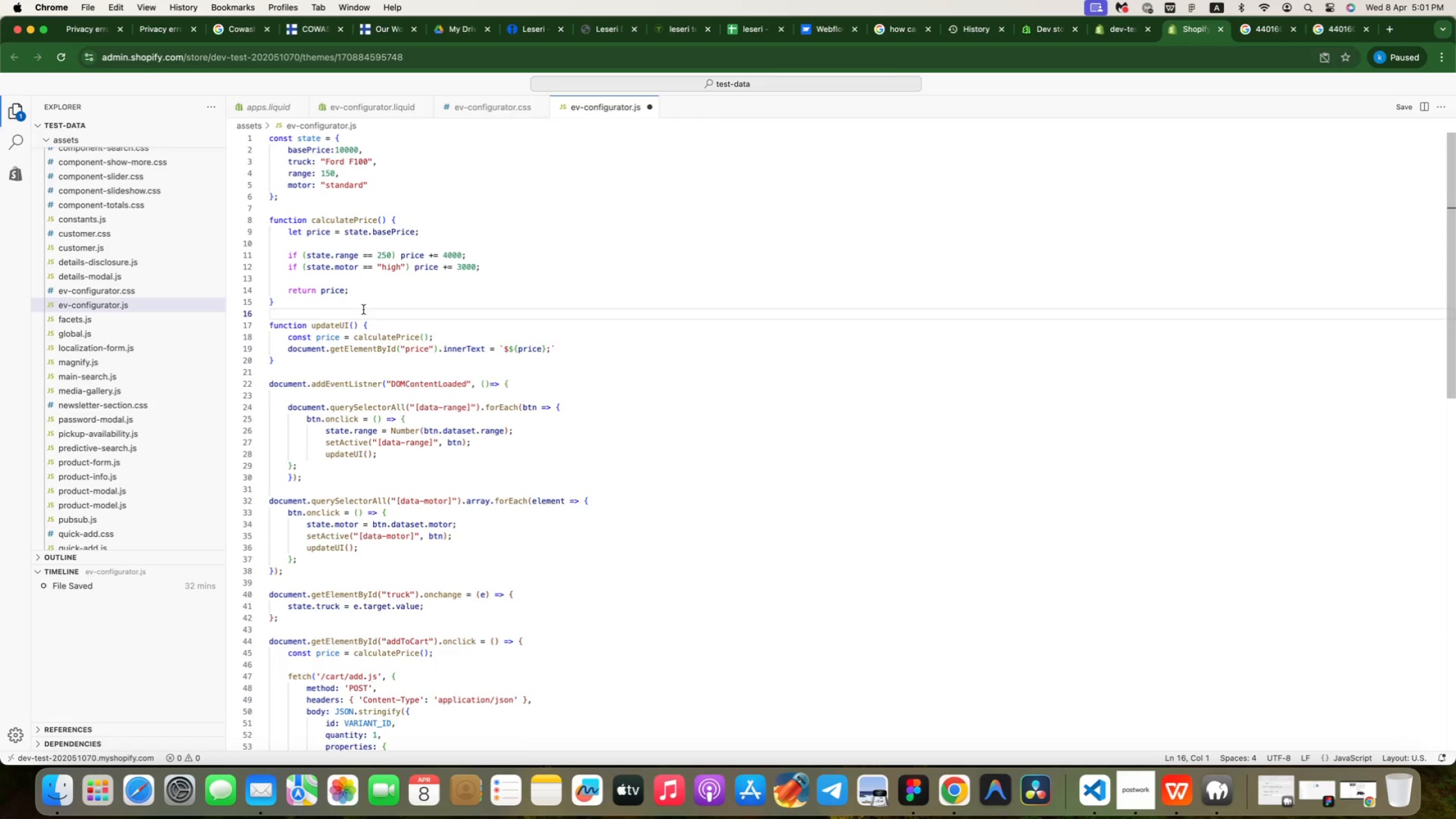 
key(Enter)
 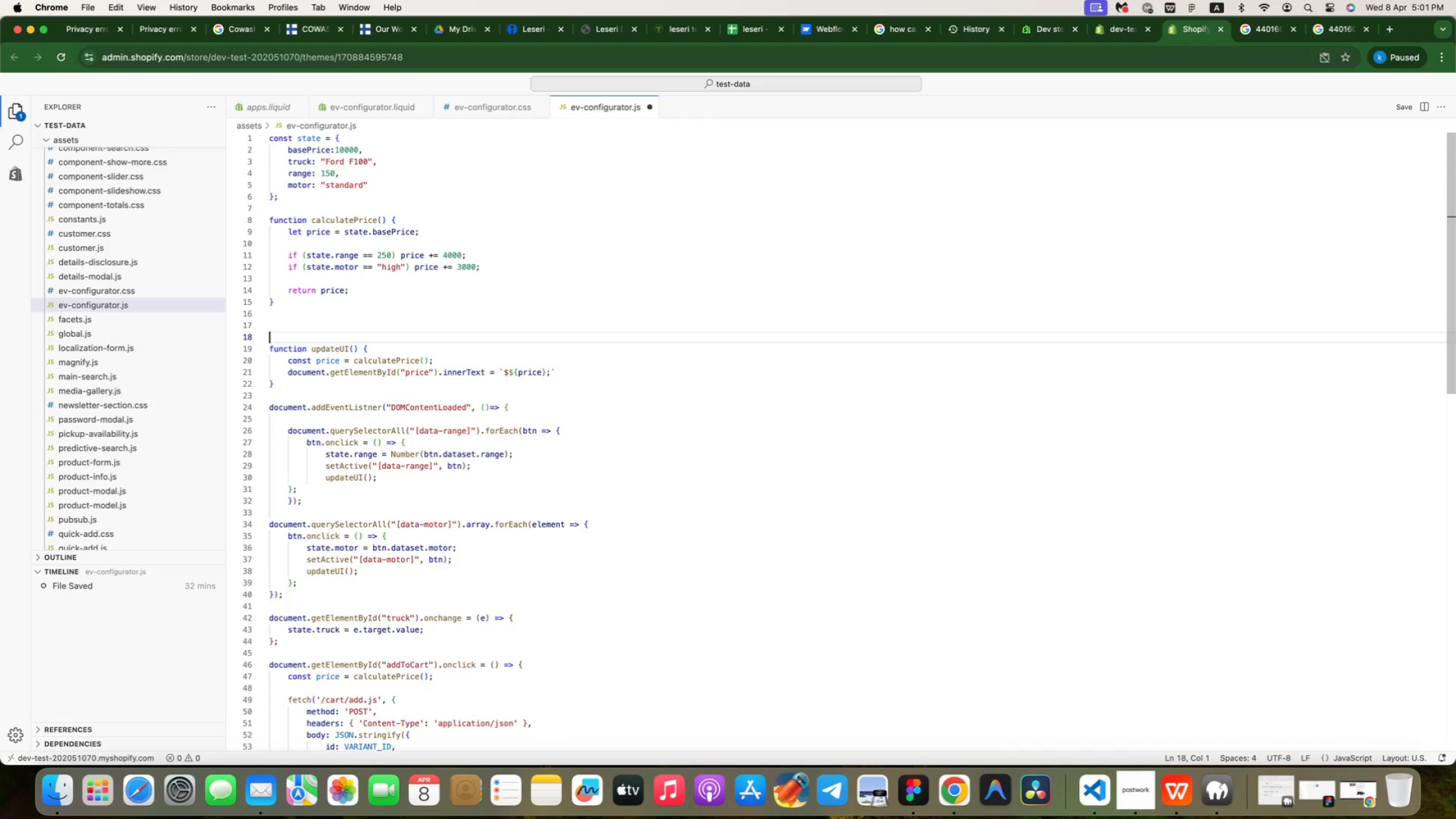 
key(Enter)
 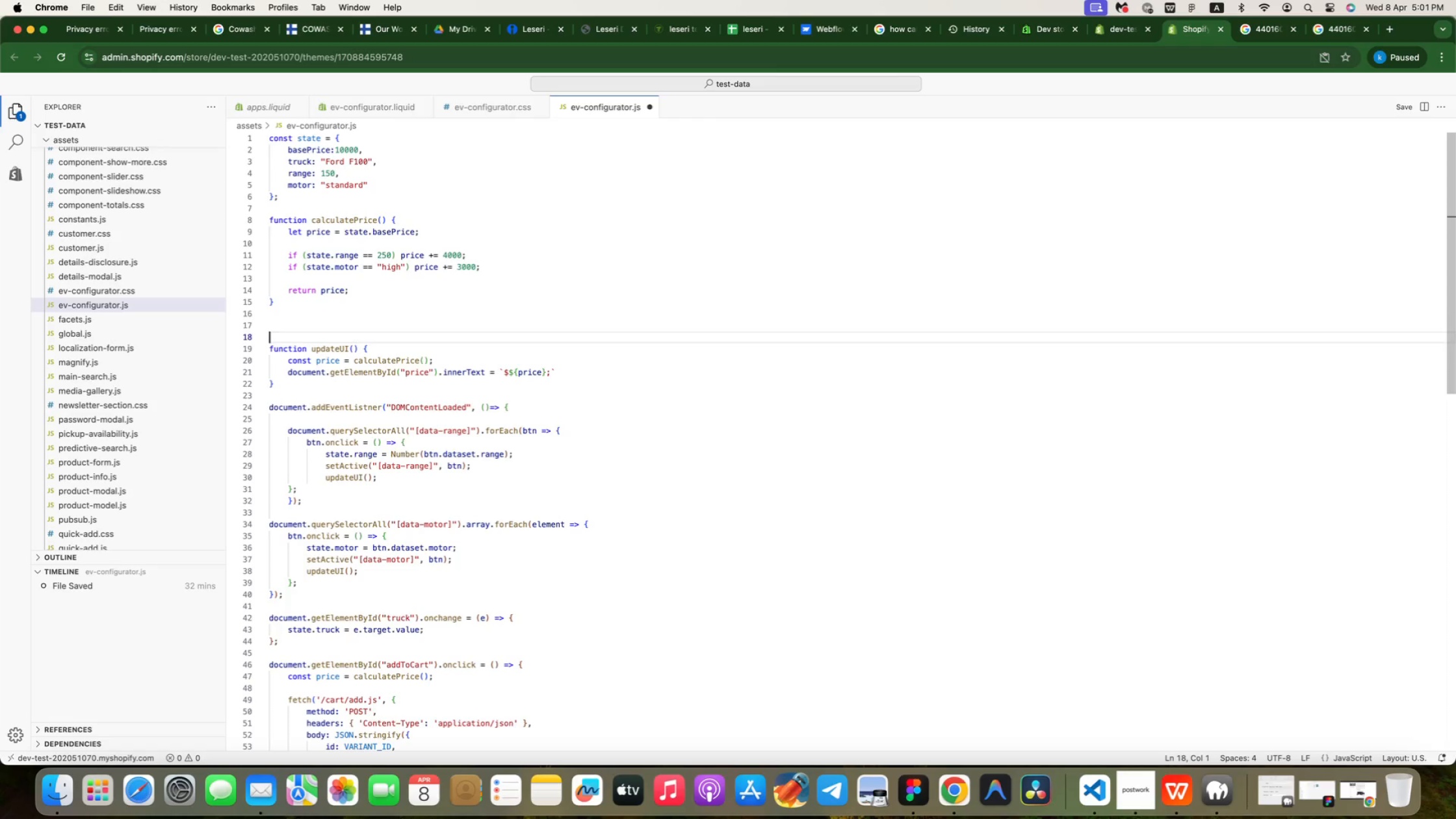 
key(ArrowUp)
 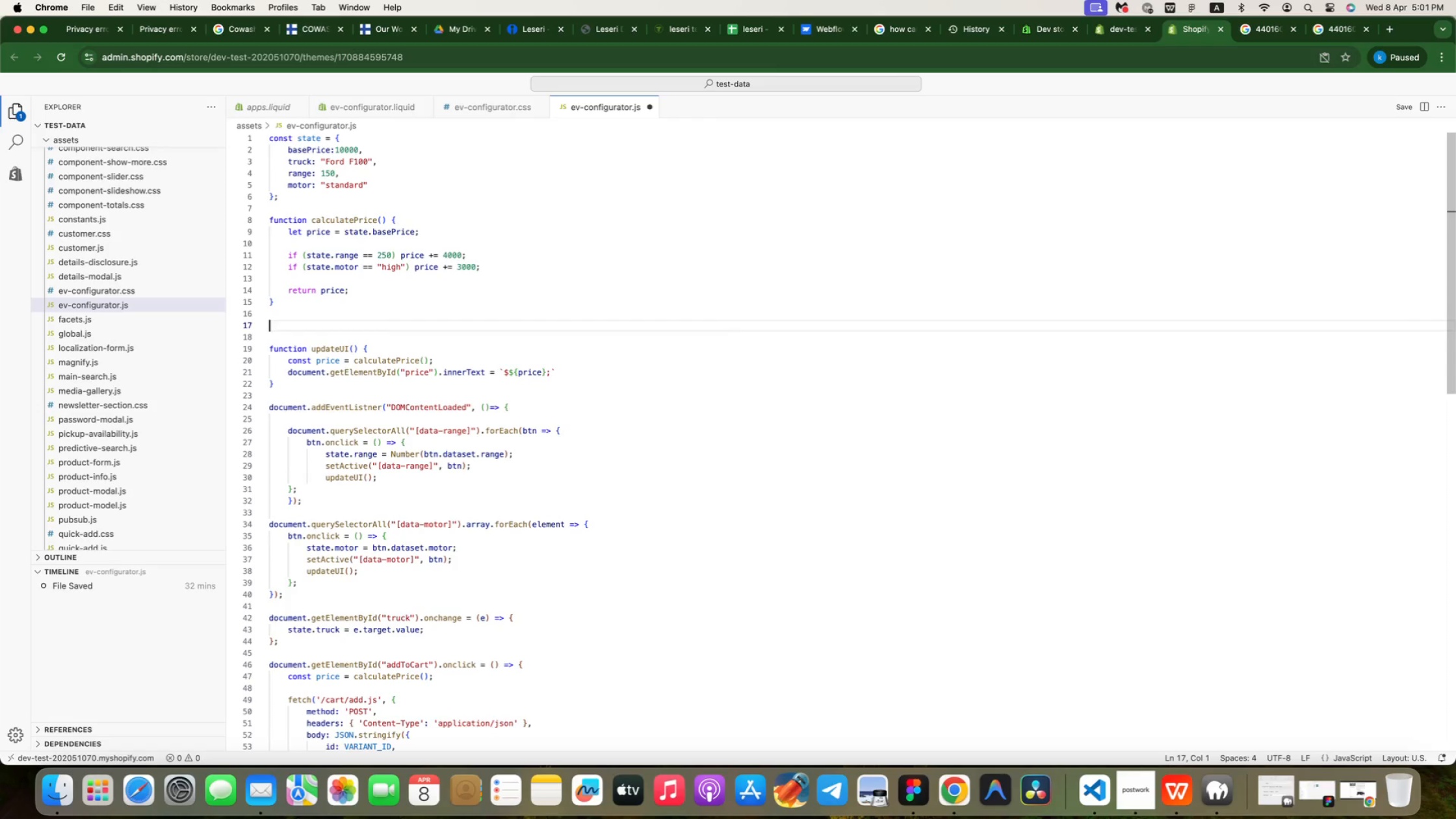 
type(fn)
key(Backspace)
type(un)
 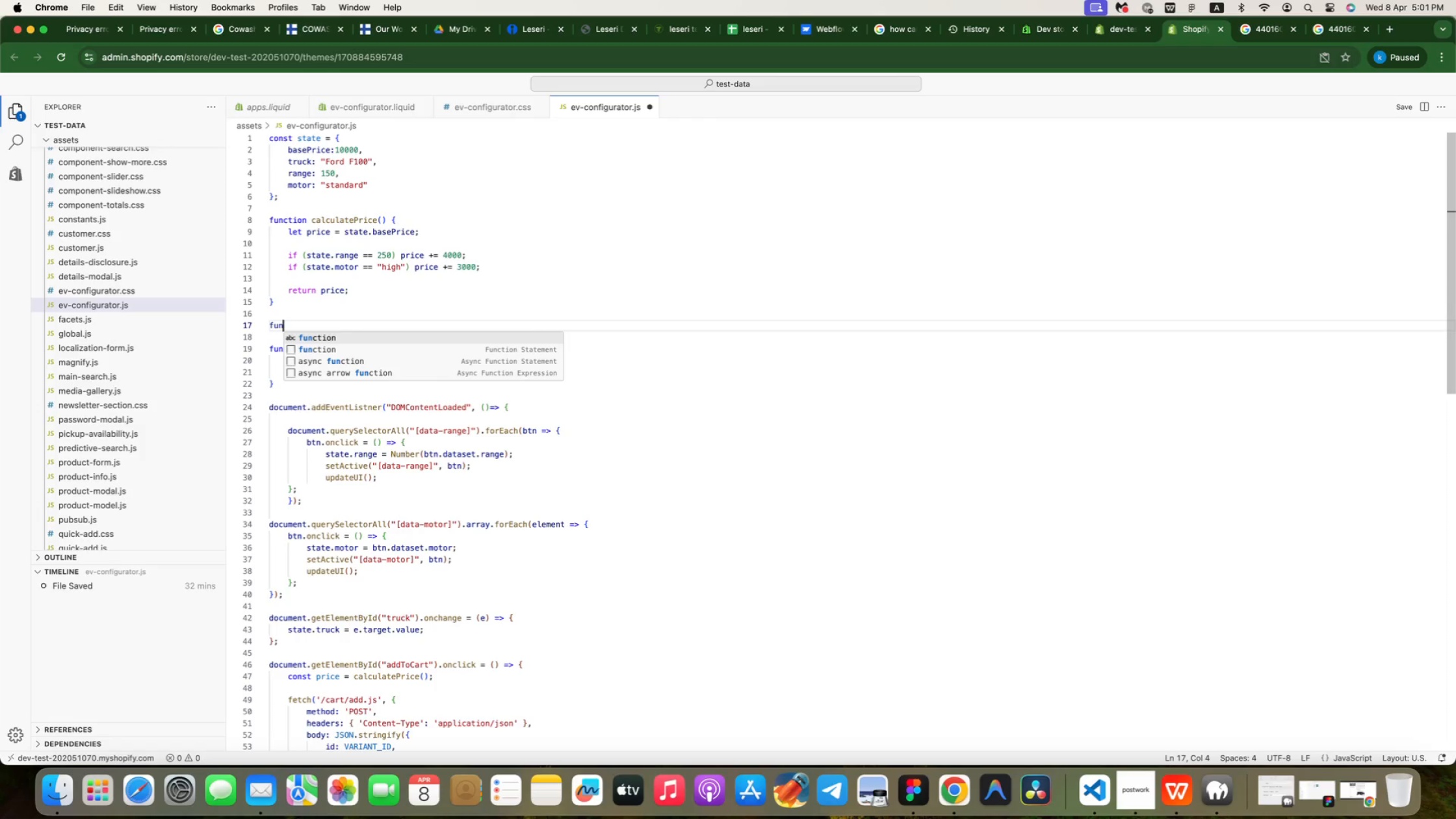 
key(Enter)
 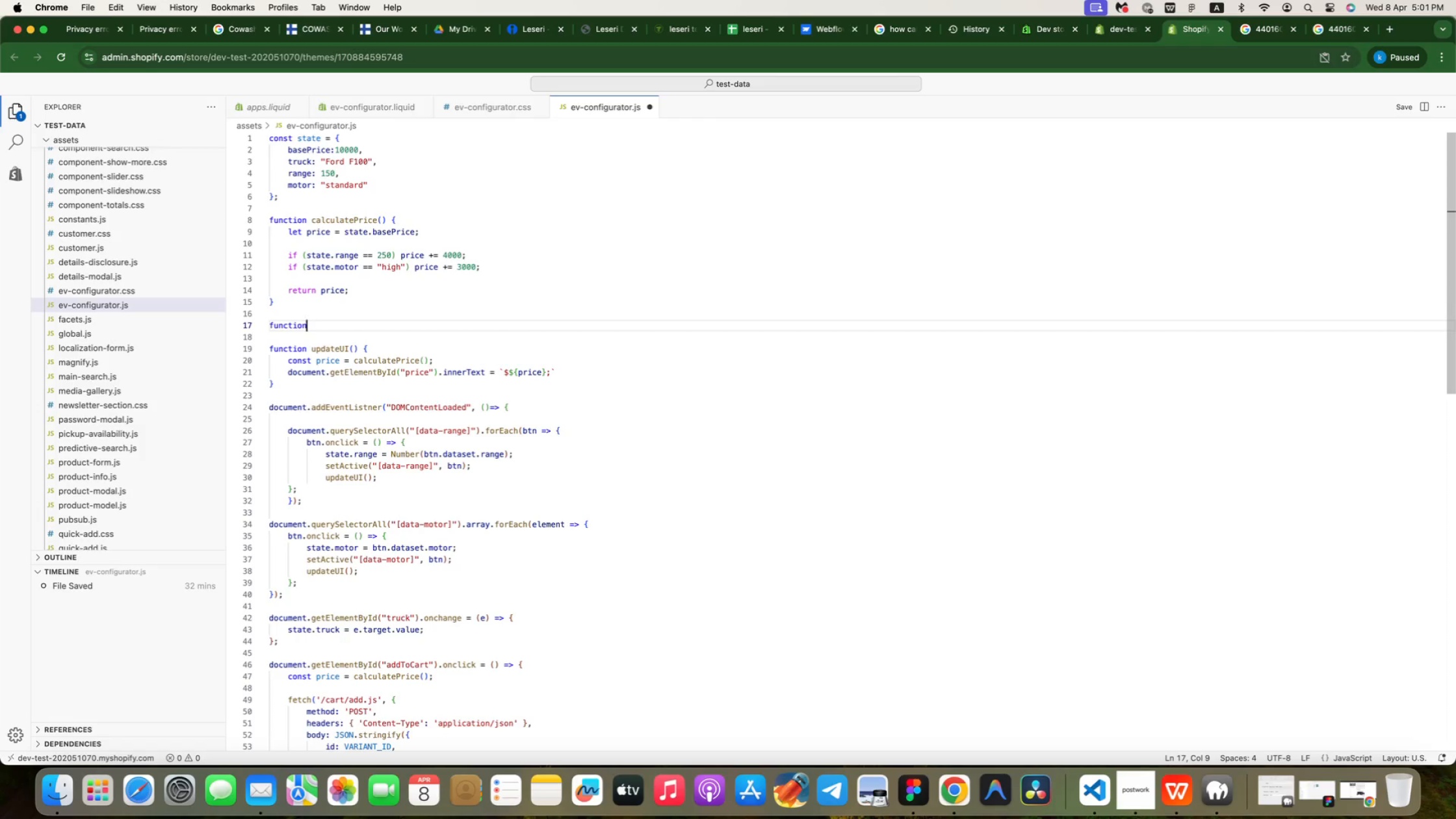 
key(Space)
 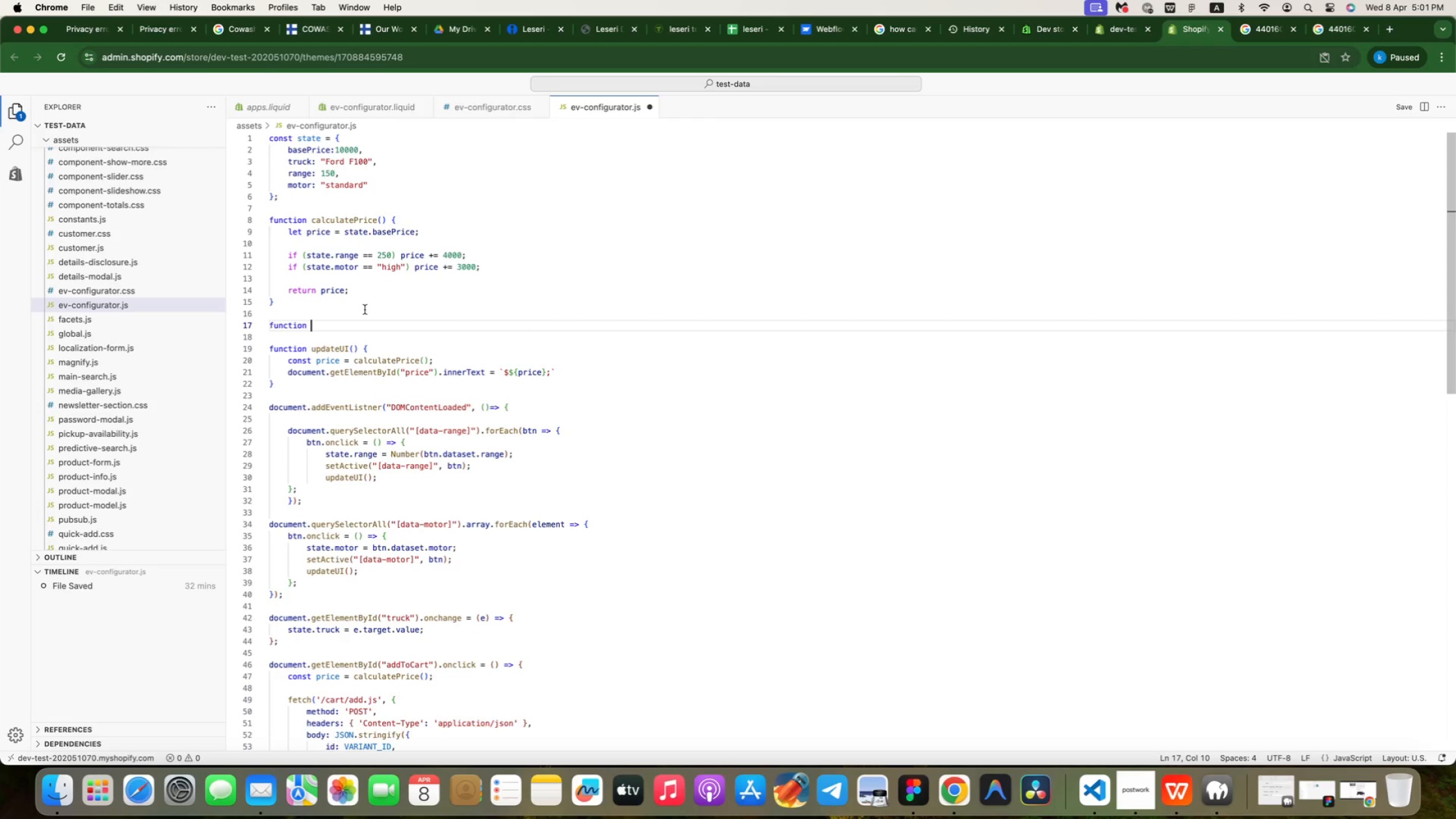 
scroll: coordinate [370, 322], scroll_direction: up, amount: 13.0
 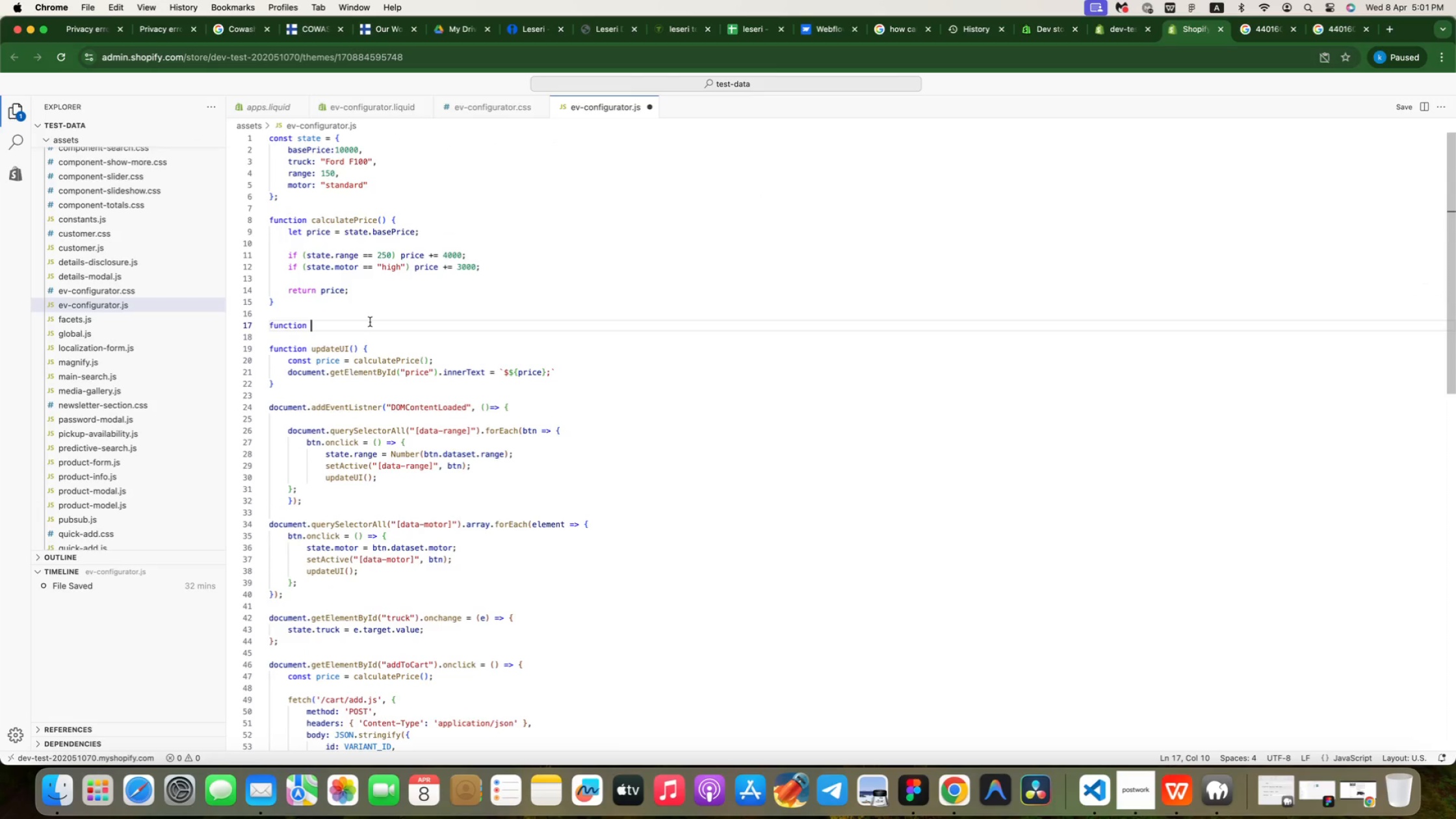 
type( update)
 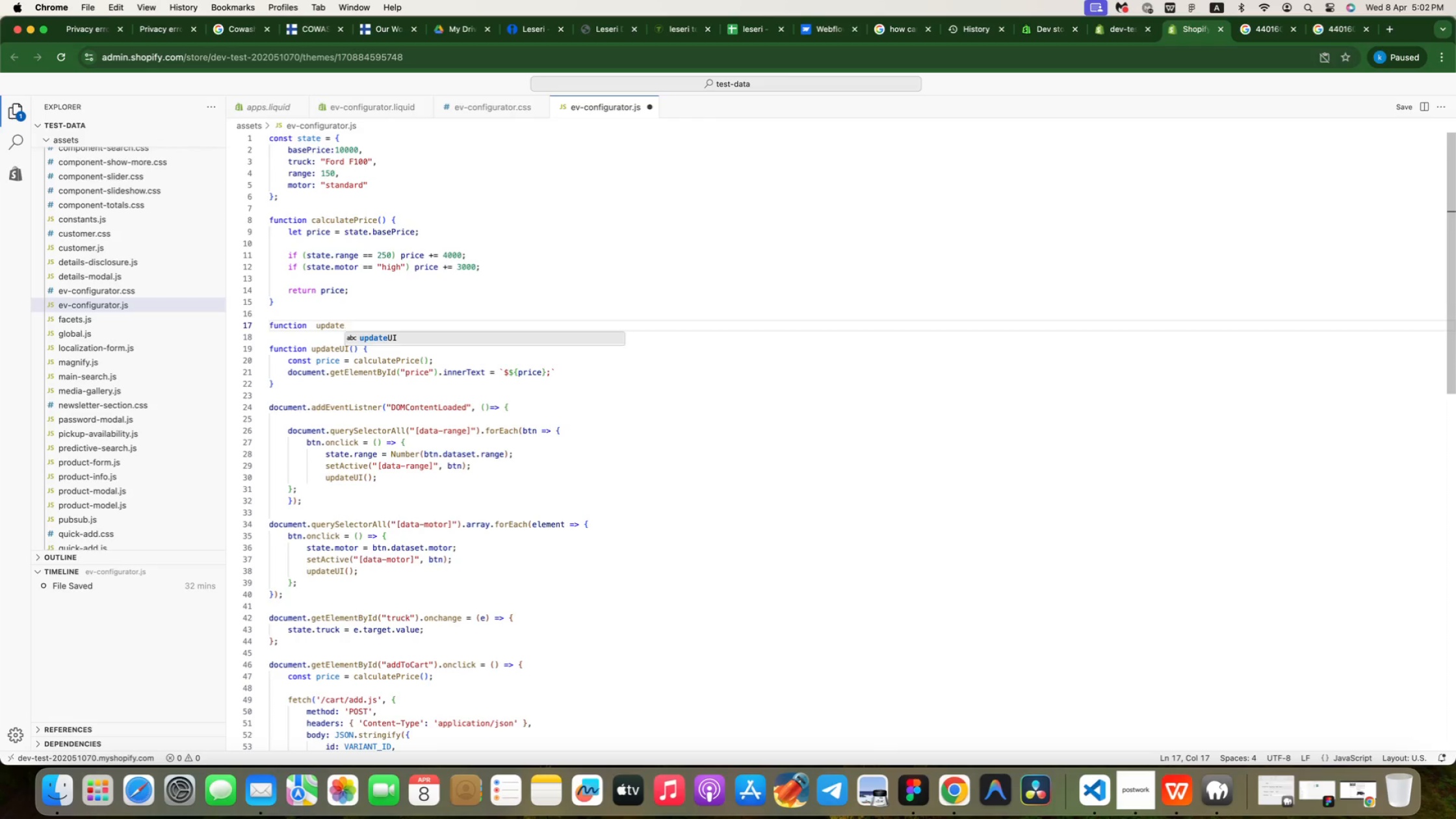 
type(Specs()
 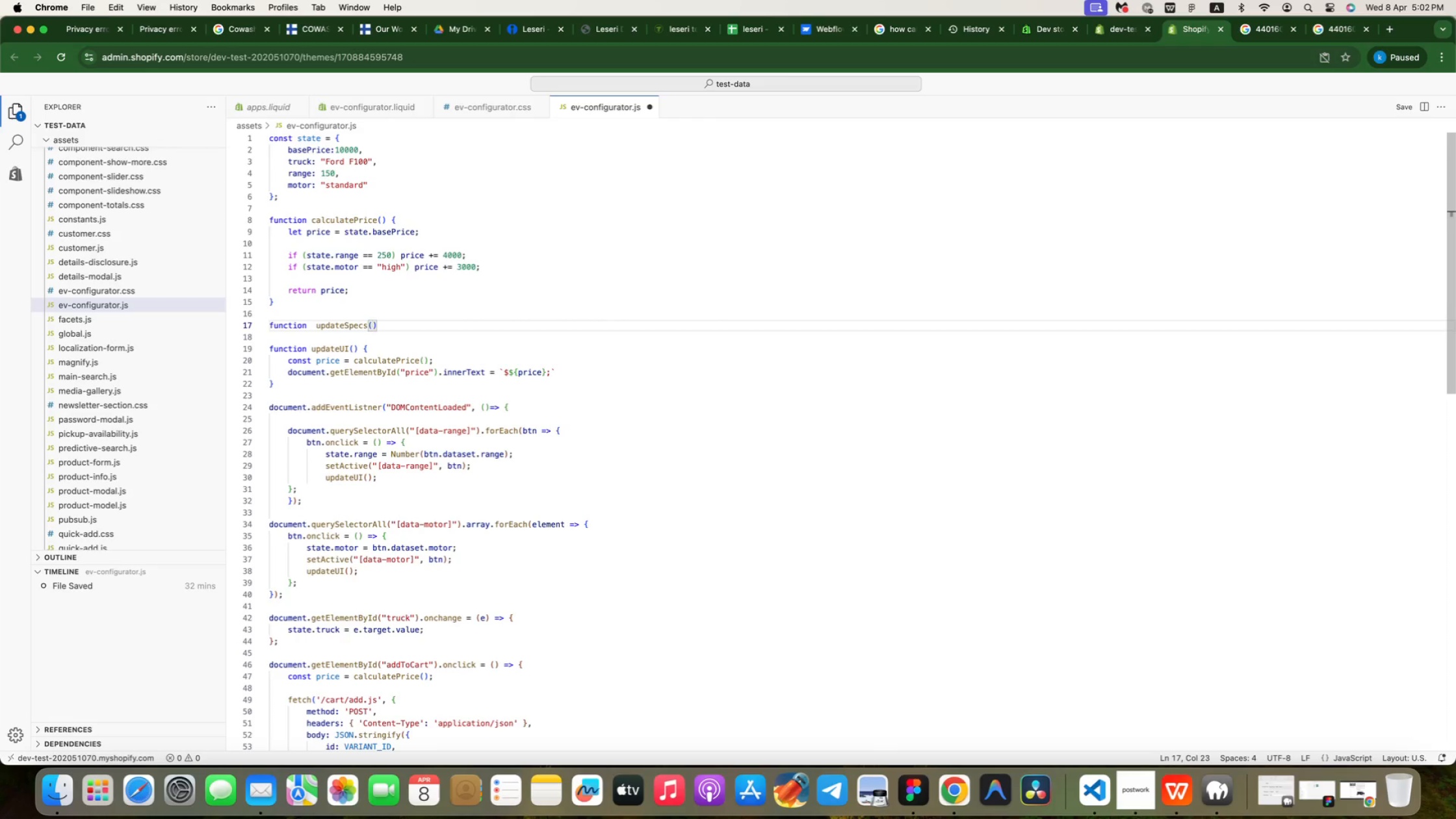 
key(ArrowRight)
 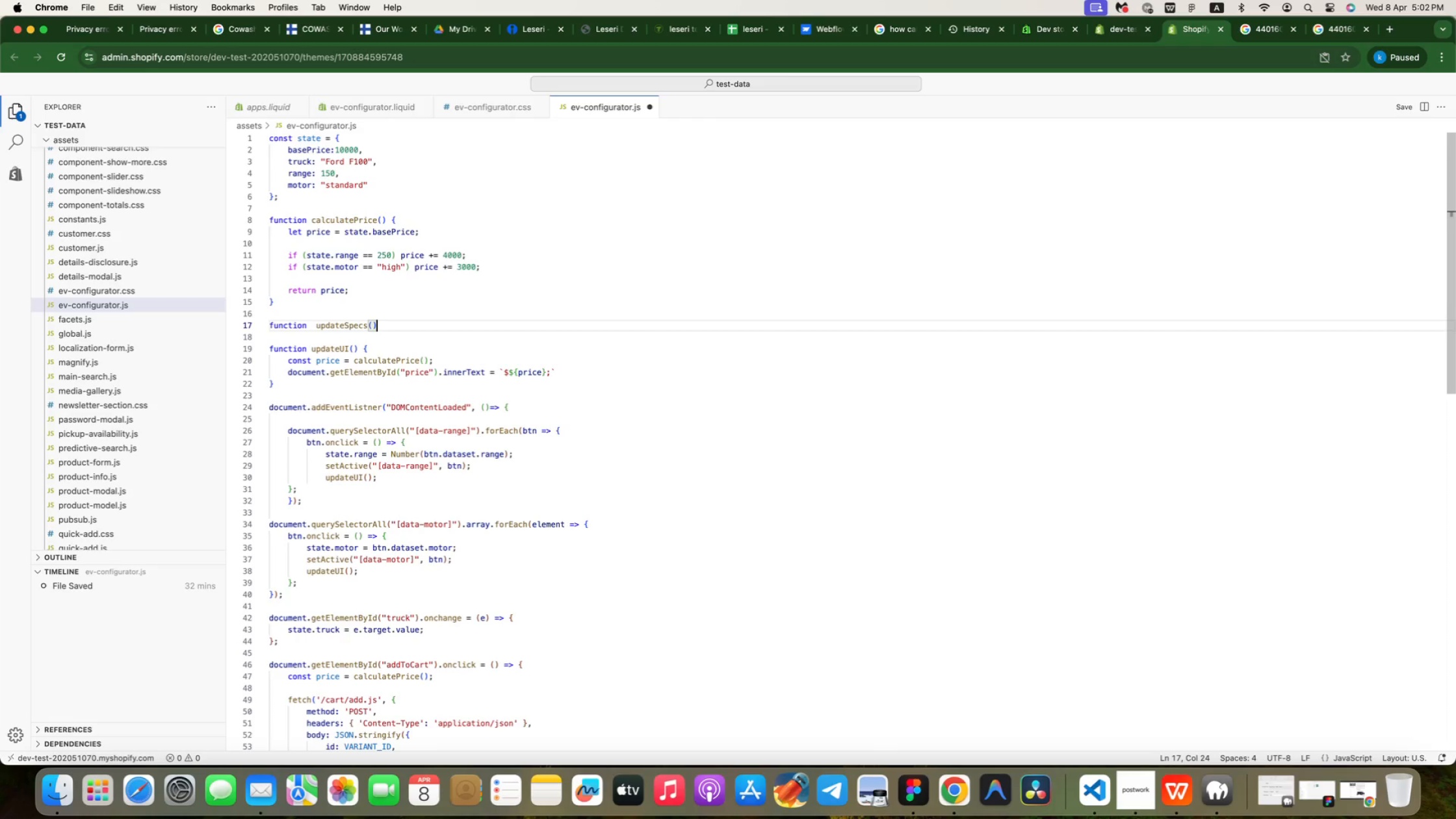 
key(Shift+BracketLeft)
 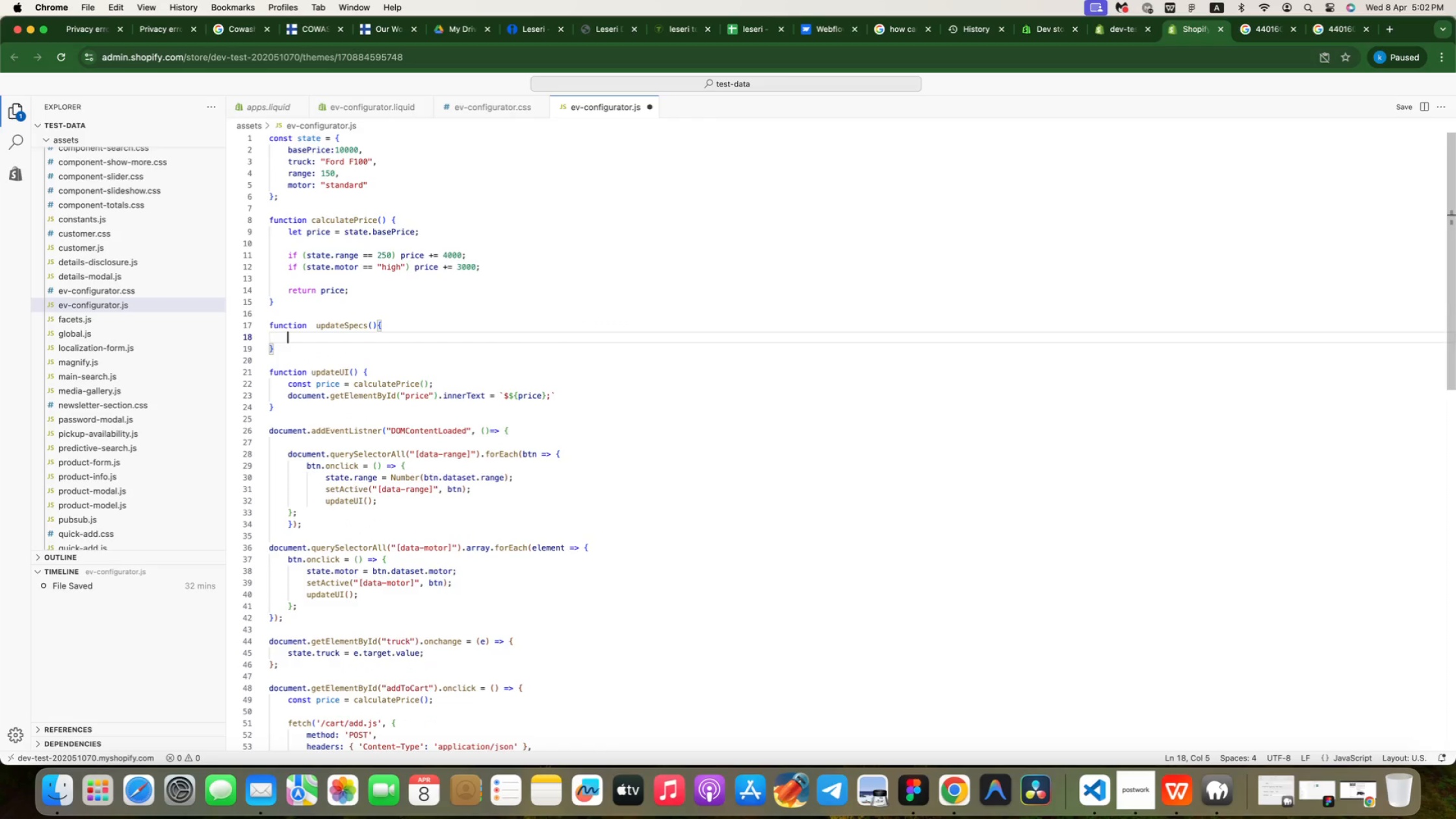 
key(Enter)
 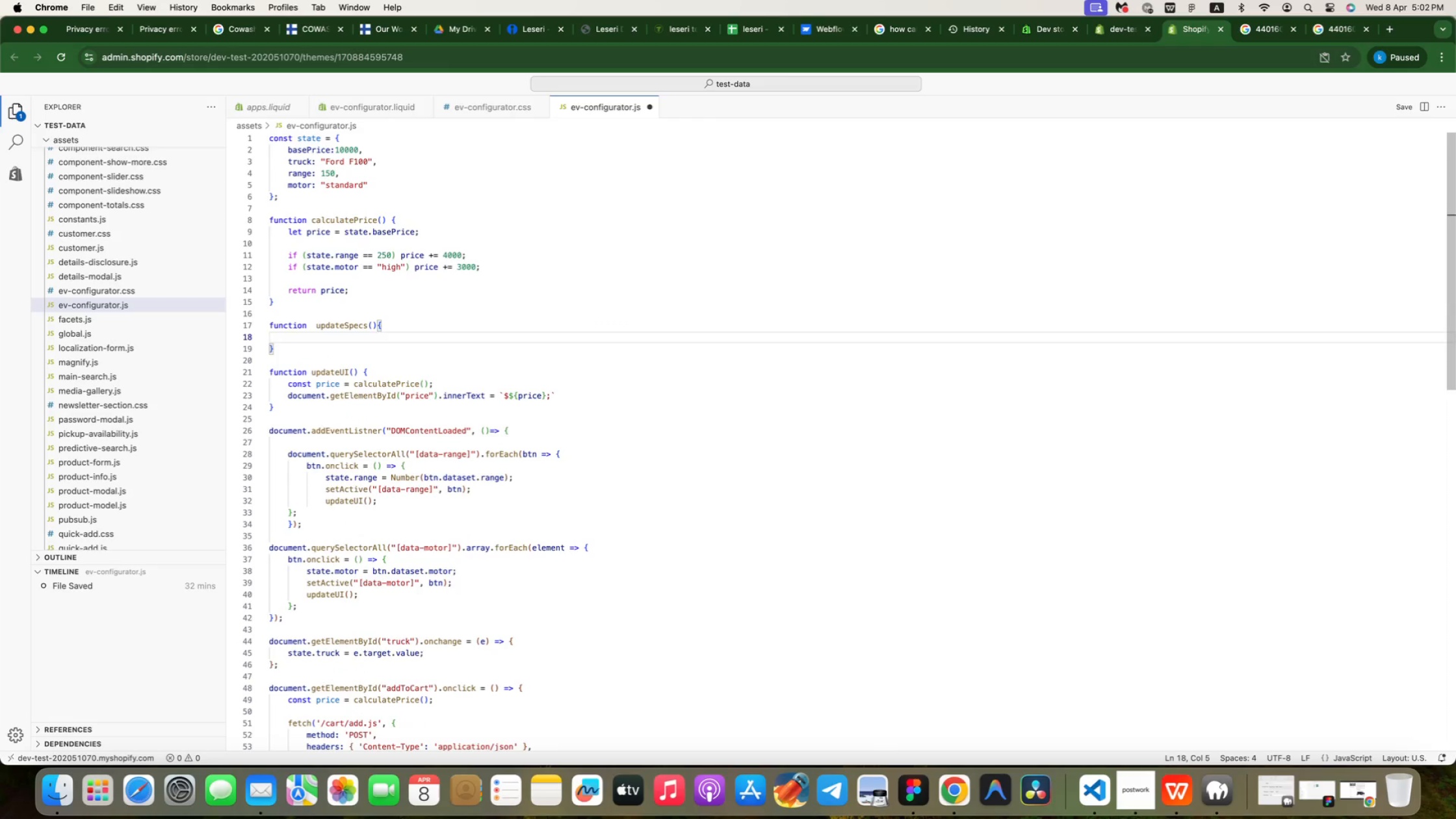 
type(cnost price = ca)
 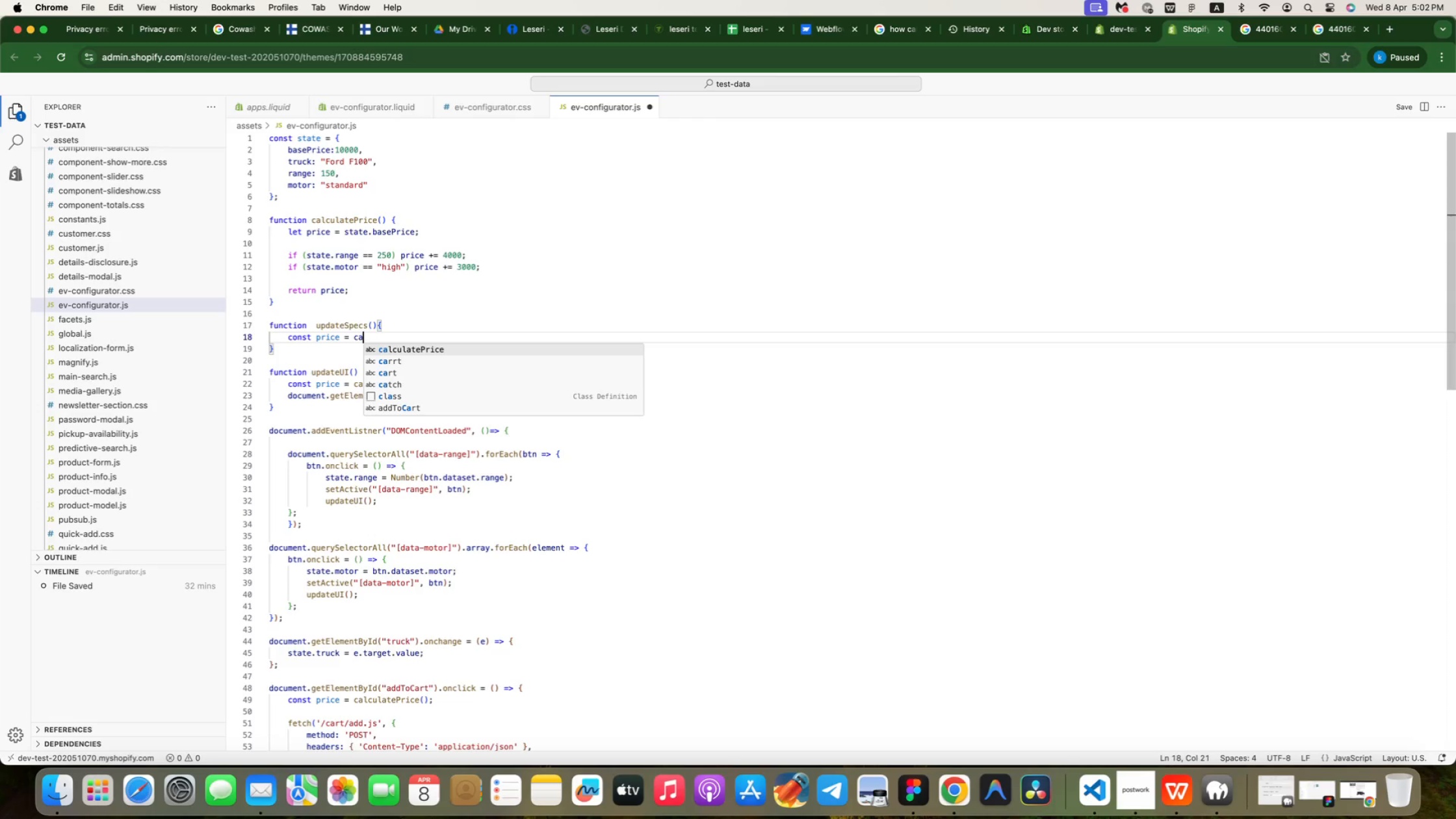 
key(Enter)
 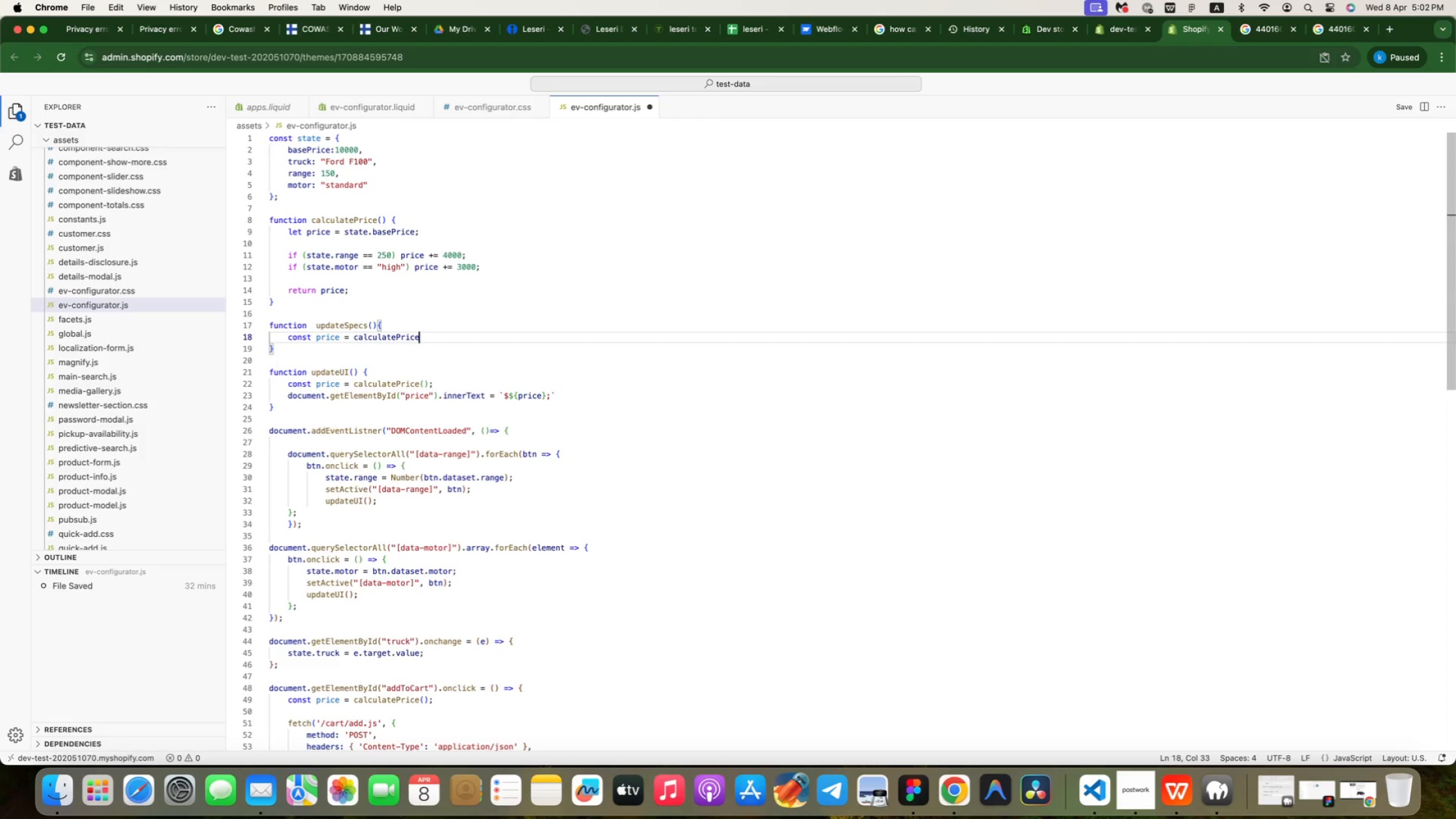 
wait(39.26)
 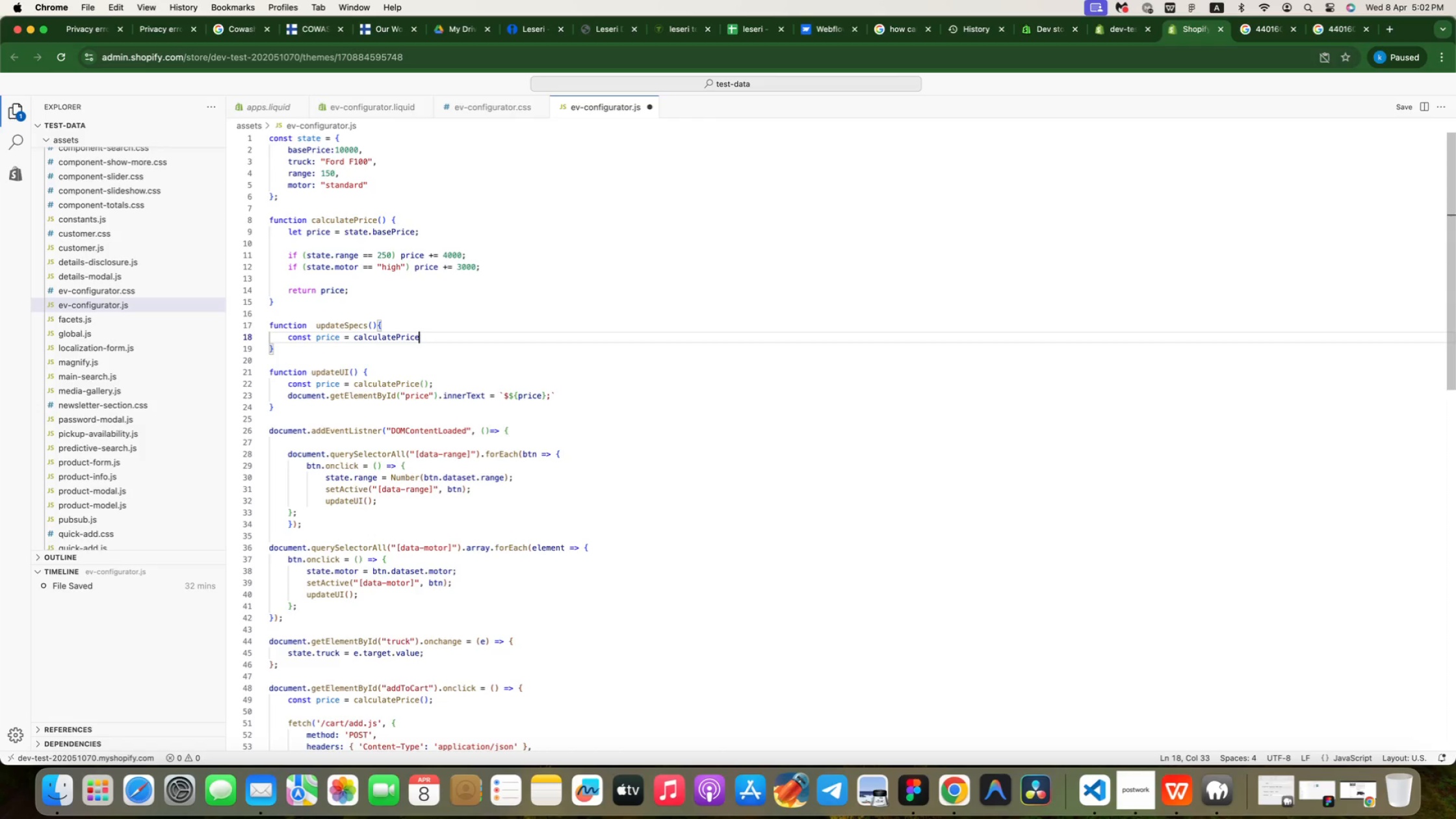 
hold_key(key=Backspace, duration=1.51)
 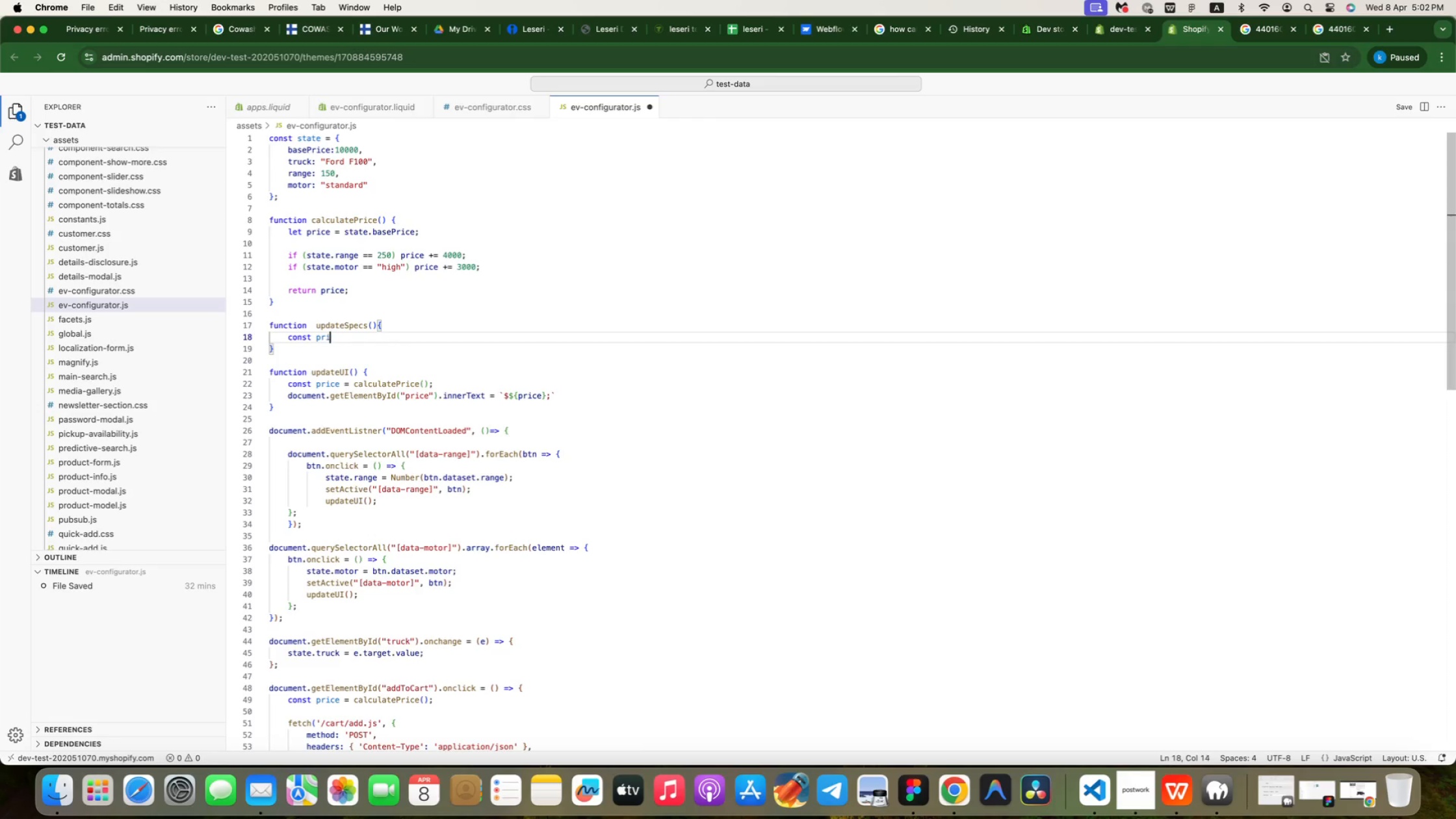 
hold_key(key=Backspace, duration=1.22)
 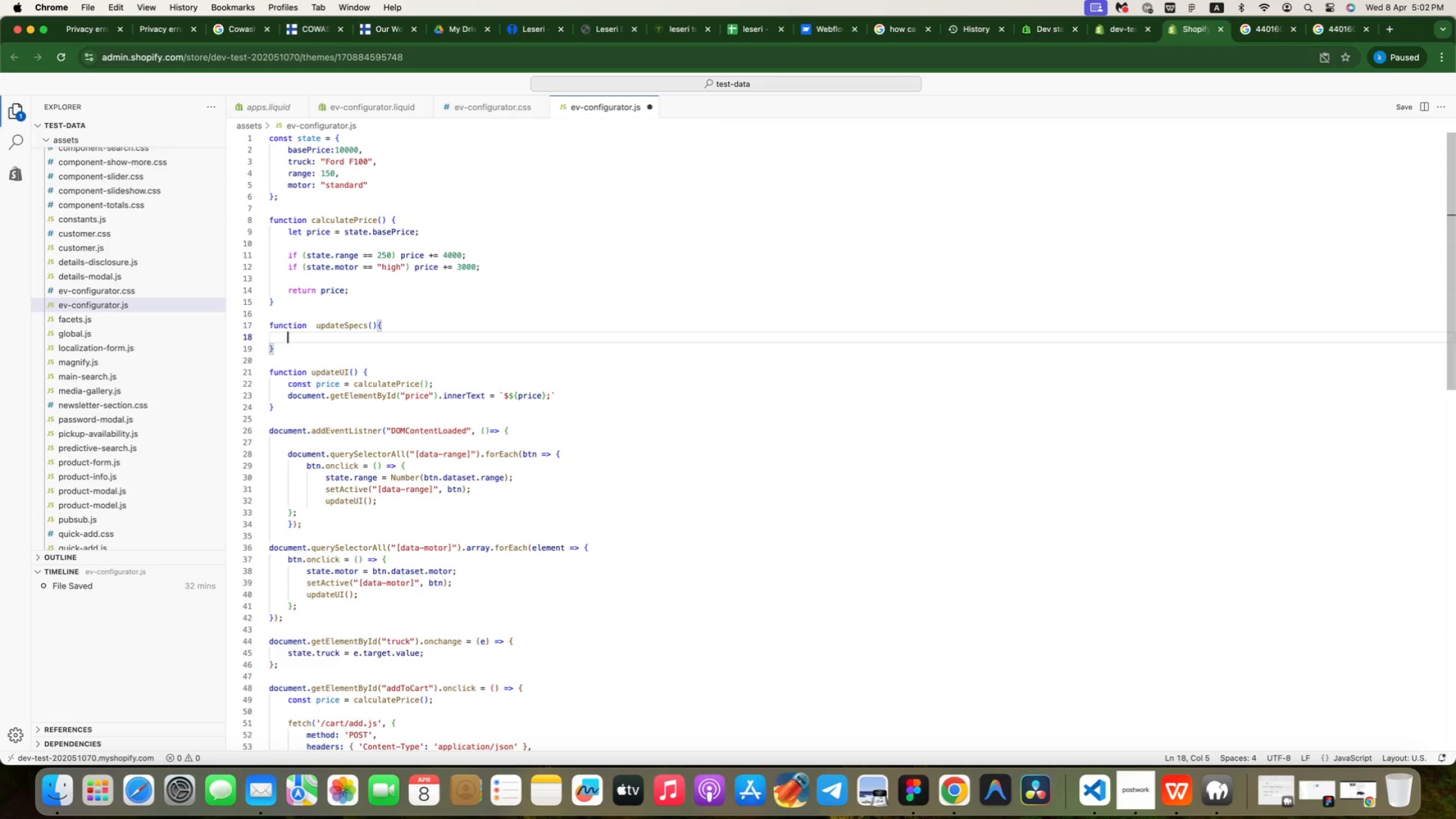 
type(let hp = state.motor === "high)
 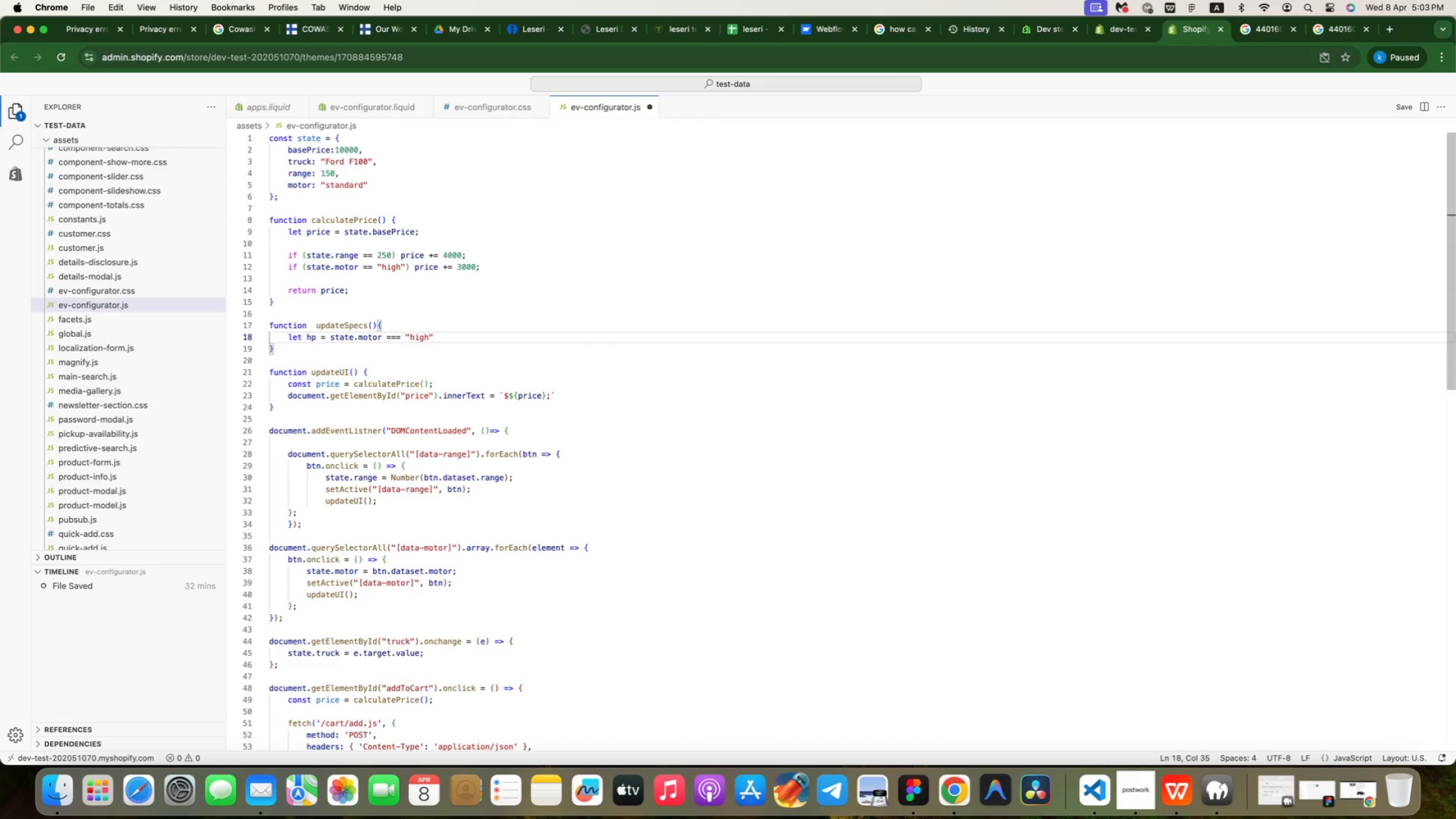 
key(ArrowRight)
 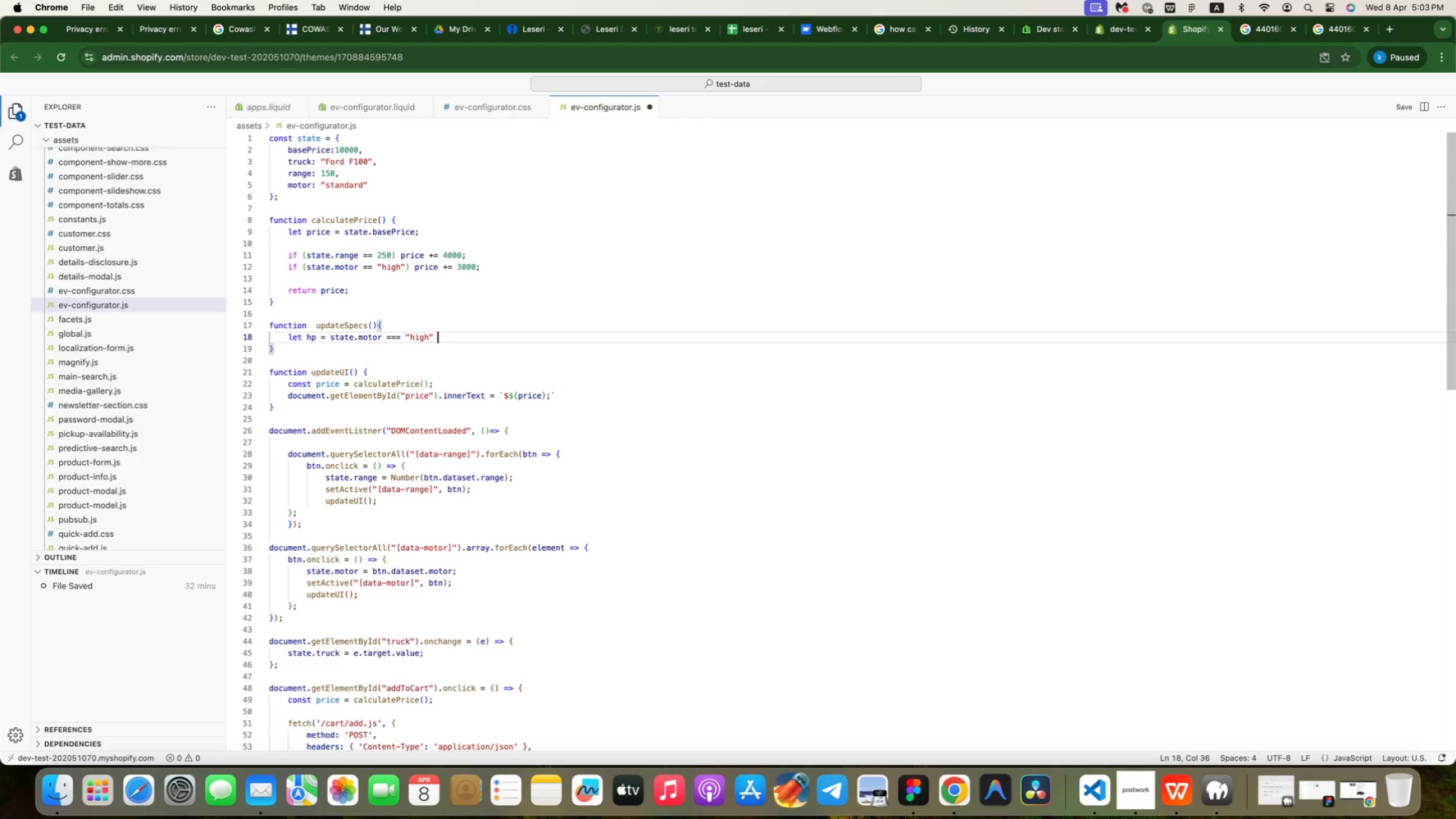 
type( ? 320 :250;)
 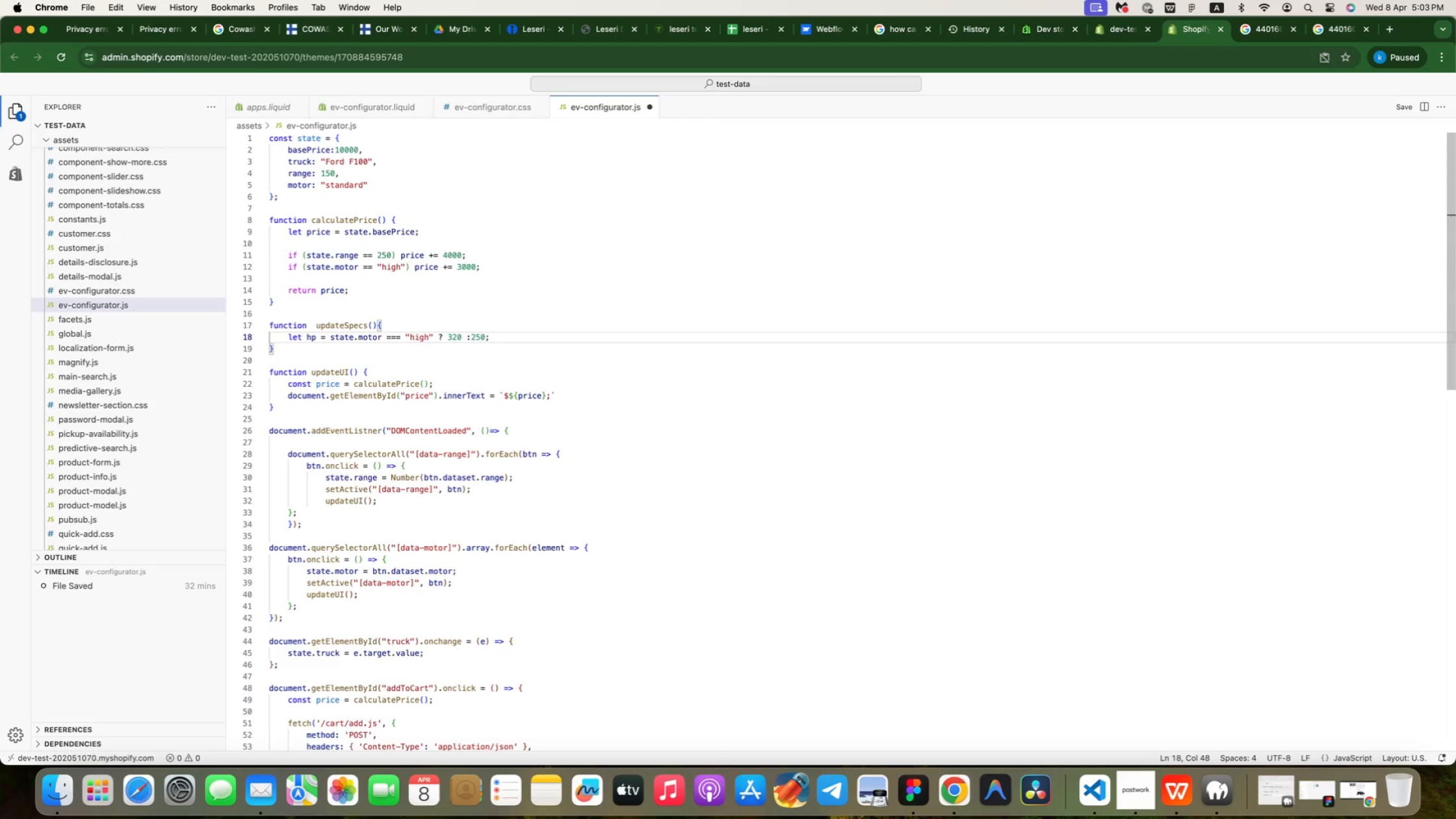 
key(Enter)
 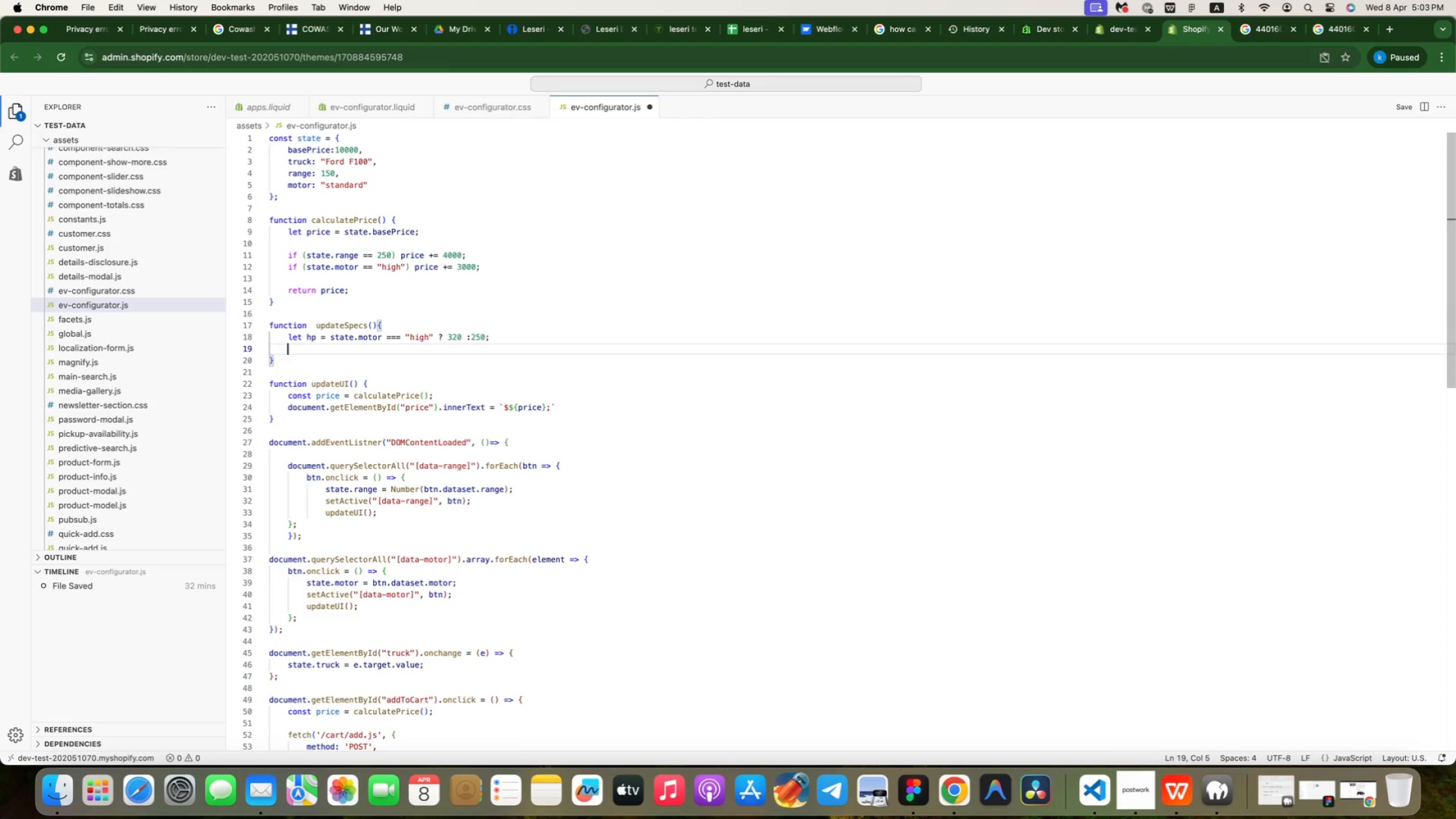 
type(do)
 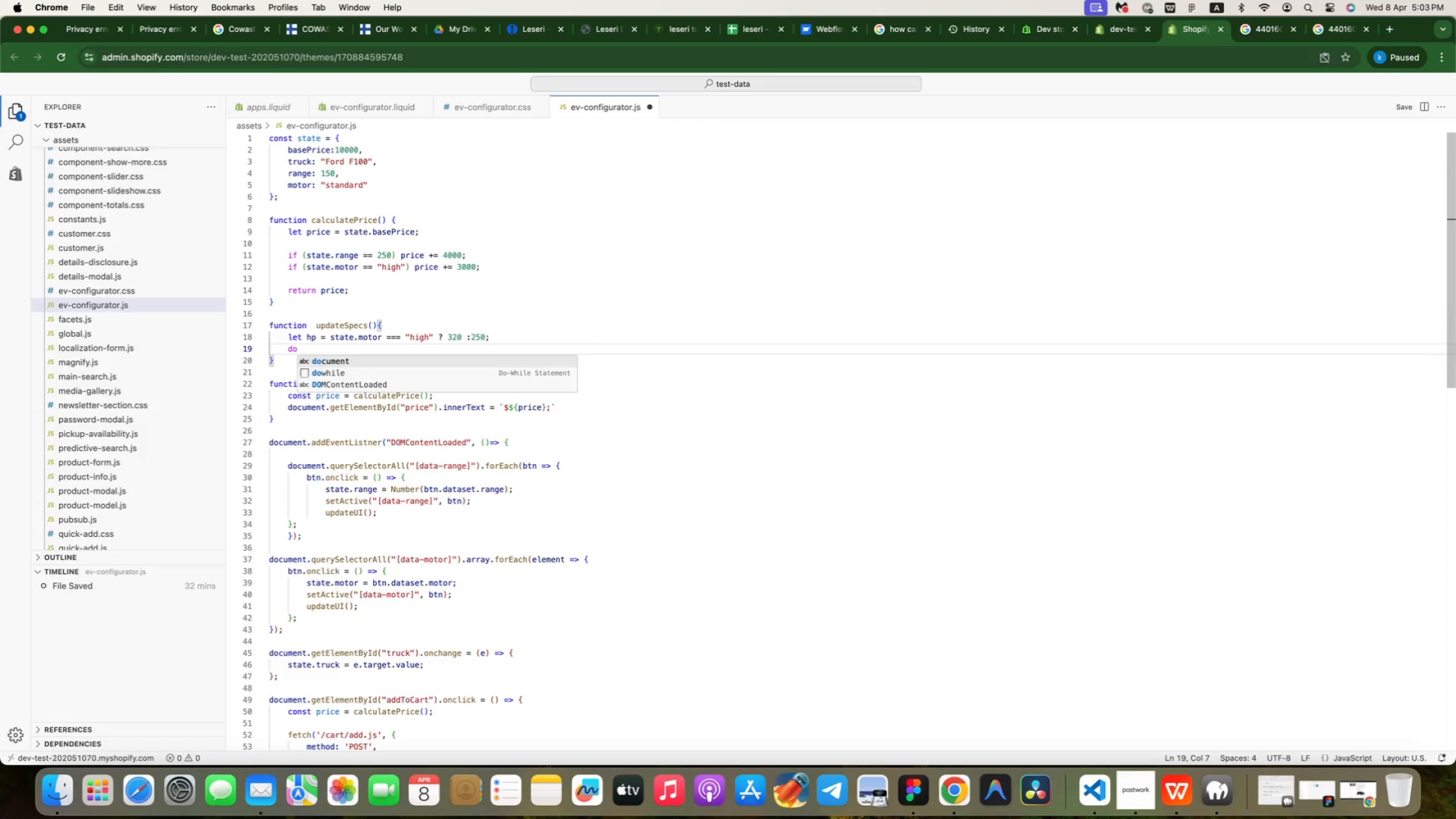 
key(Enter)
 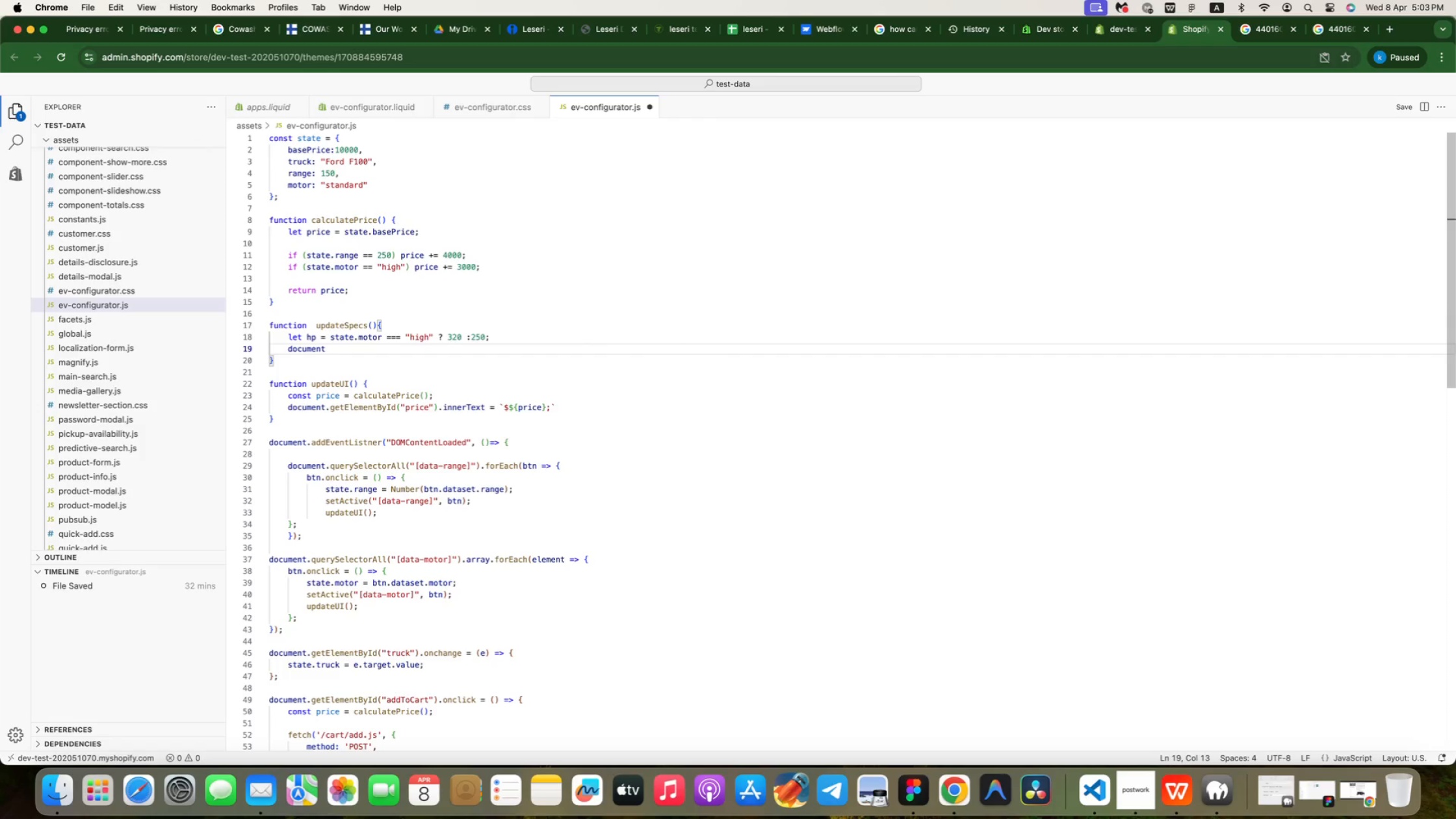 
type(.ge)
 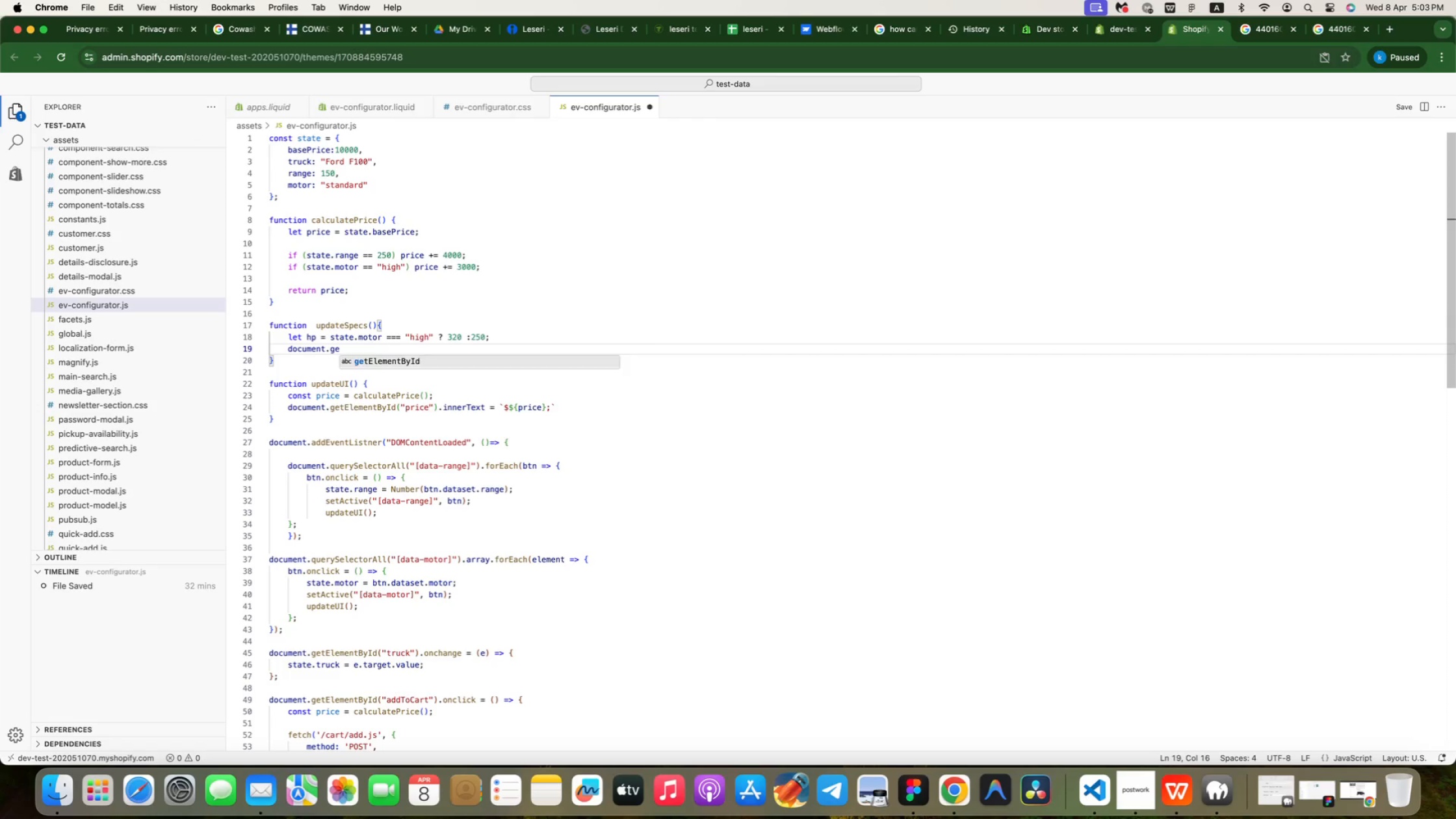 
key(Enter)
 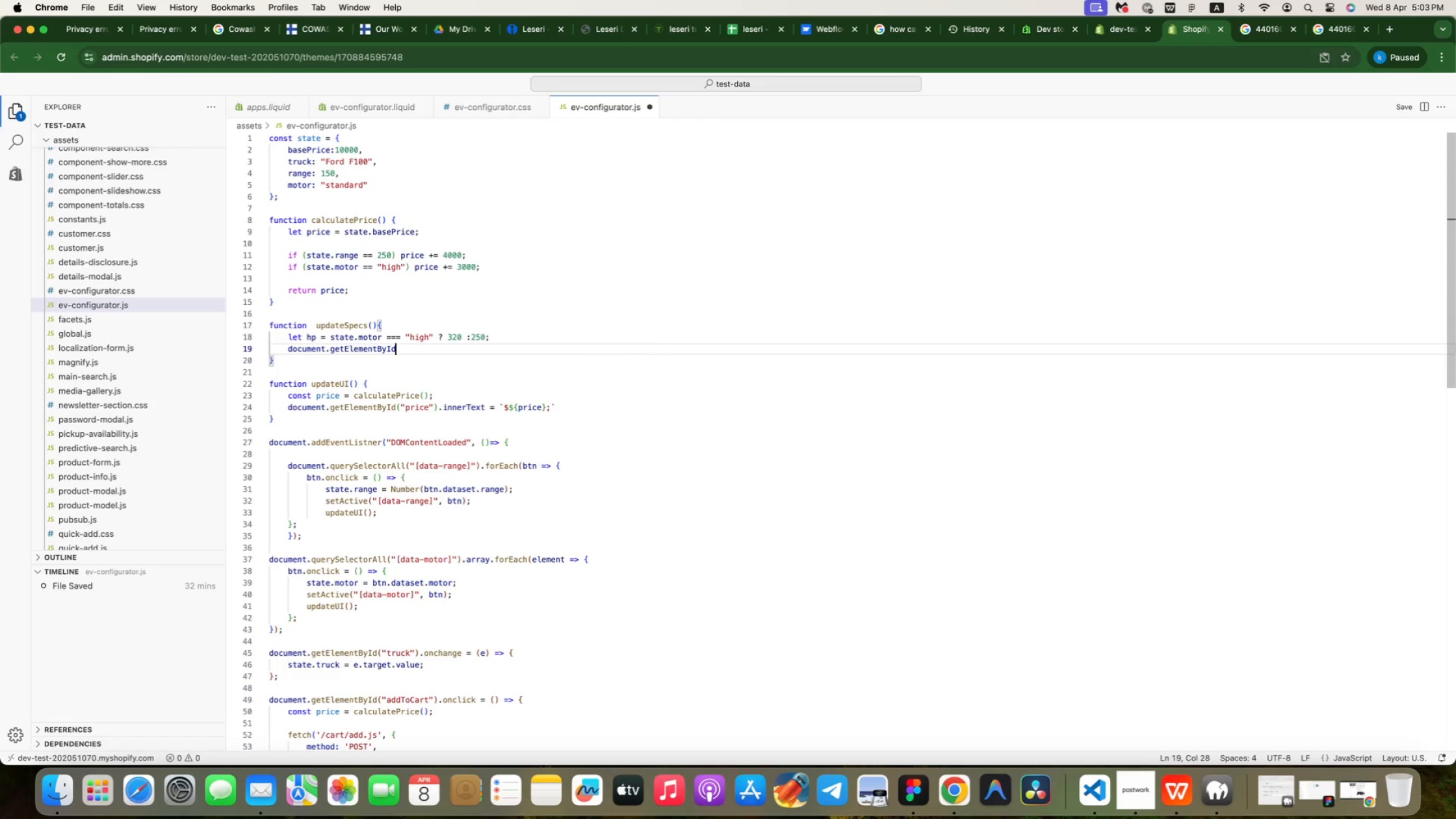 
type(("hp)
 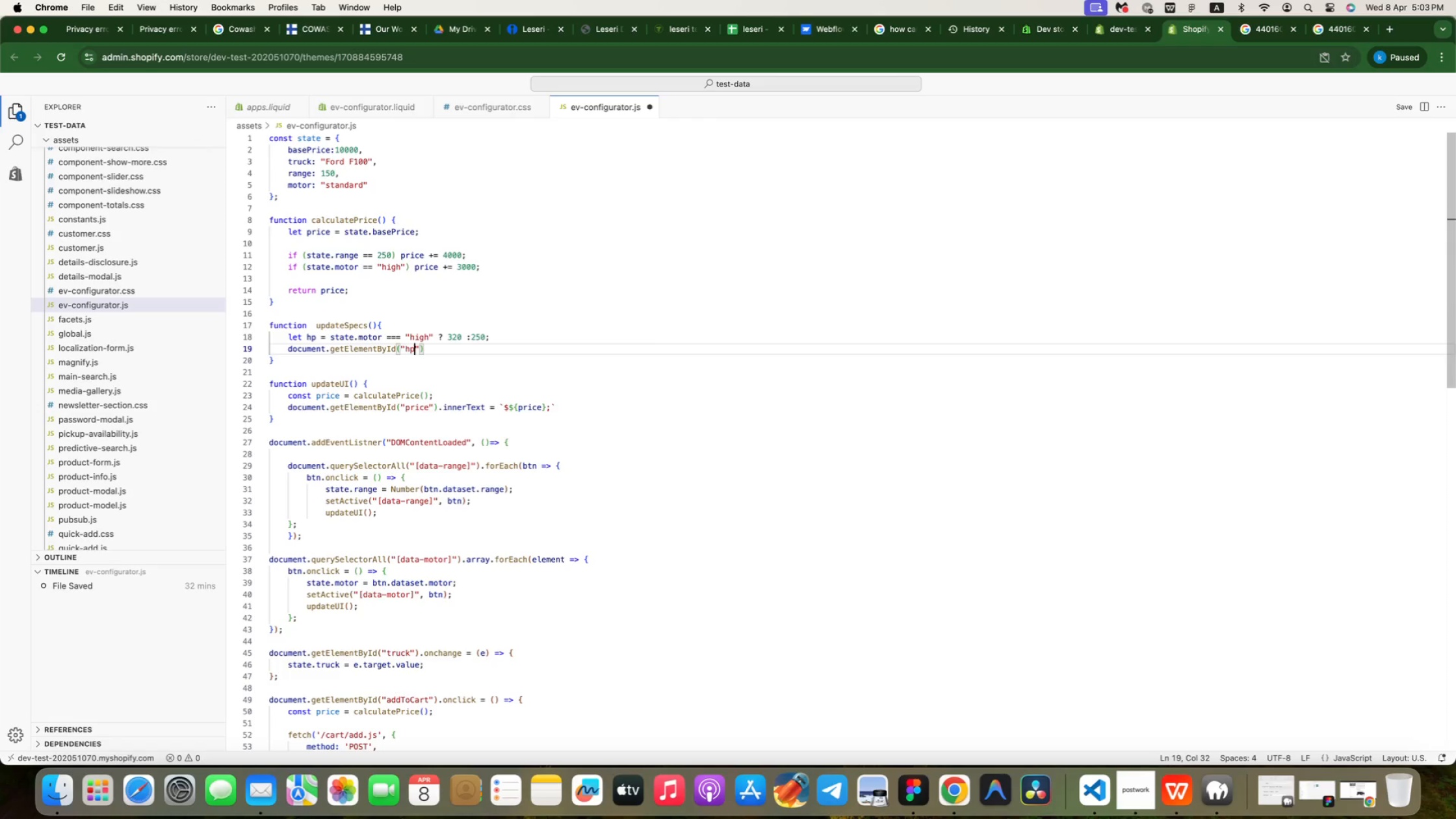 
key(ArrowRight)
 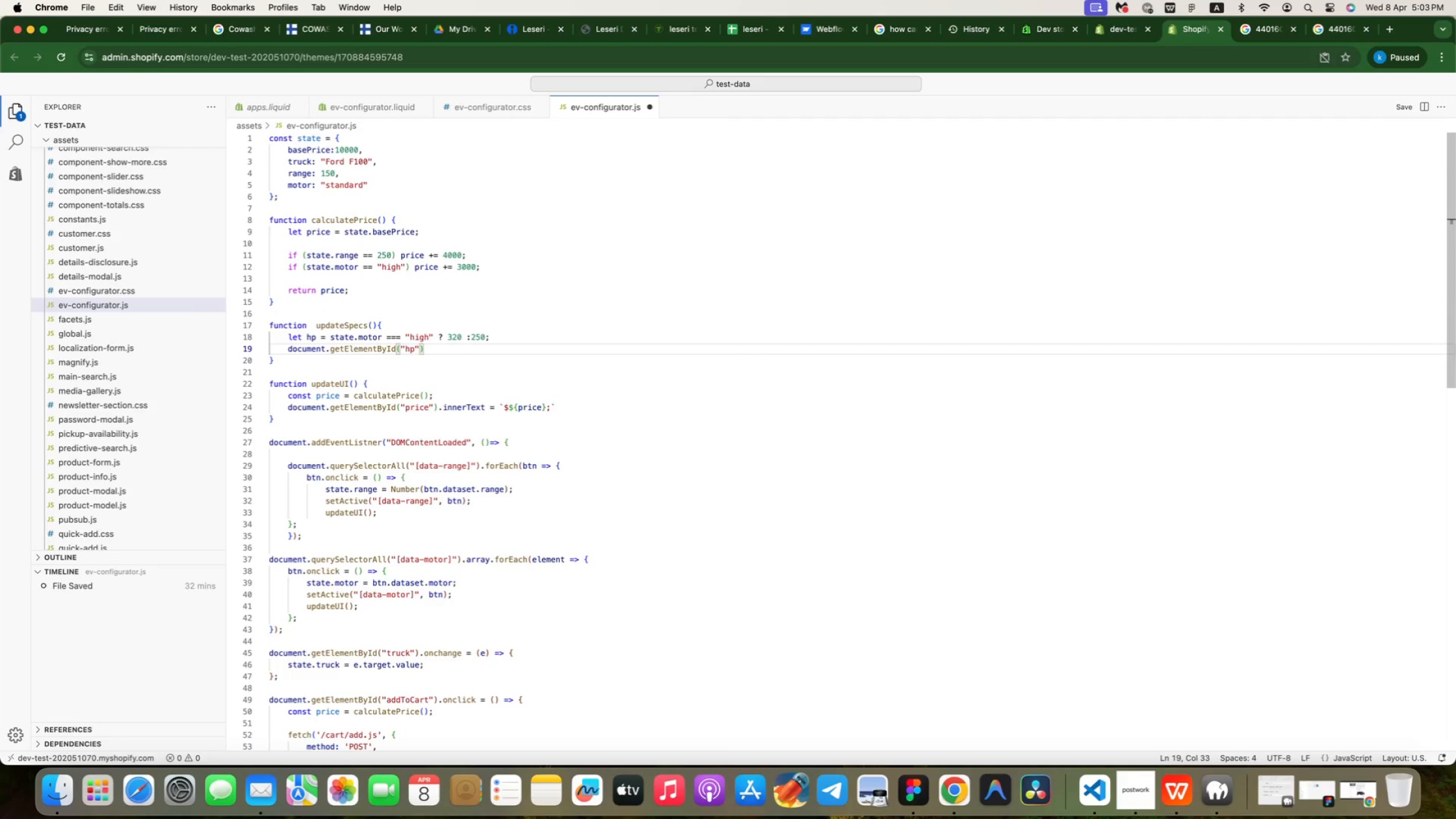 
key(ArrowRight)
 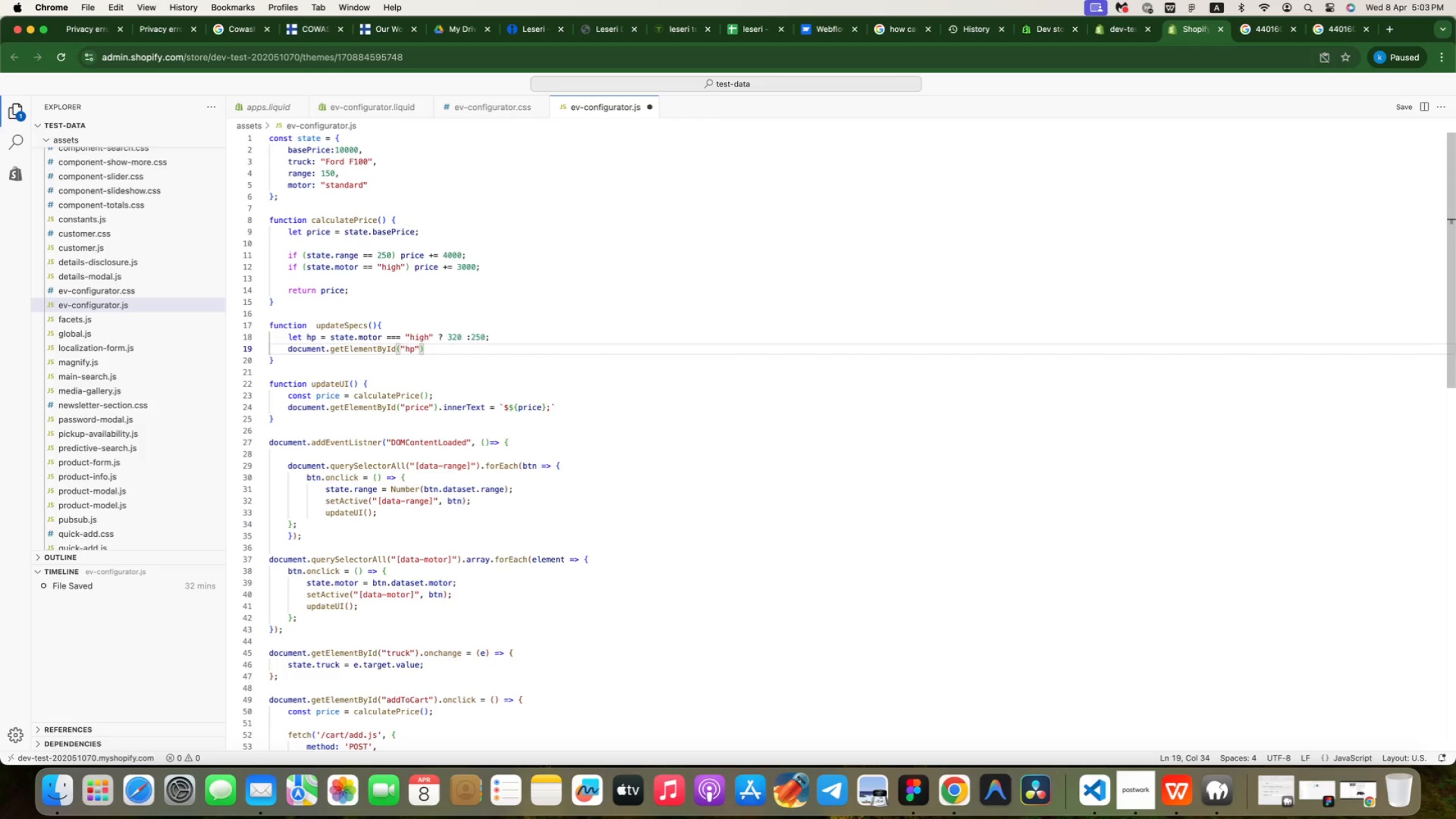 
type(.inner)
 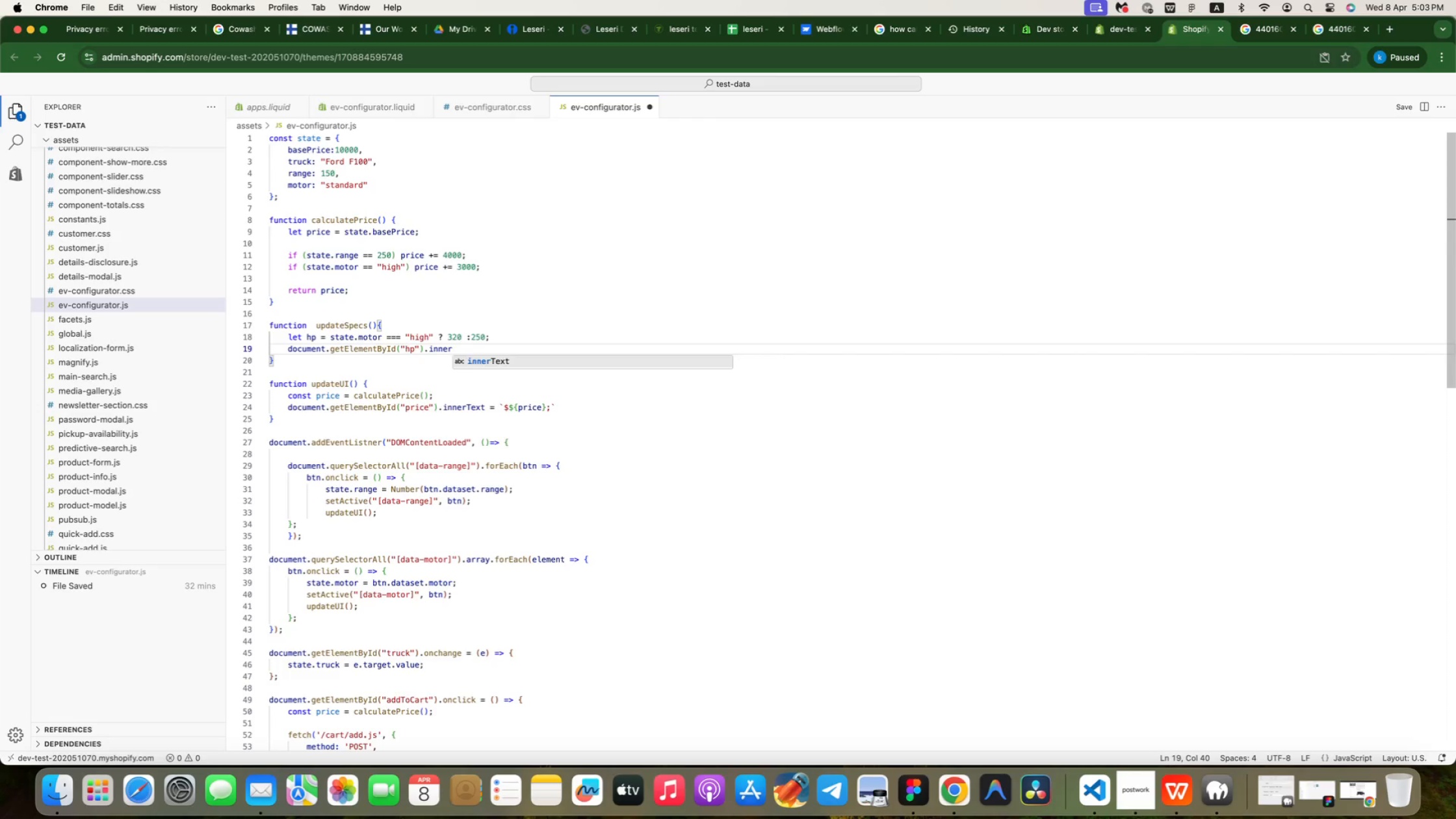 
key(Enter)
 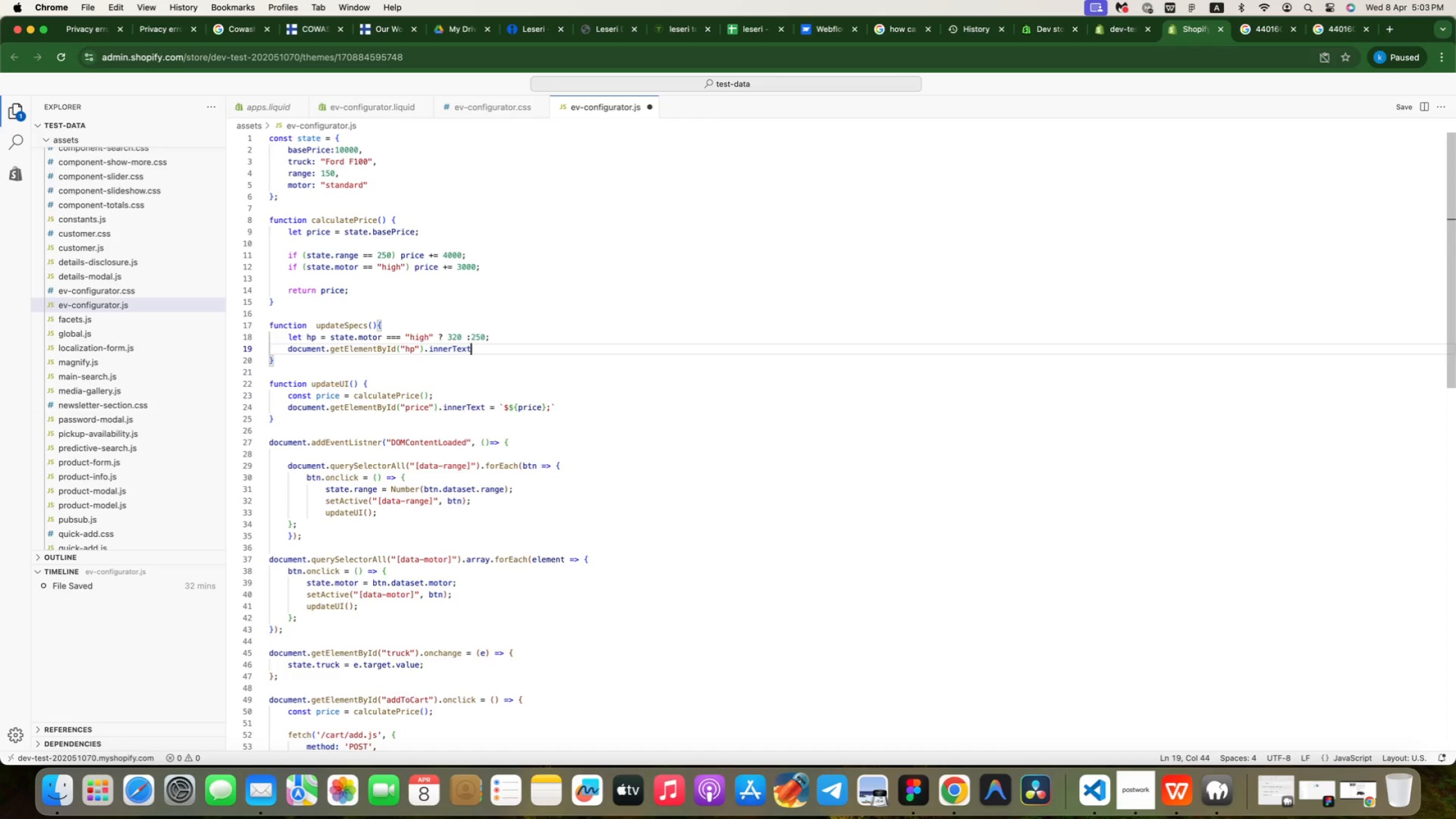 
key(Space)
 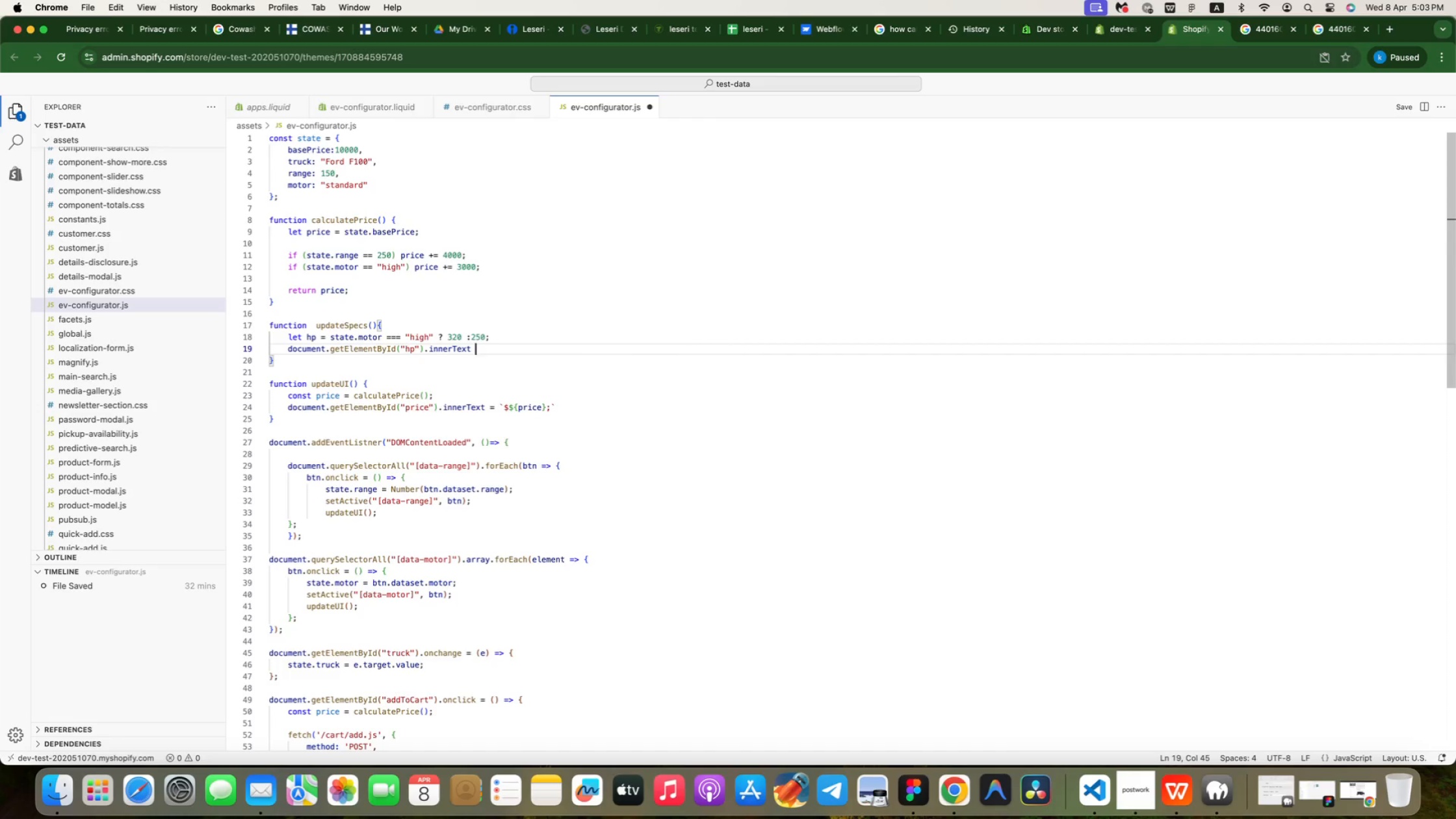 
key(Equal)
 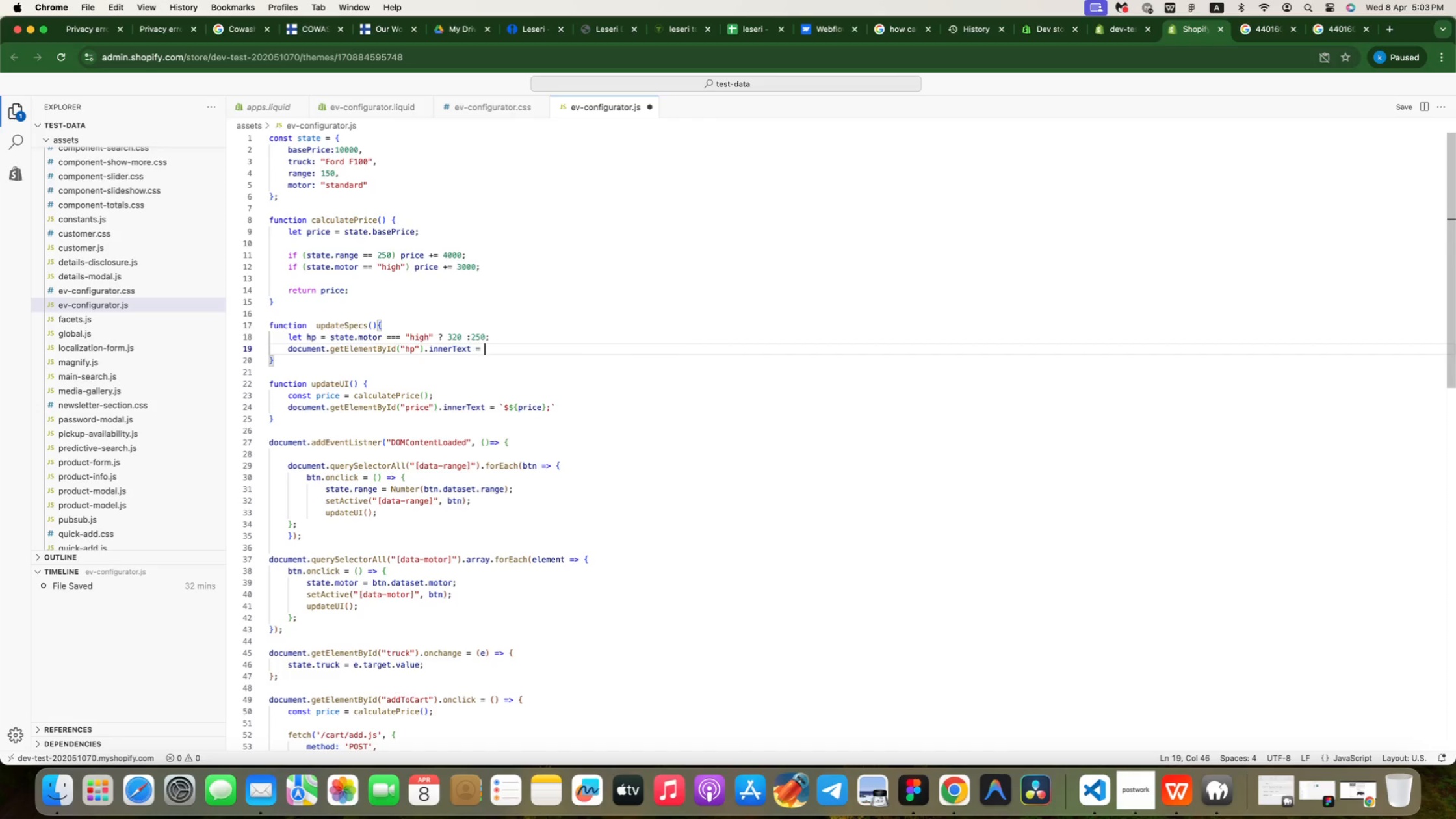 
key(Space)
 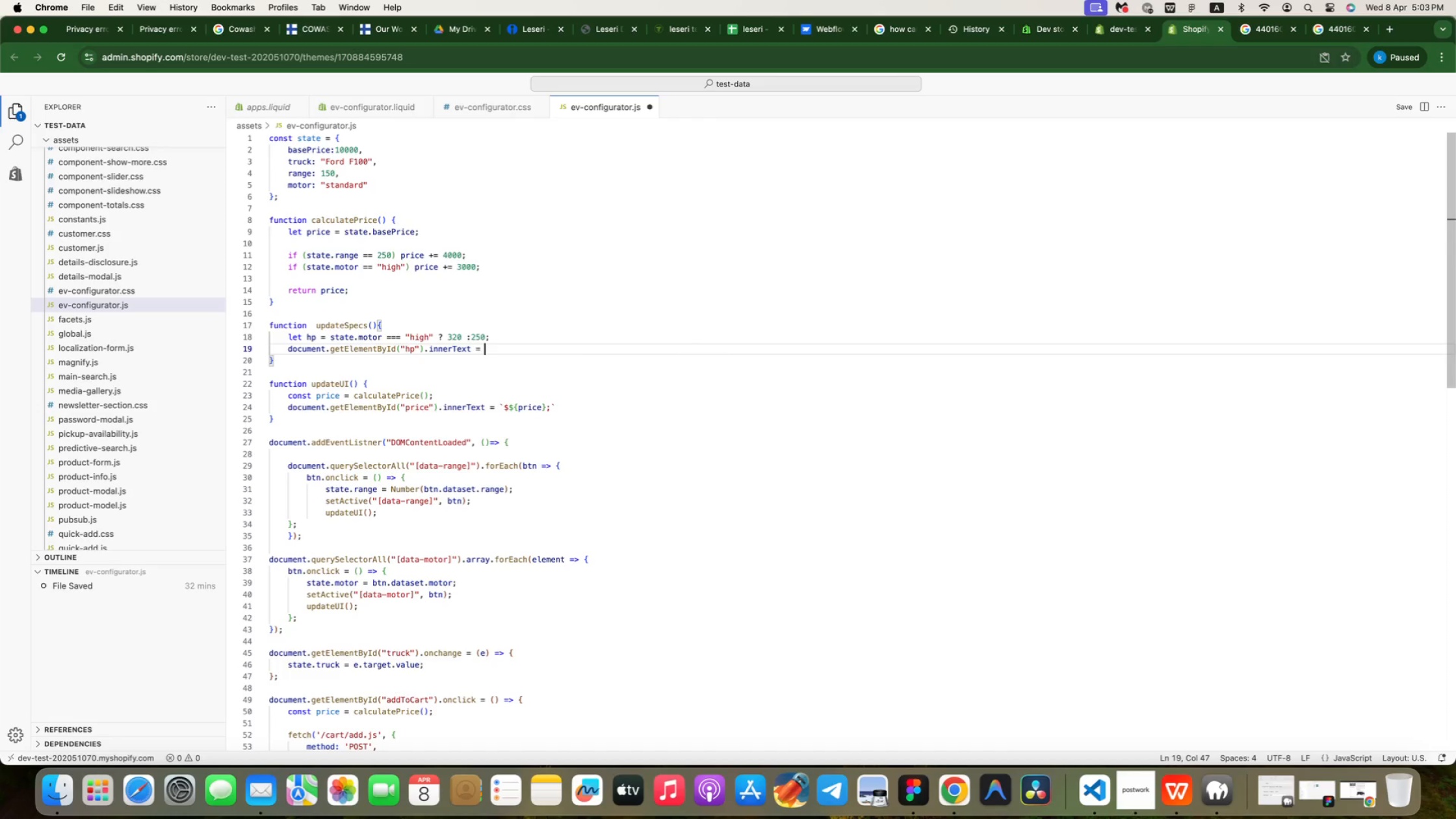 
type(hp;)
 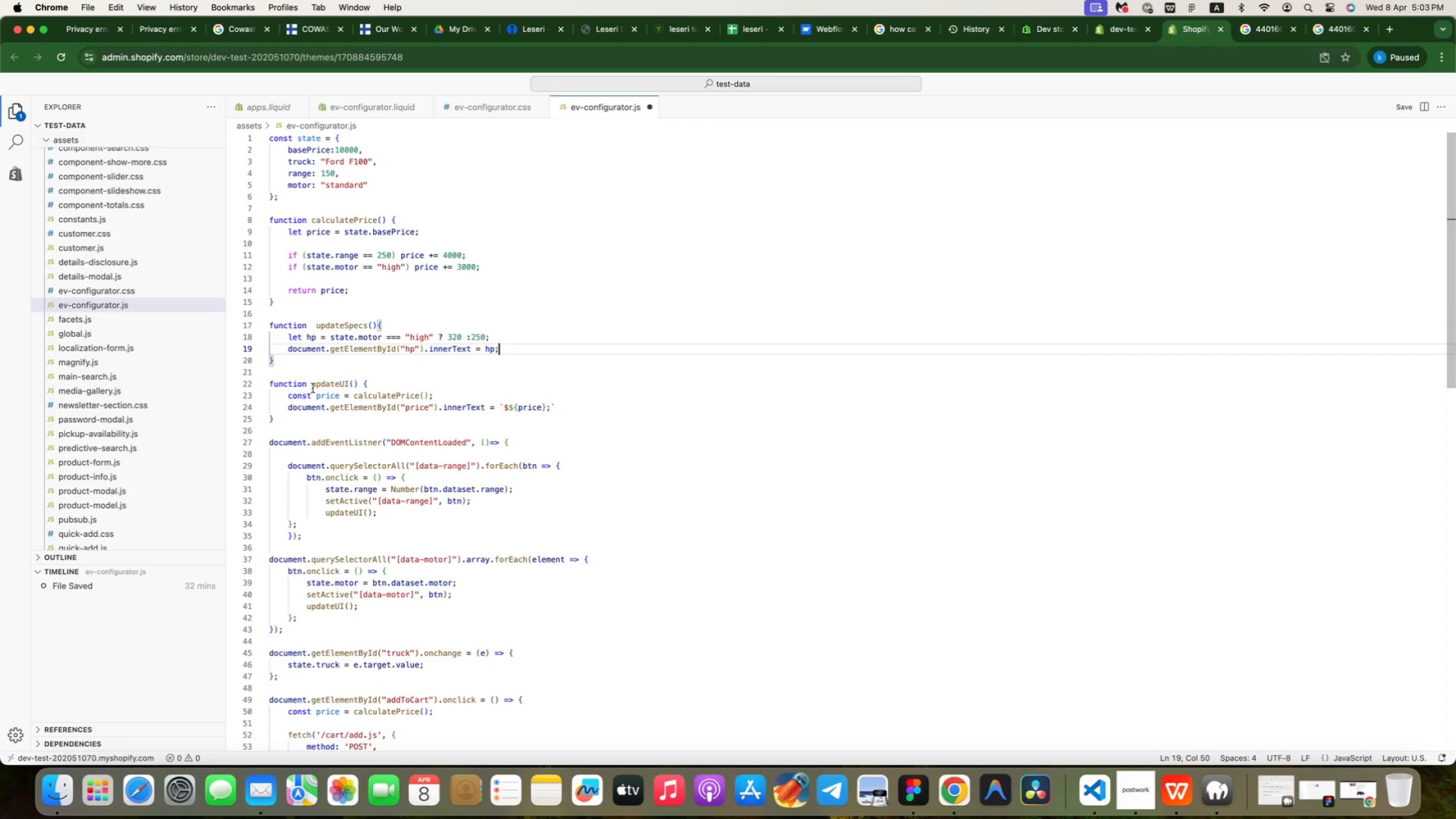 
wait(5.52)
 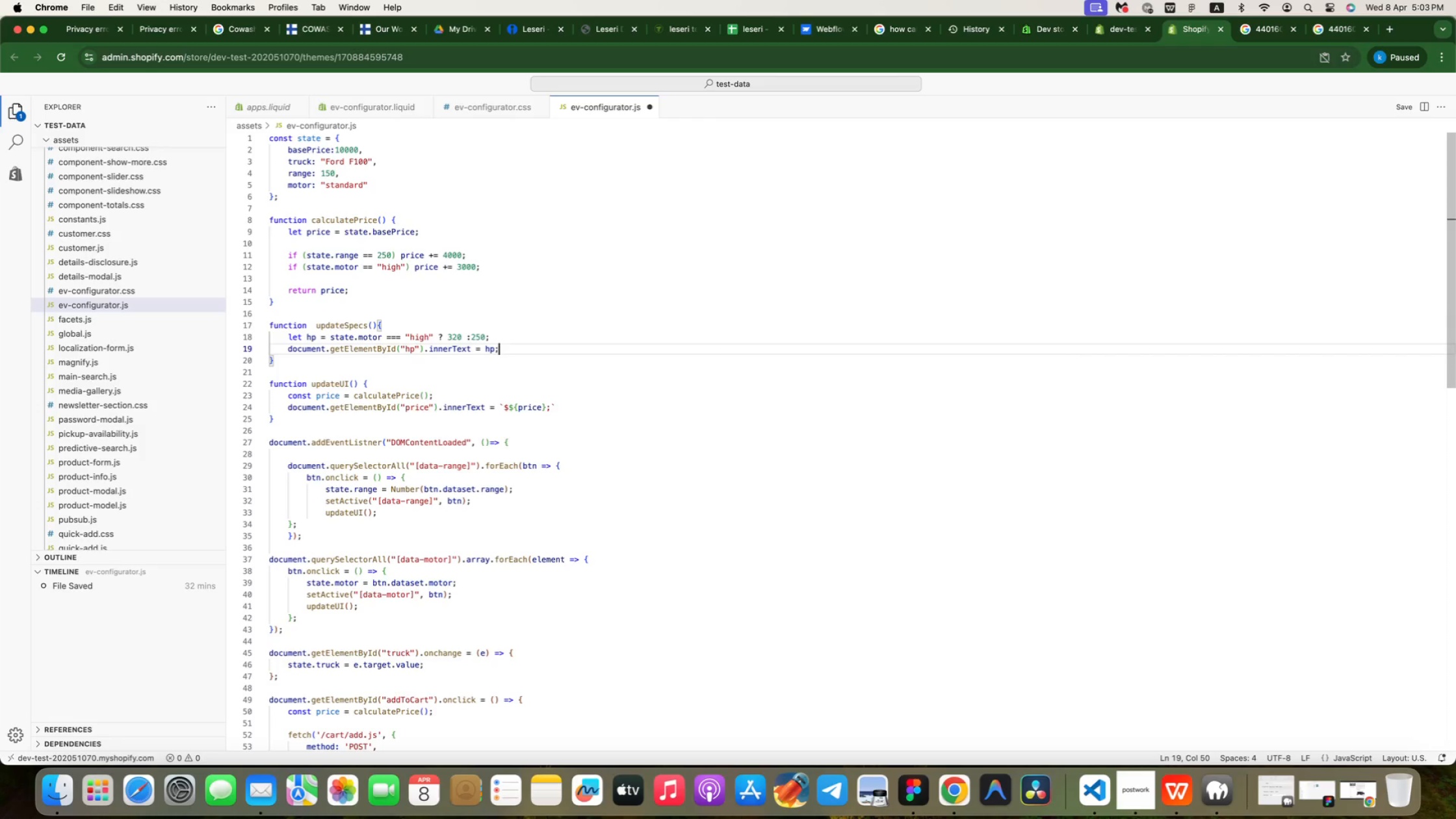 
left_click([328, 428])
 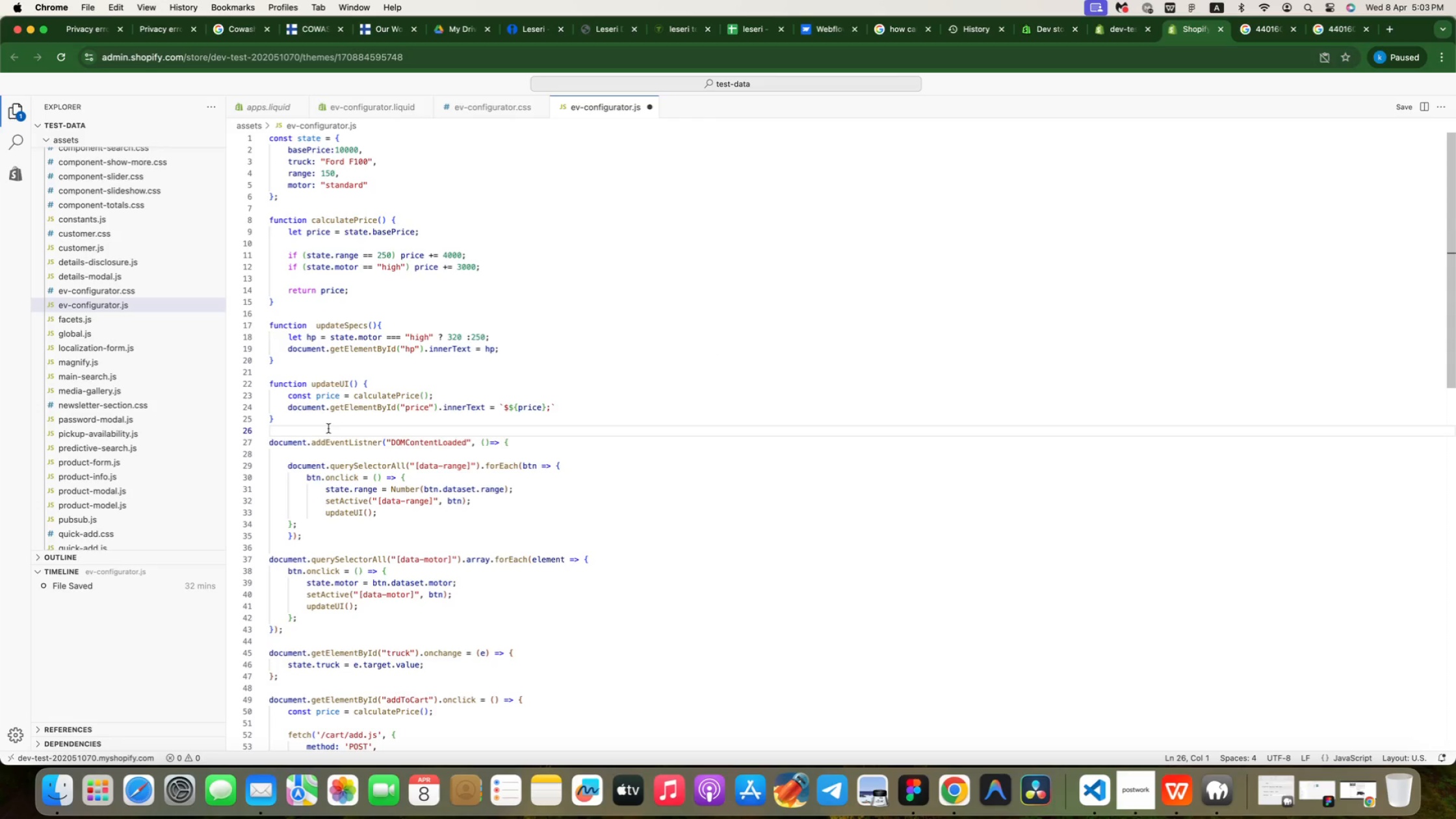 
key(Enter)
 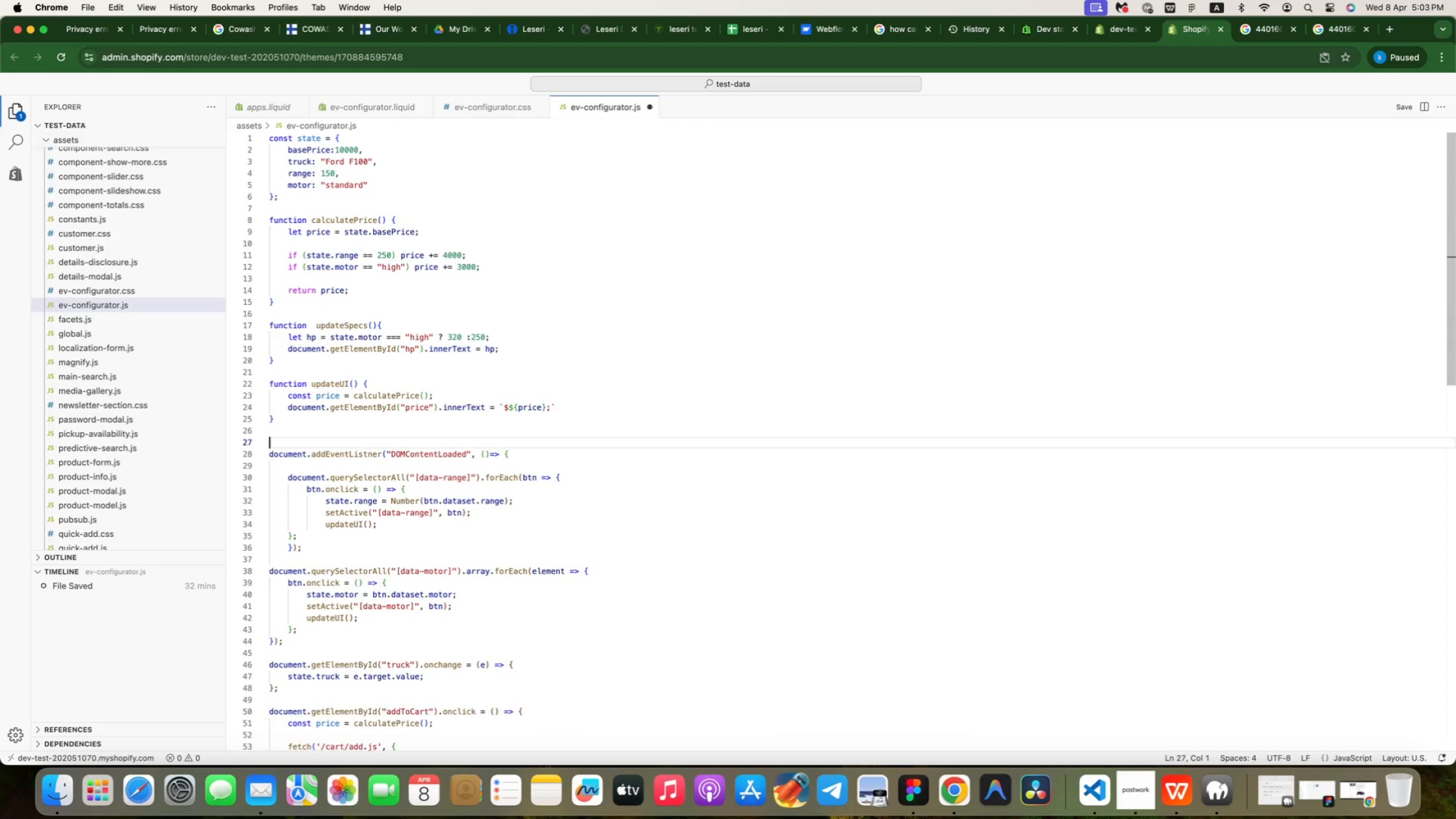 
key(Enter)
 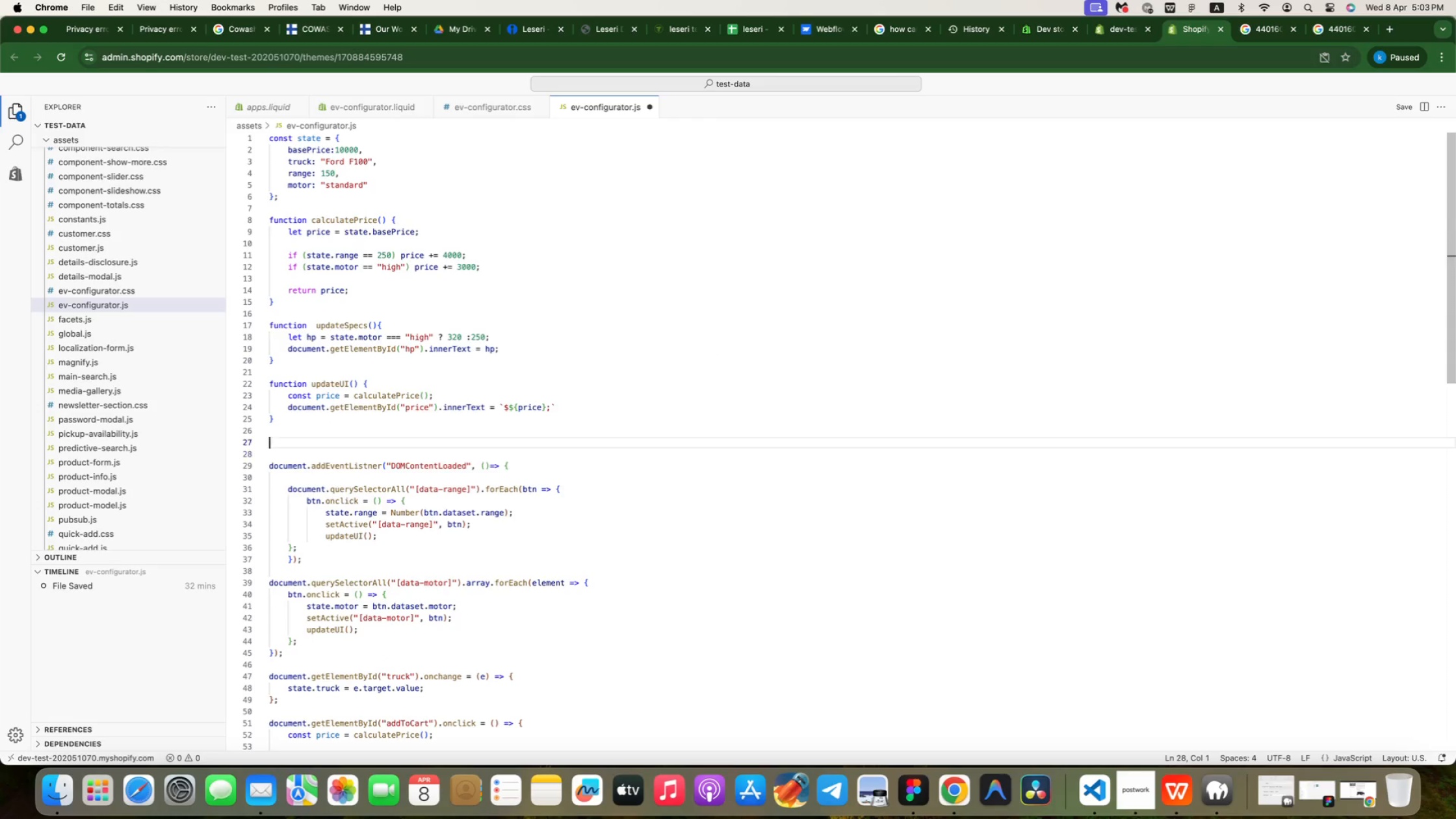 
key(ArrowUp)
 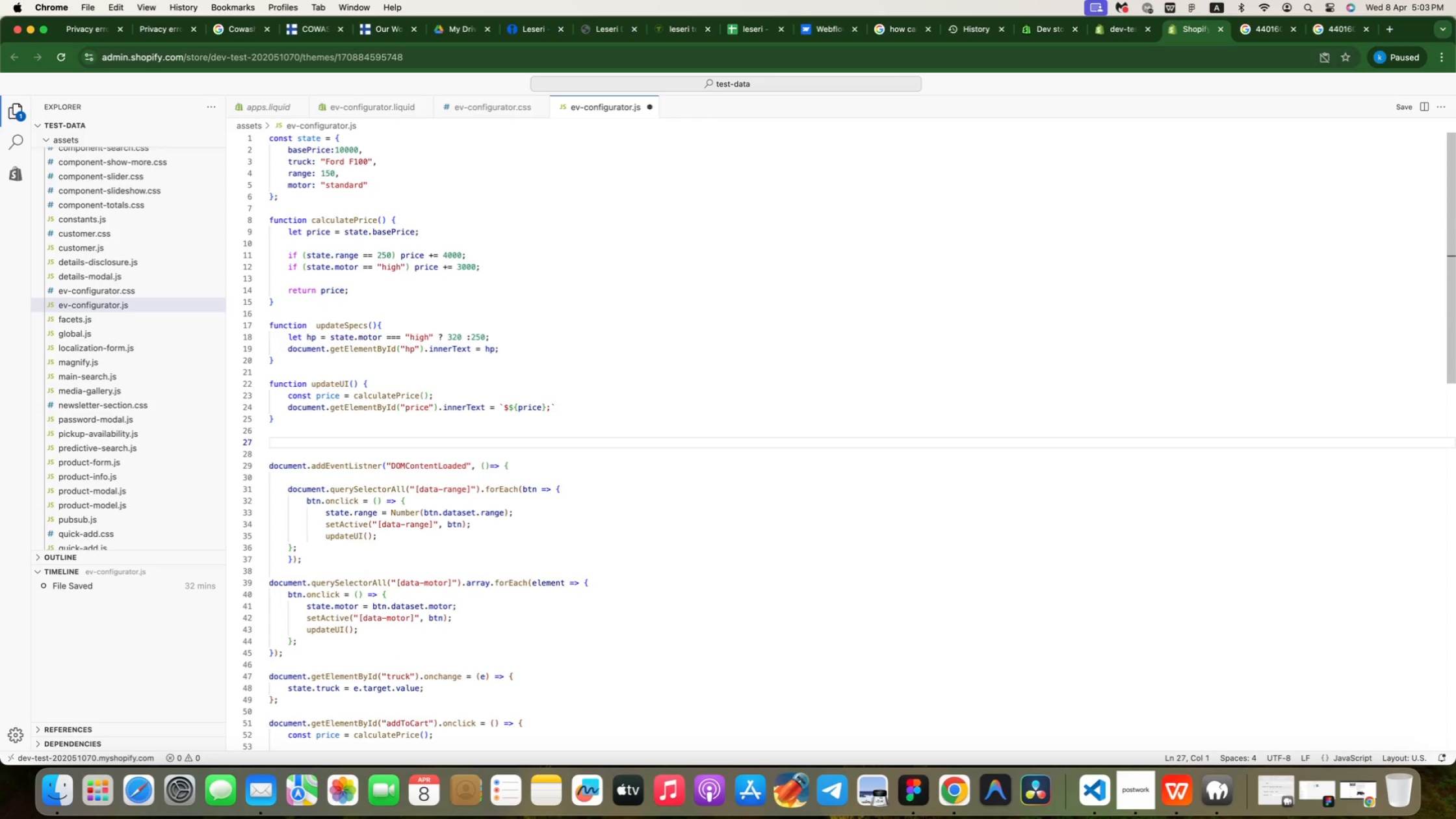 
type(fun)
 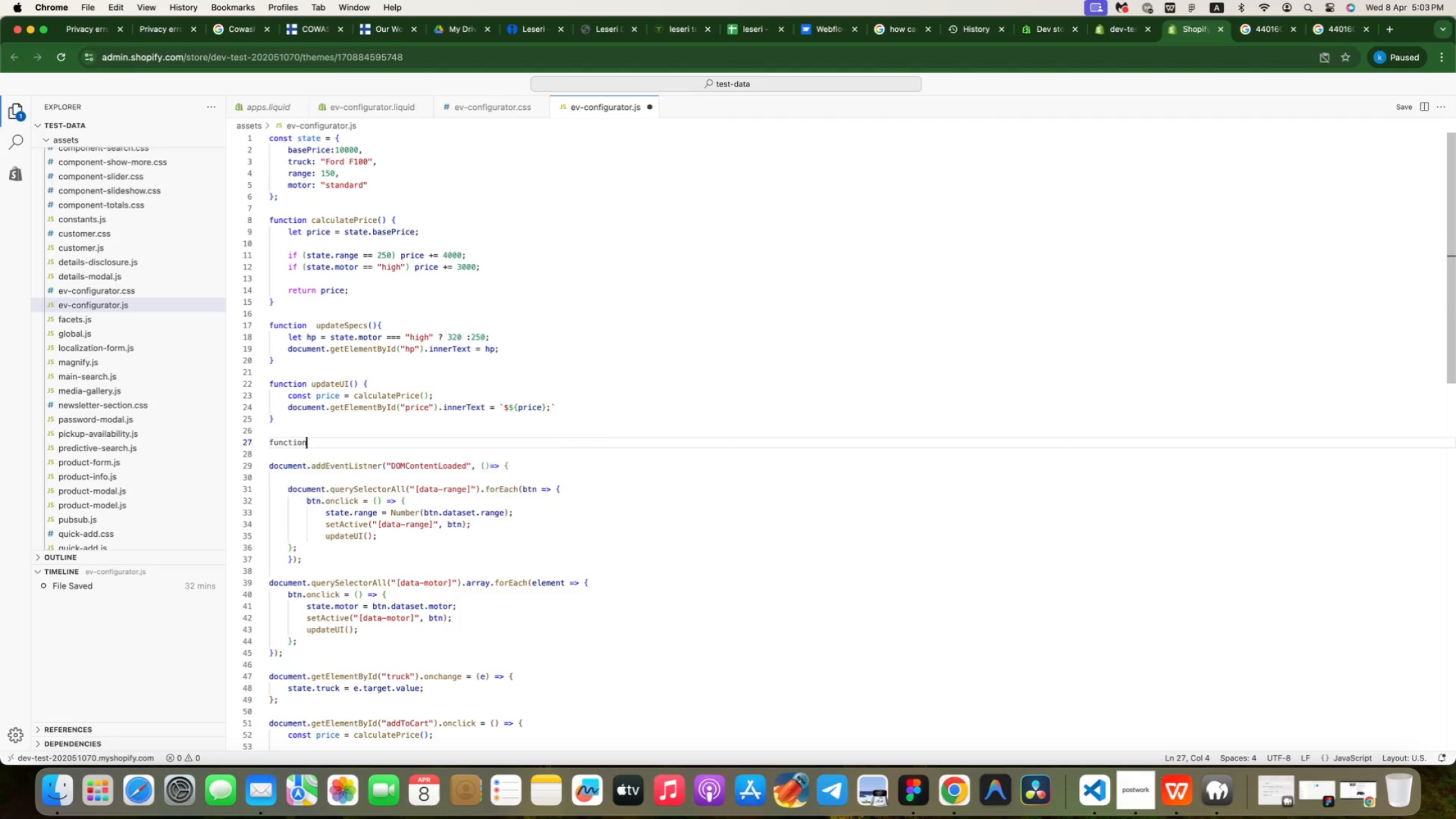 
key(Enter)
 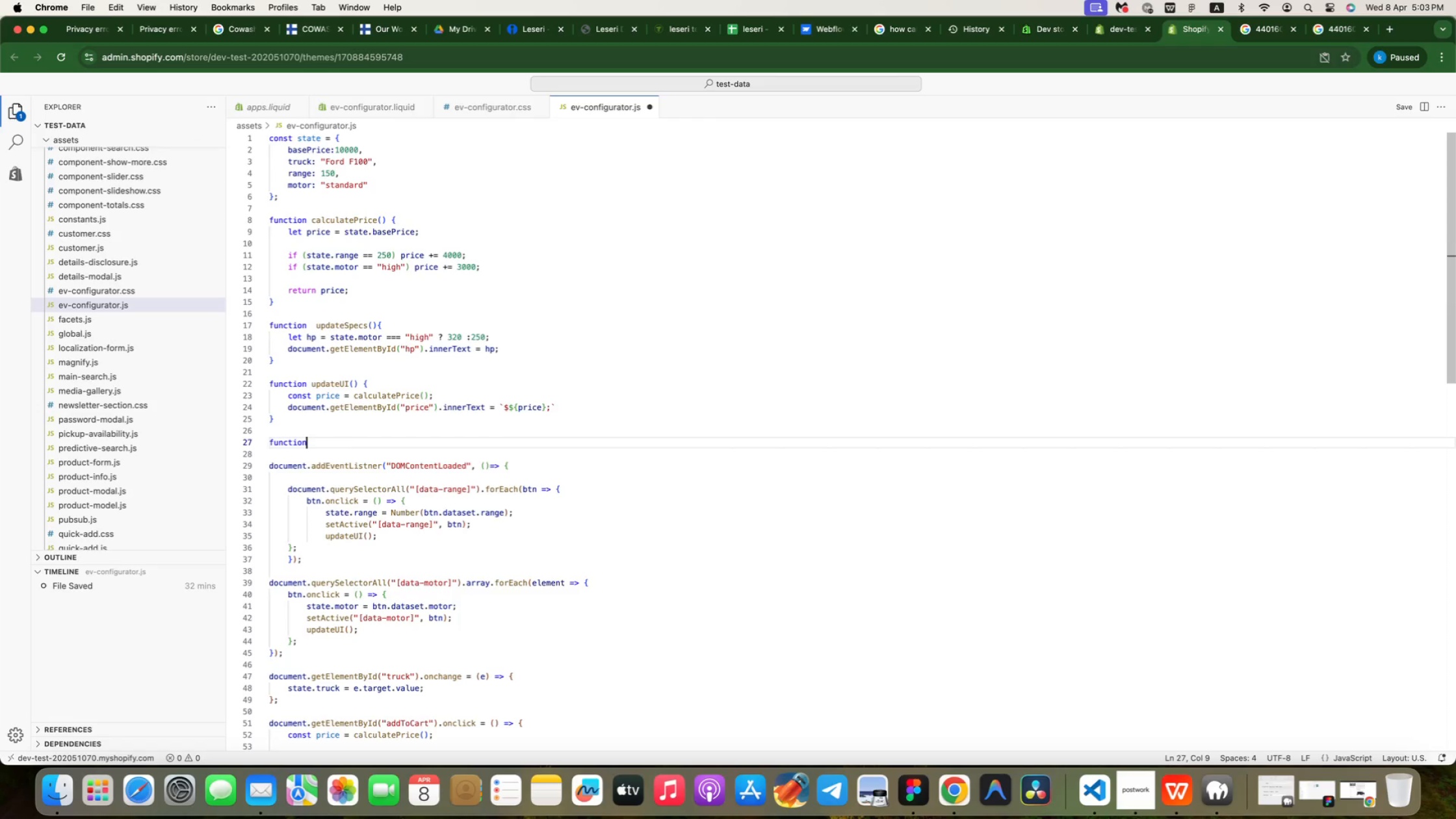 
type( seet)
 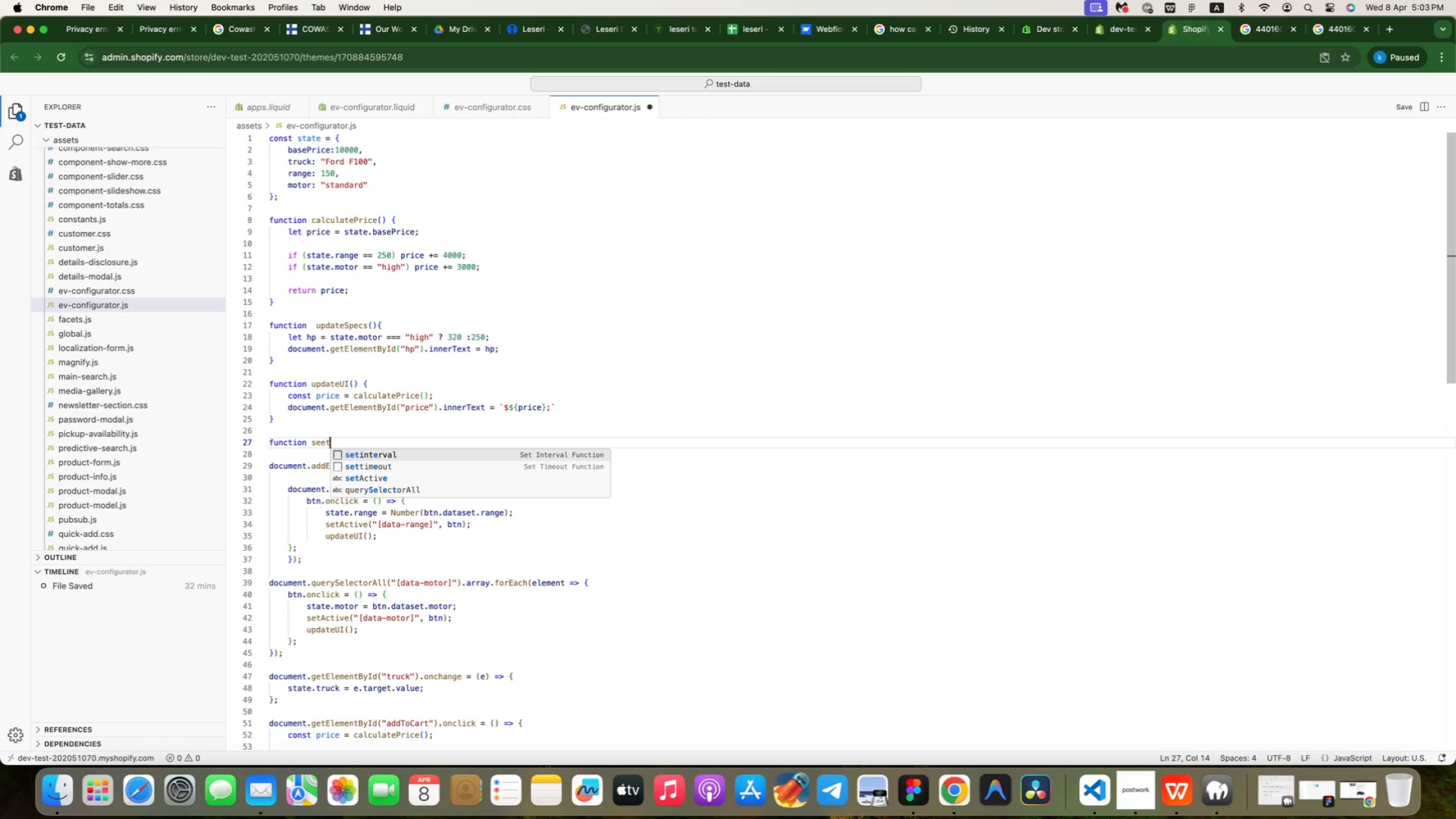 
key(ArrowDown)
 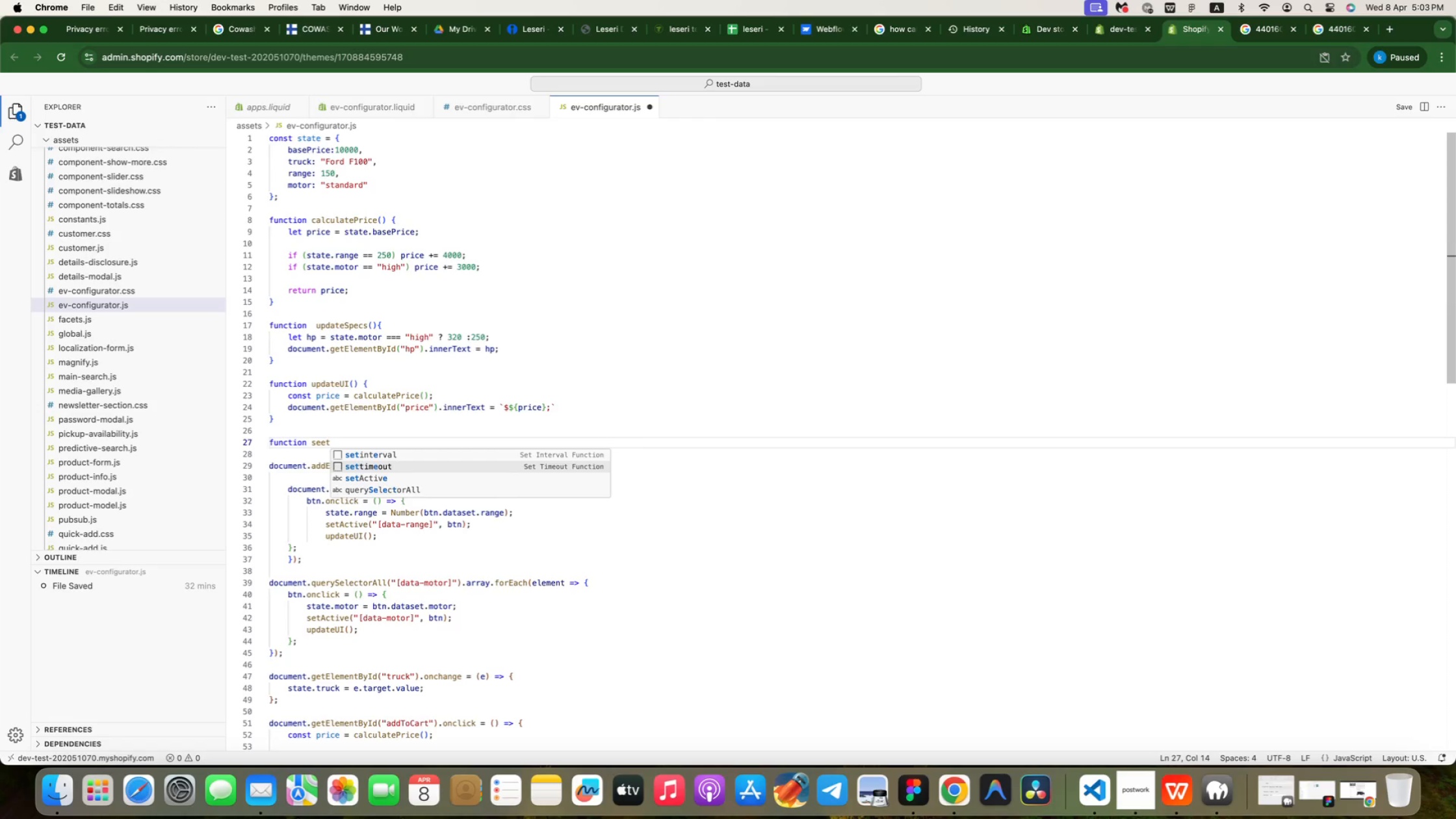 
key(ArrowDown)
 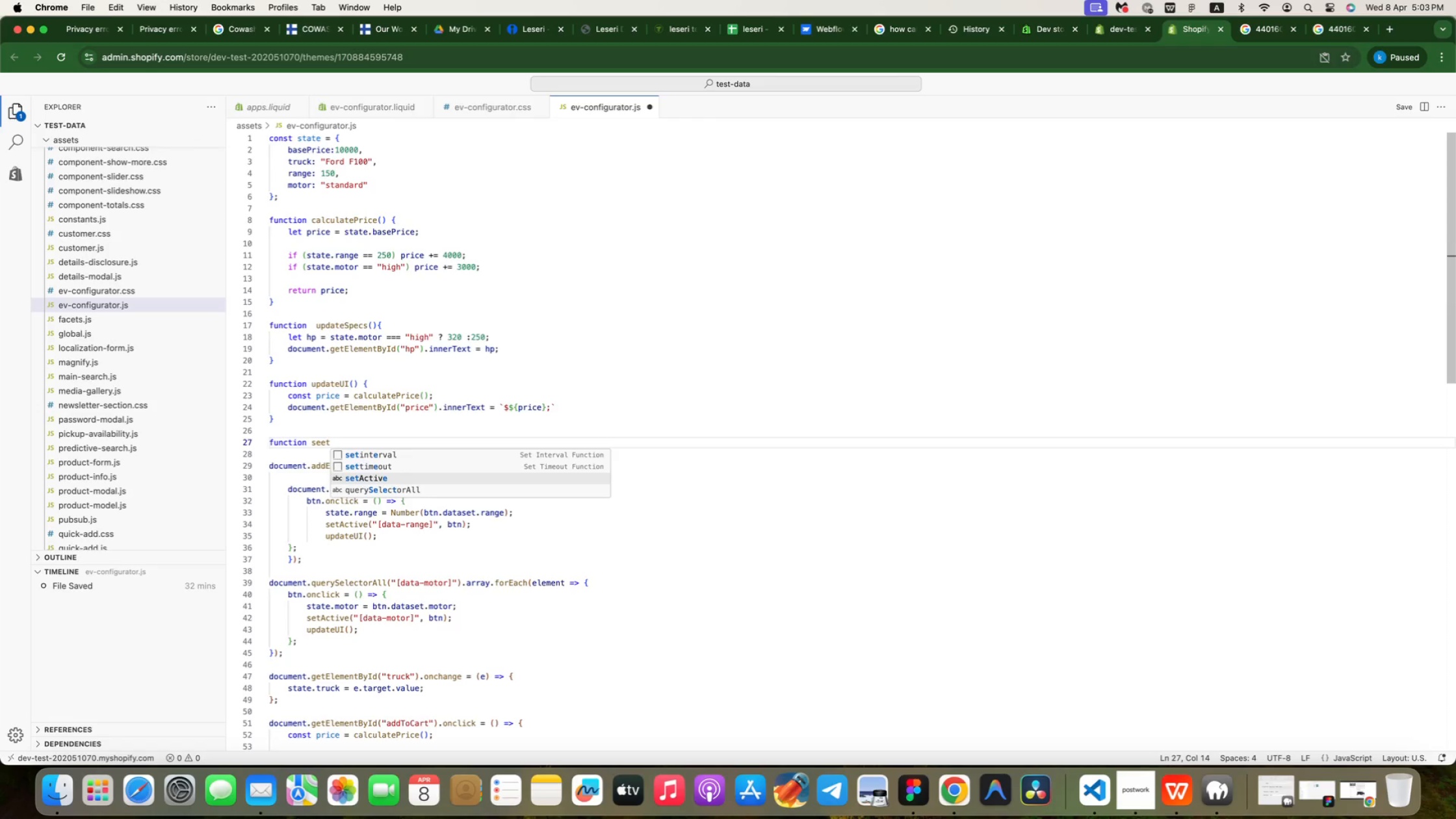 
key(Enter)
 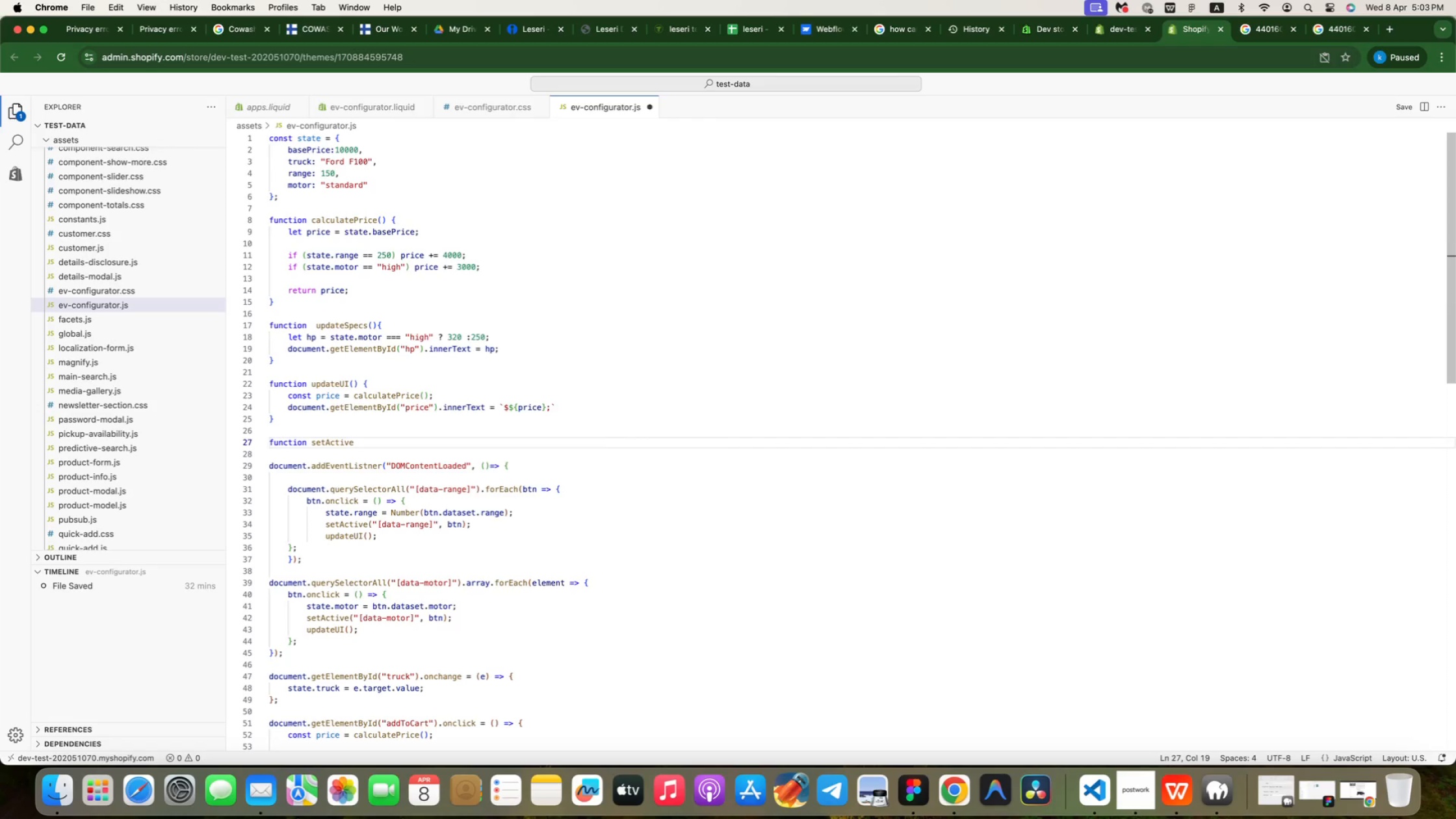 
key(Shift+9)
 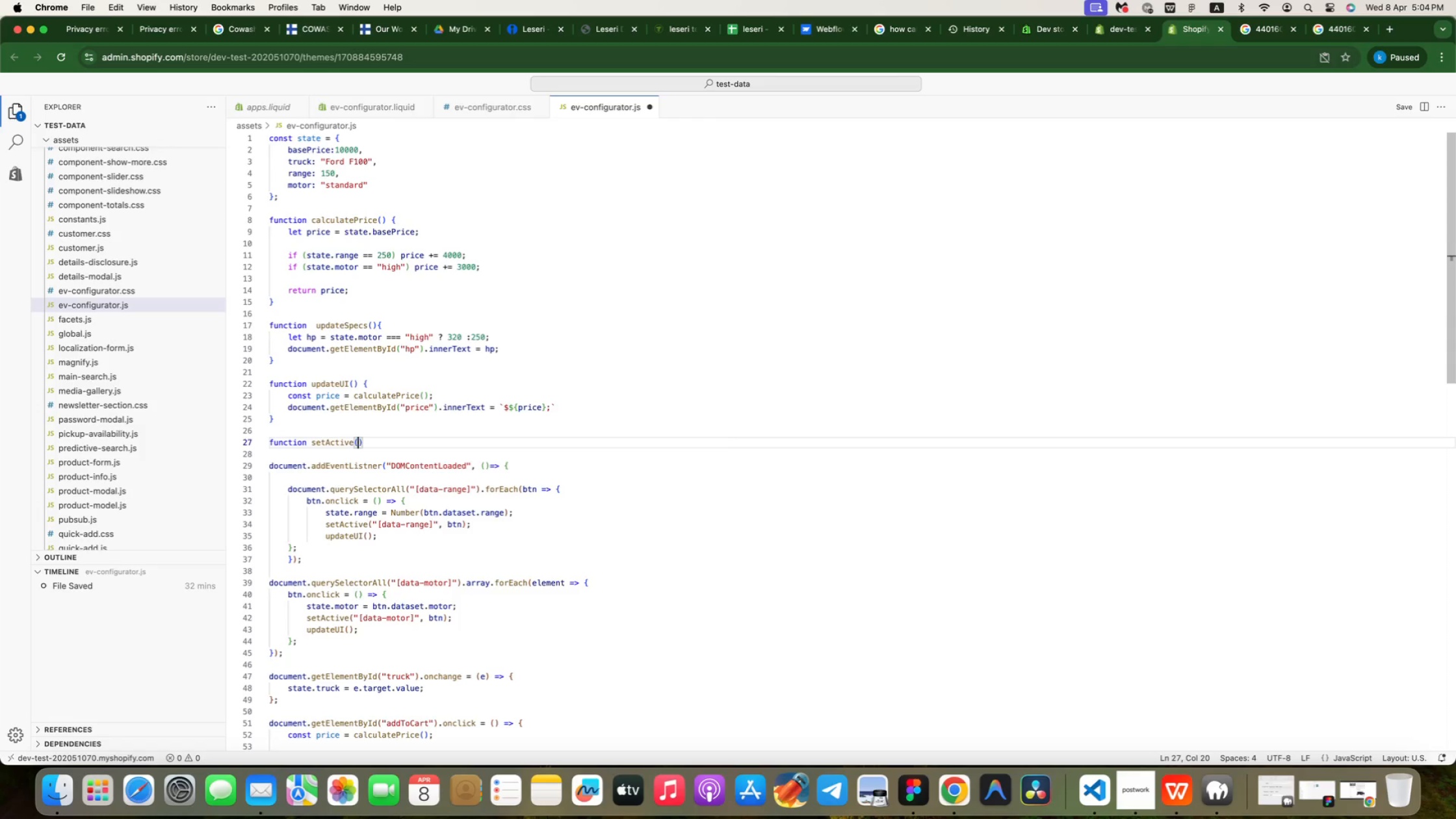 
wait(5.68)
 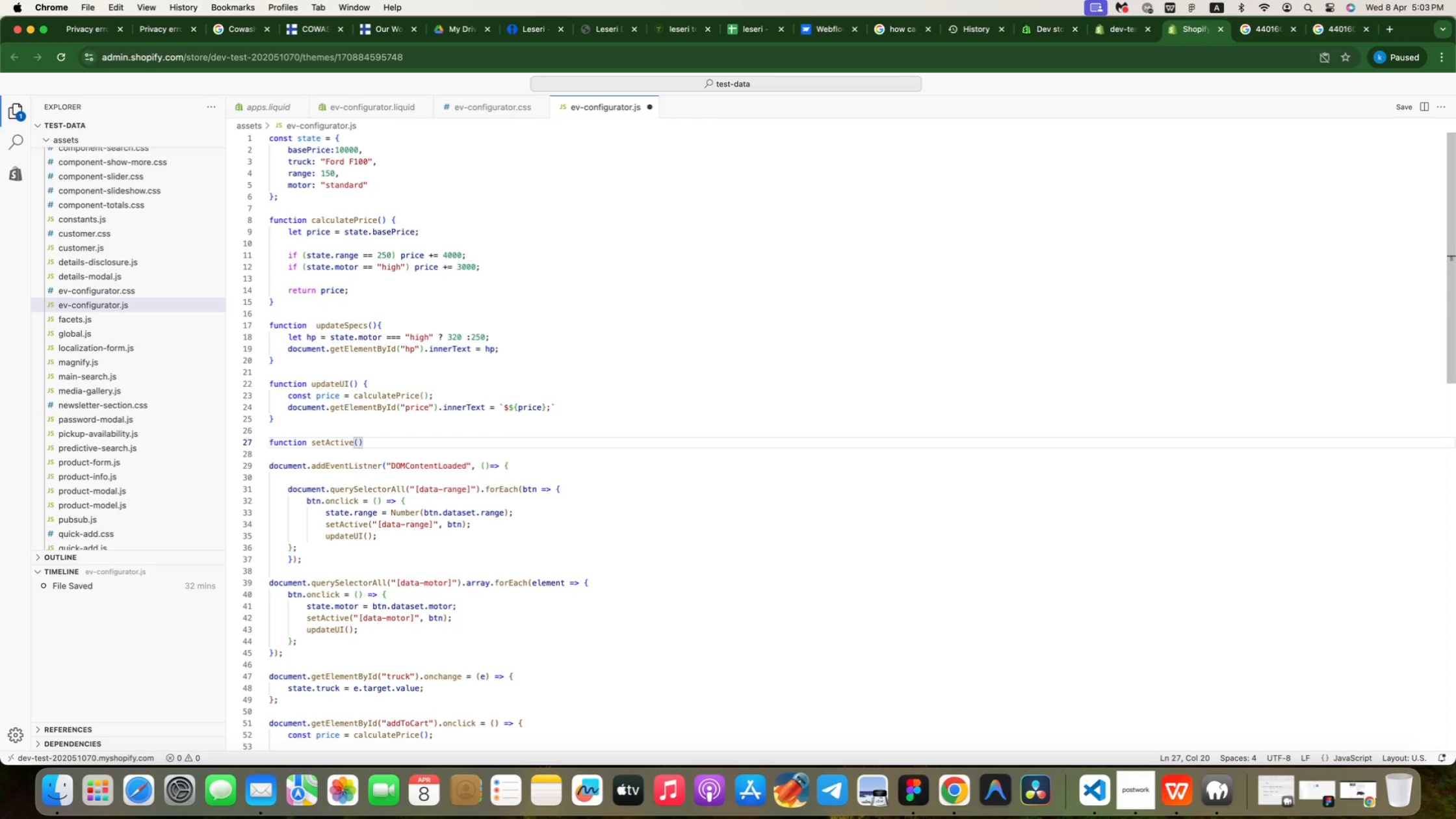 
type(groupSelector)
 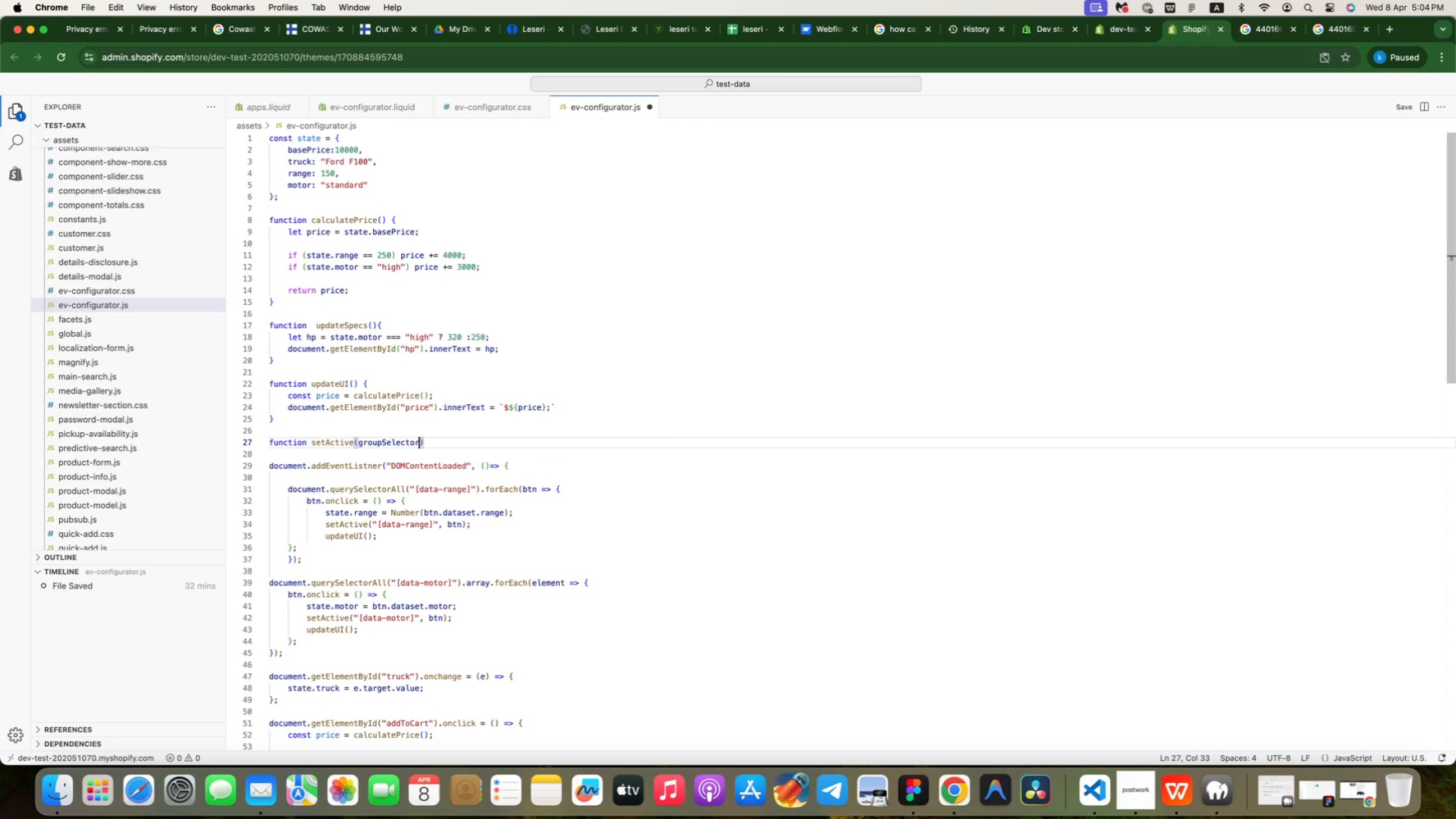 
type(, activeBtn)
 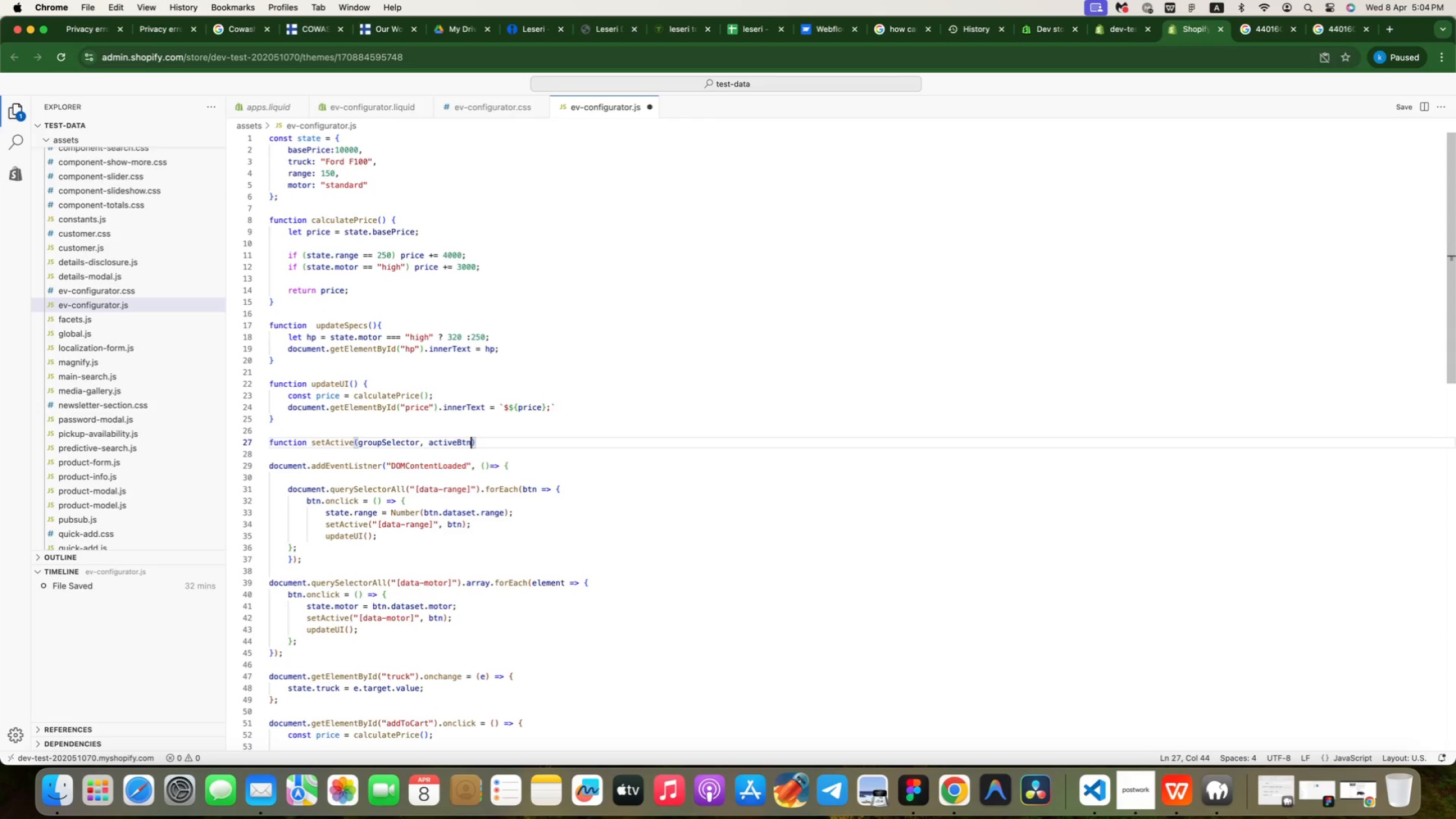 
key(ArrowRight)
 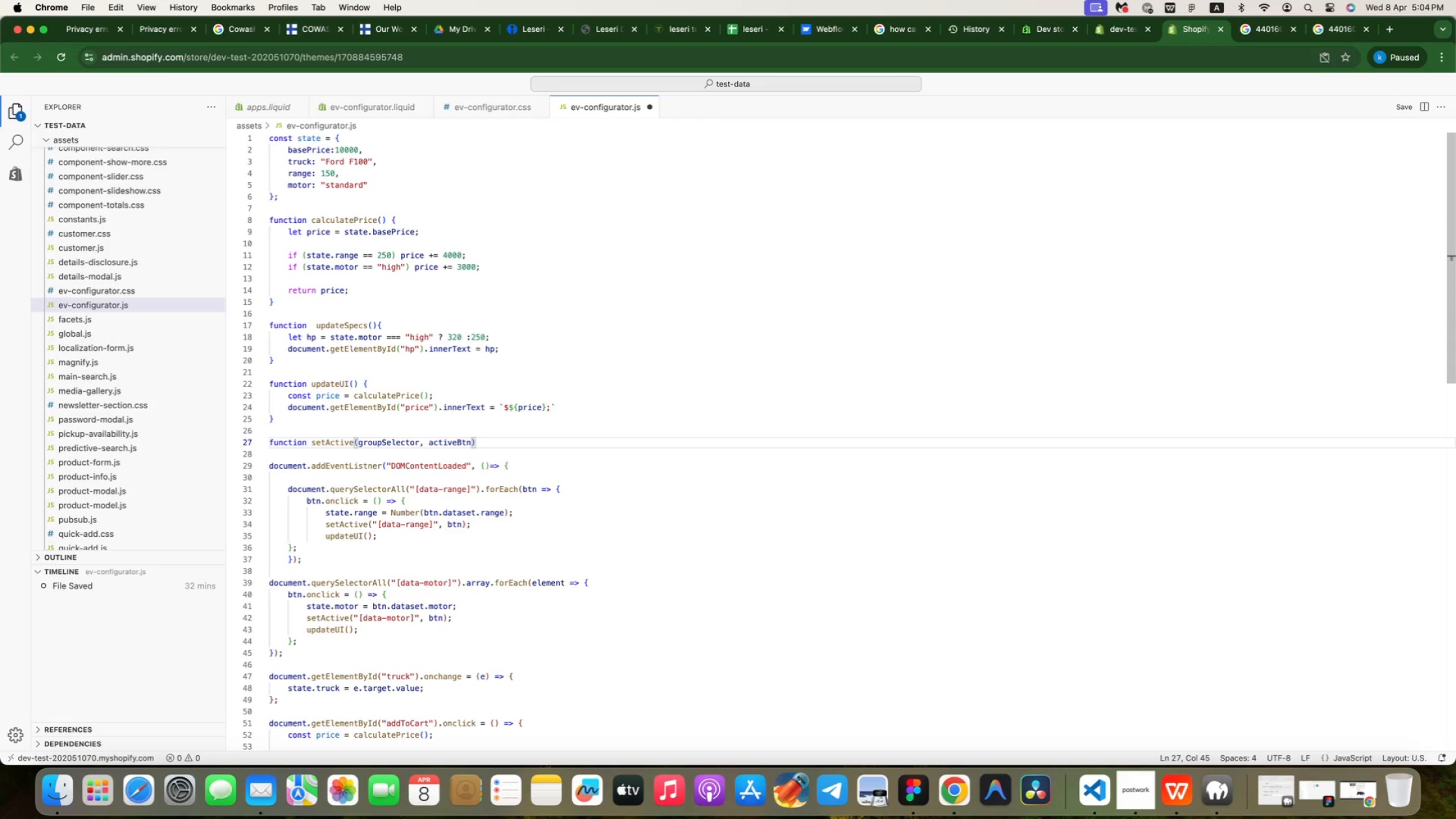 
key(Space)
 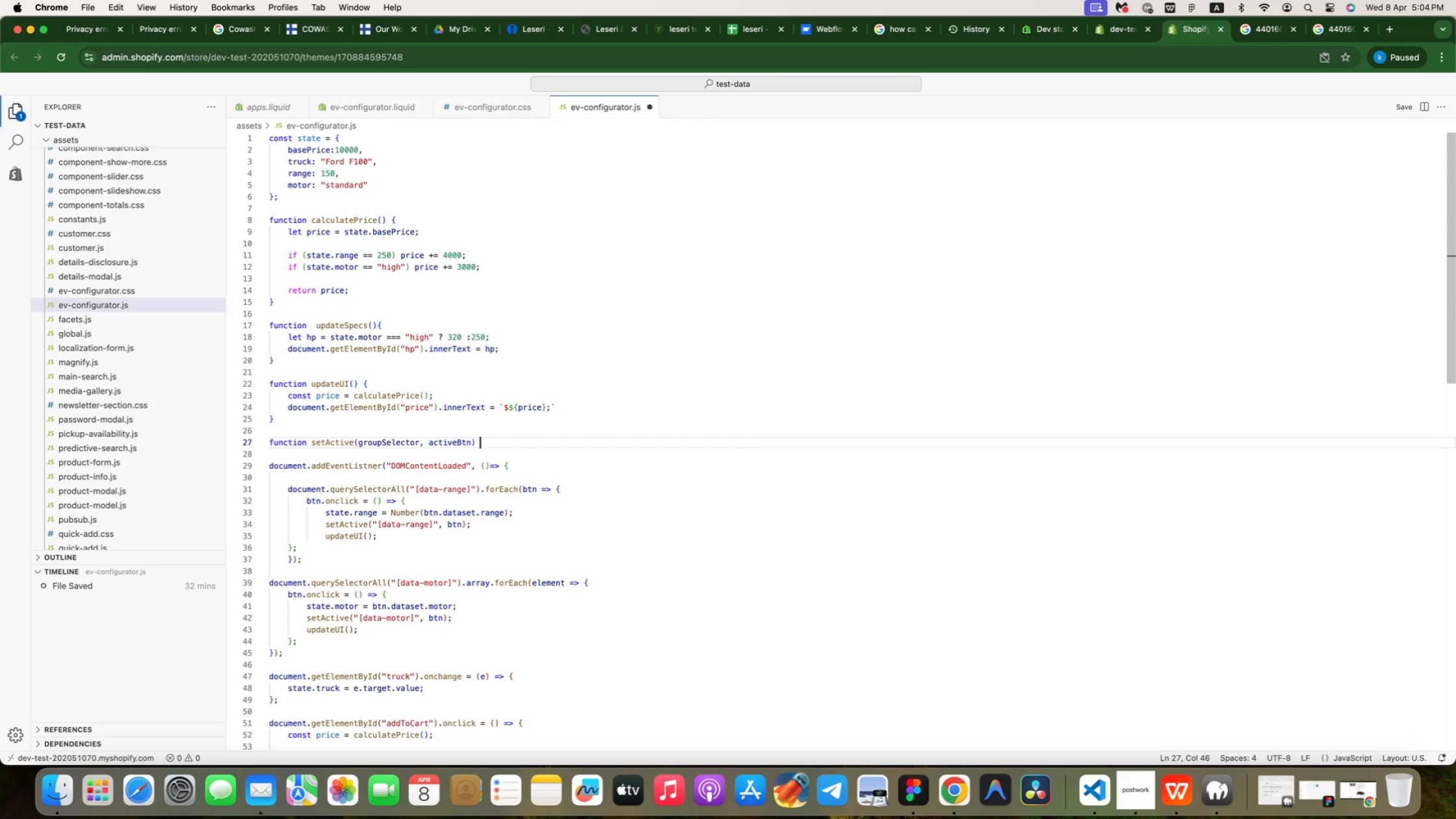 
key(Shift+BracketLeft)
 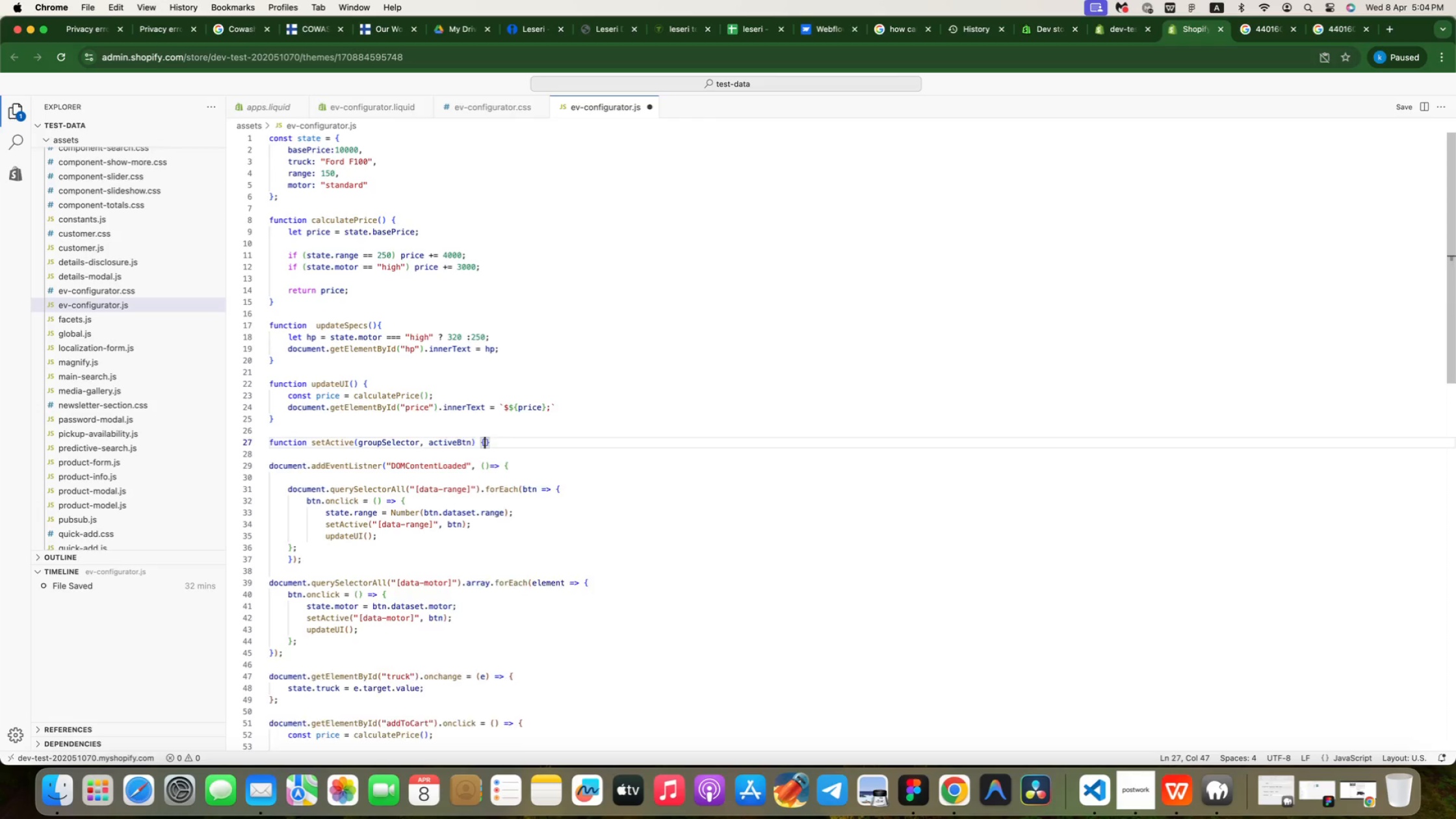 
key(Enter)
 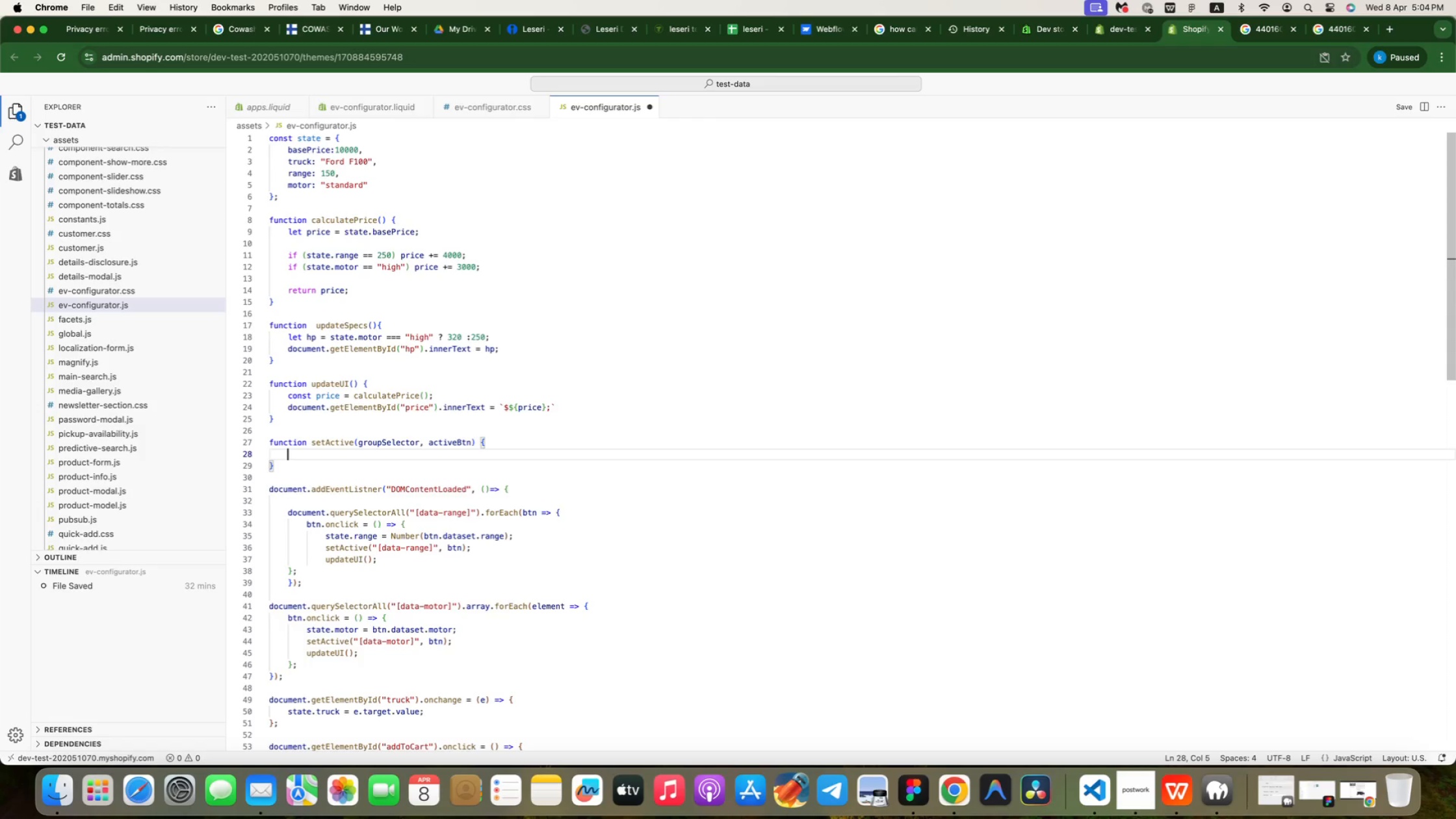 
type(do)
 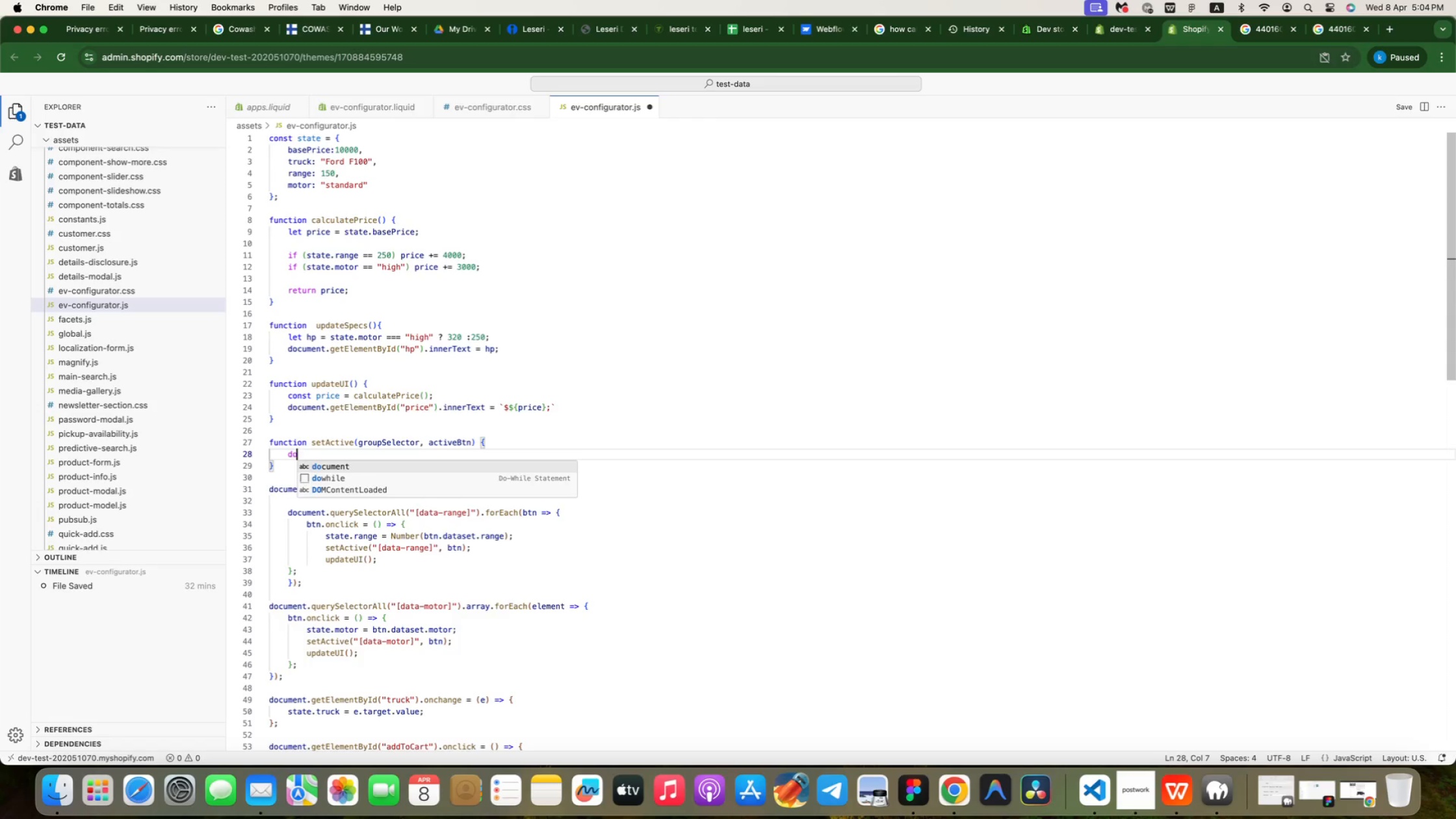 
key(Enter)
 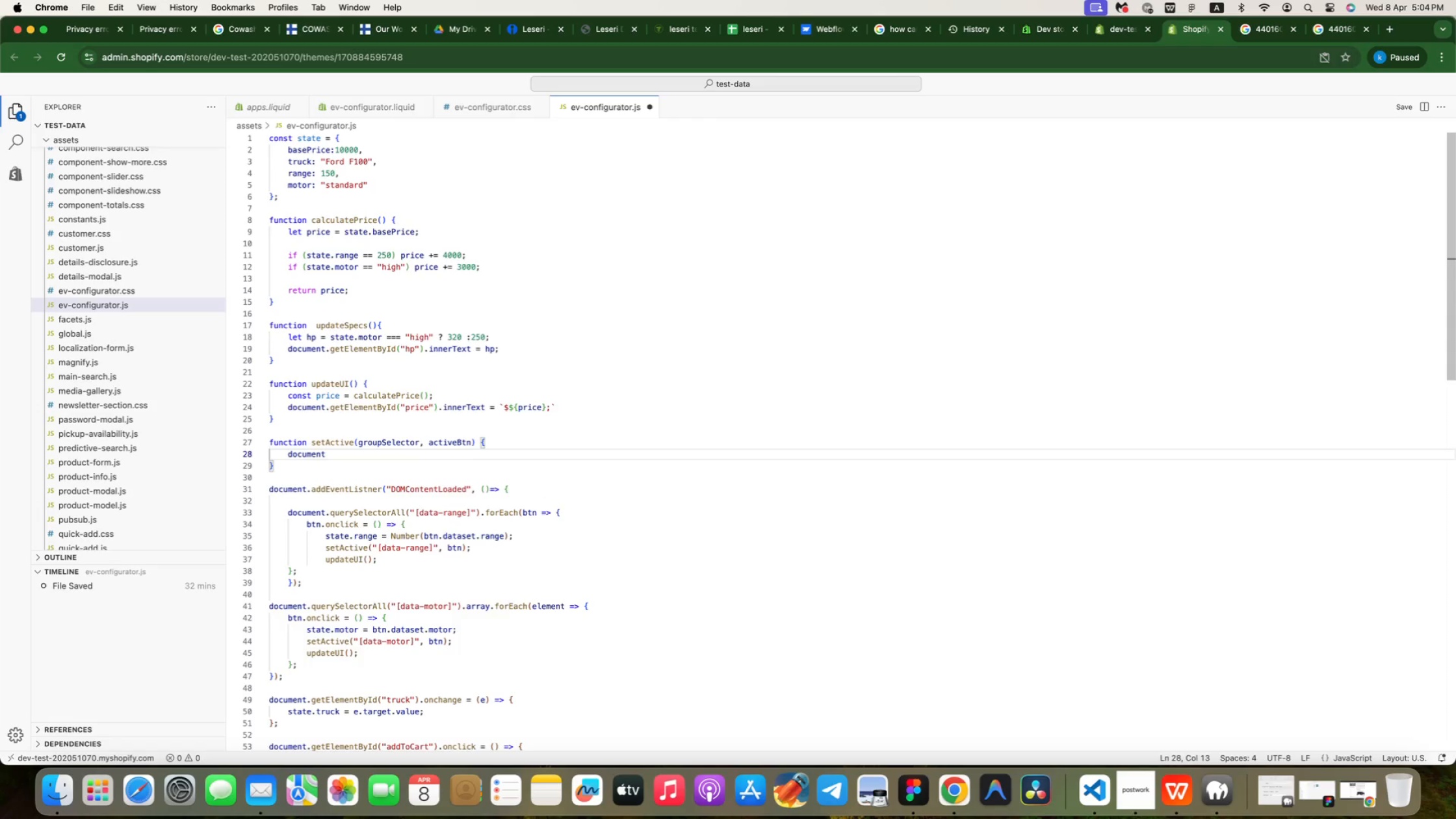 
key(Period)
 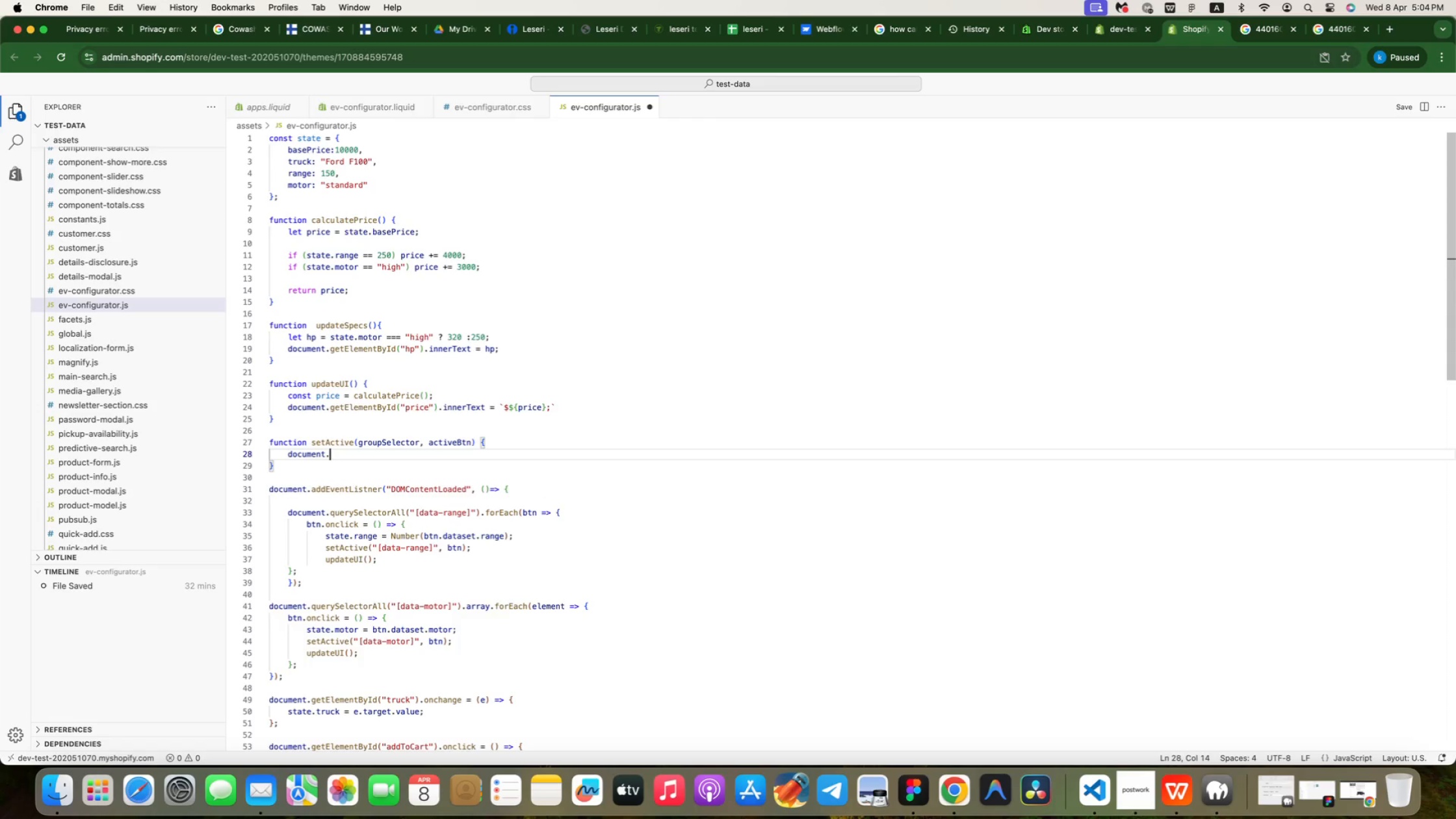 
key(Q)
 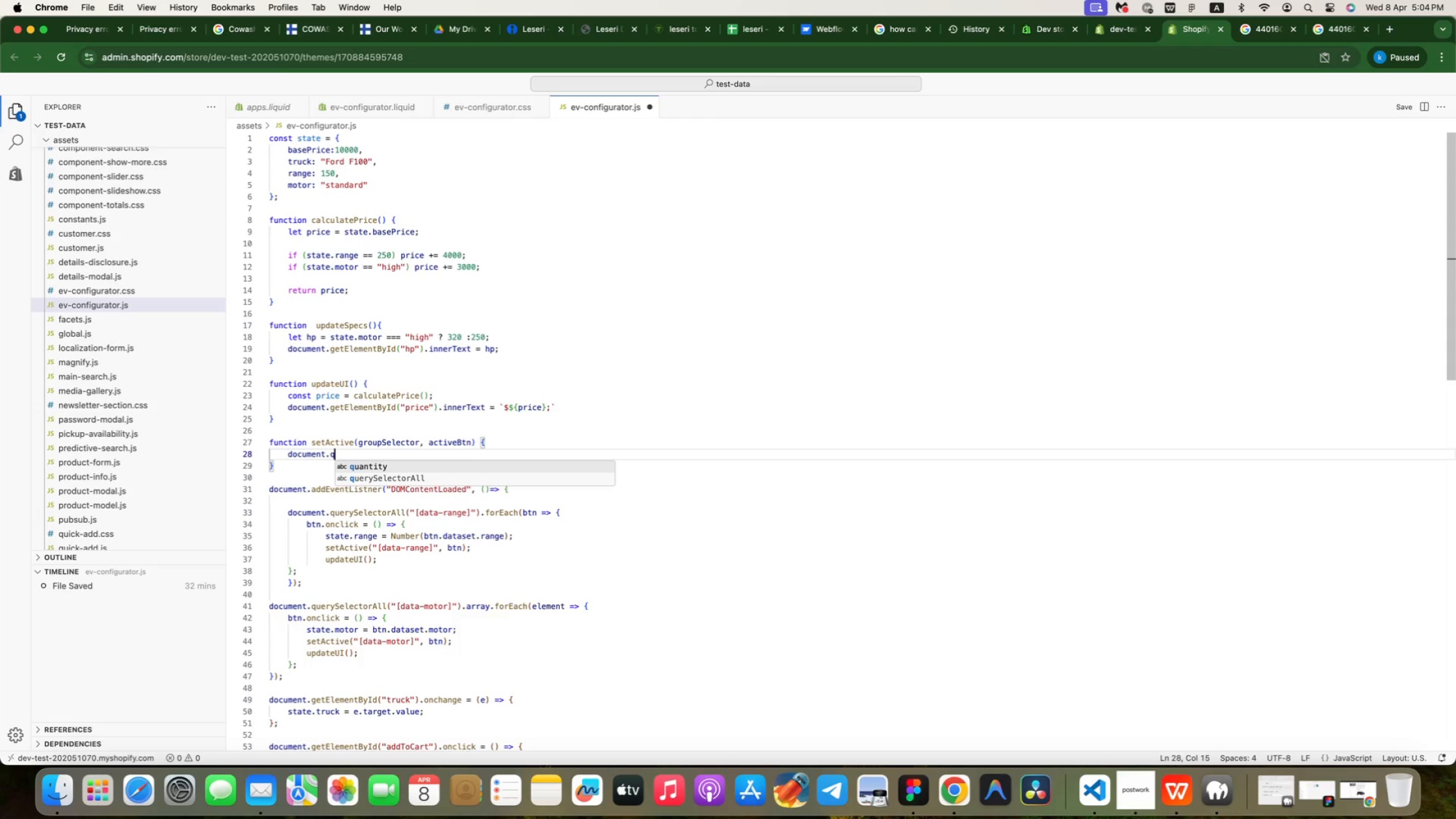 
key(ArrowDown)
 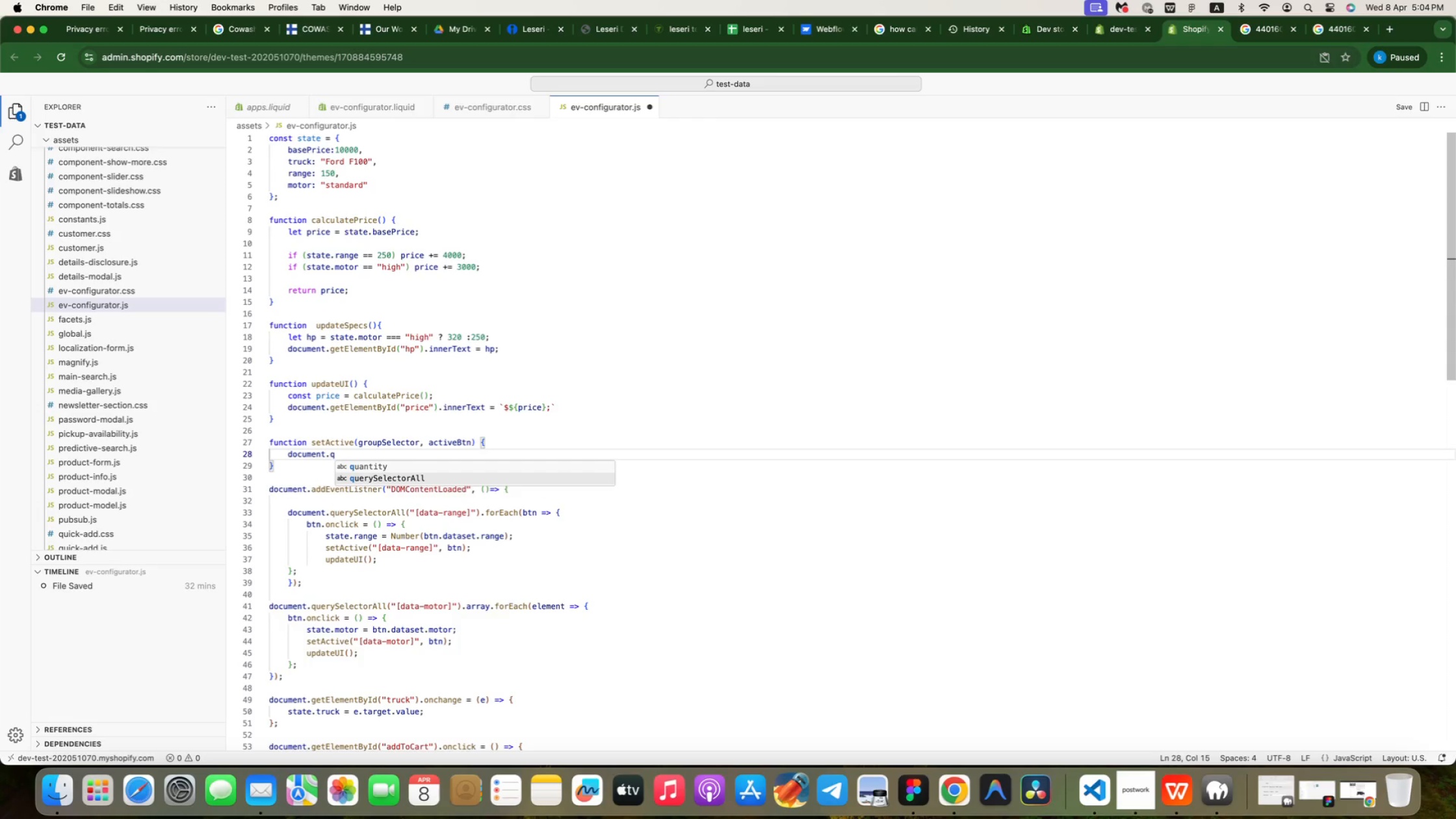 
key(Enter)
 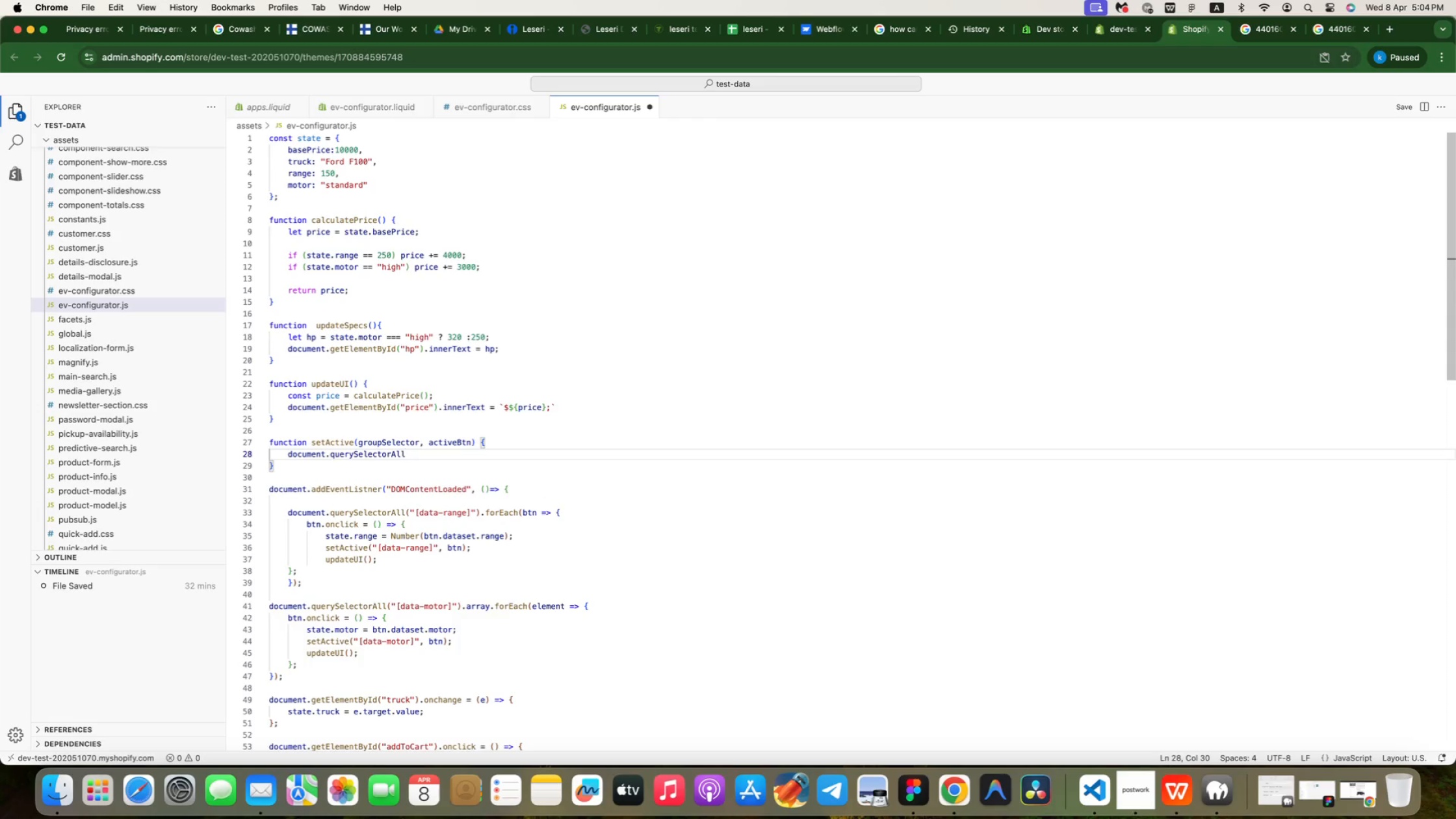 
type((groupSelector)
 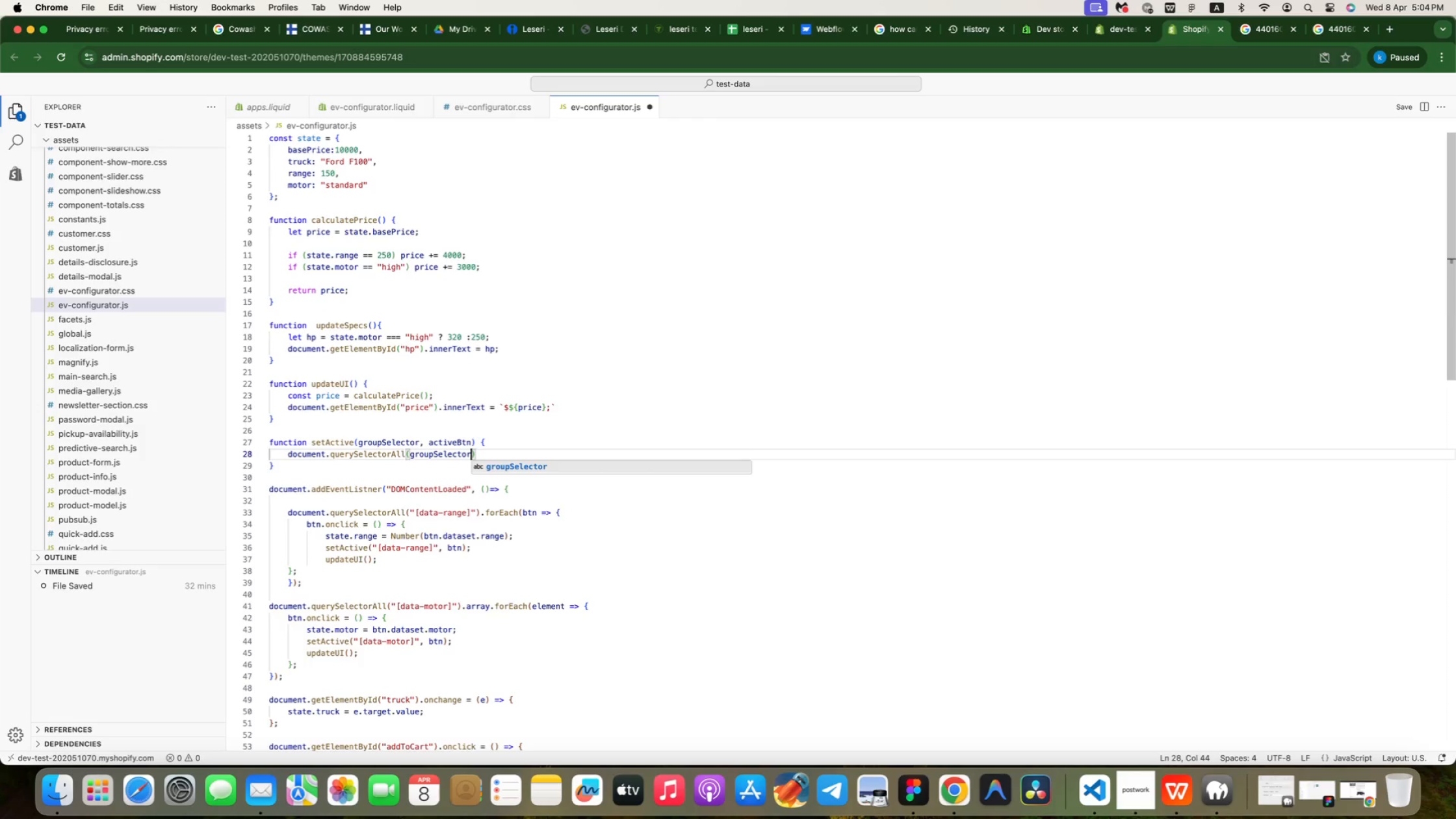 
key(ArrowRight)
 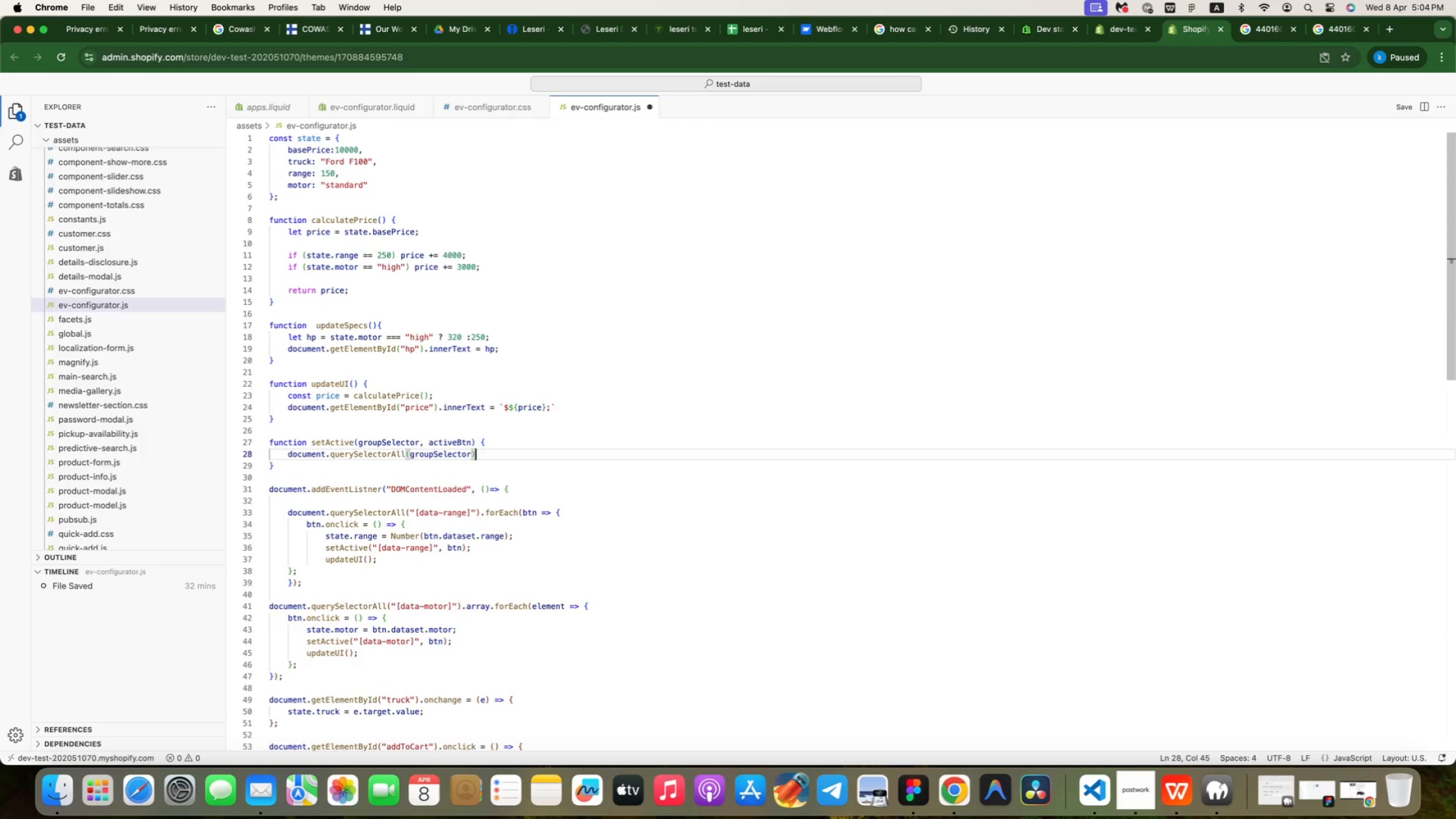 
type(.for)
 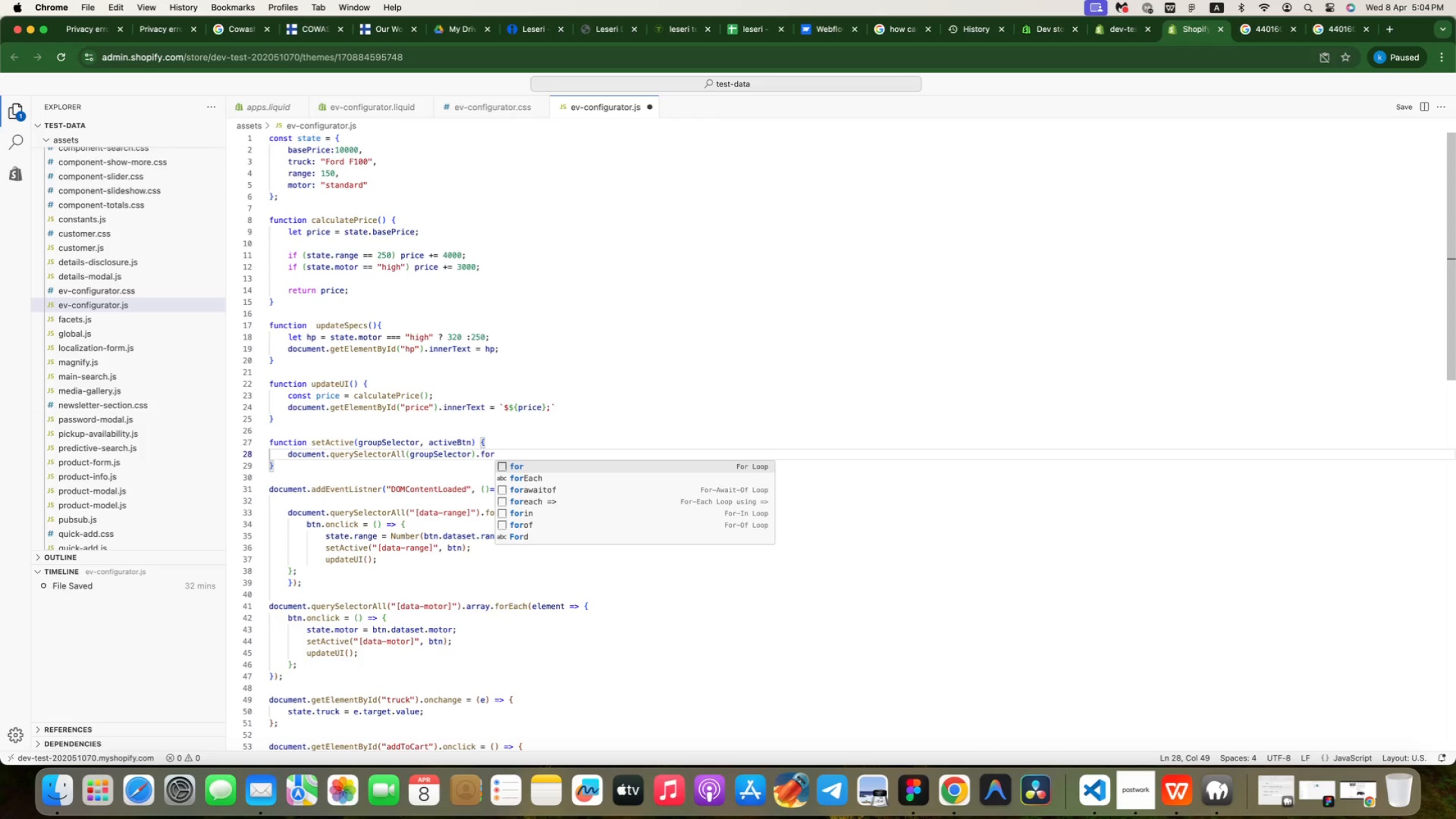 
key(ArrowDown)
 